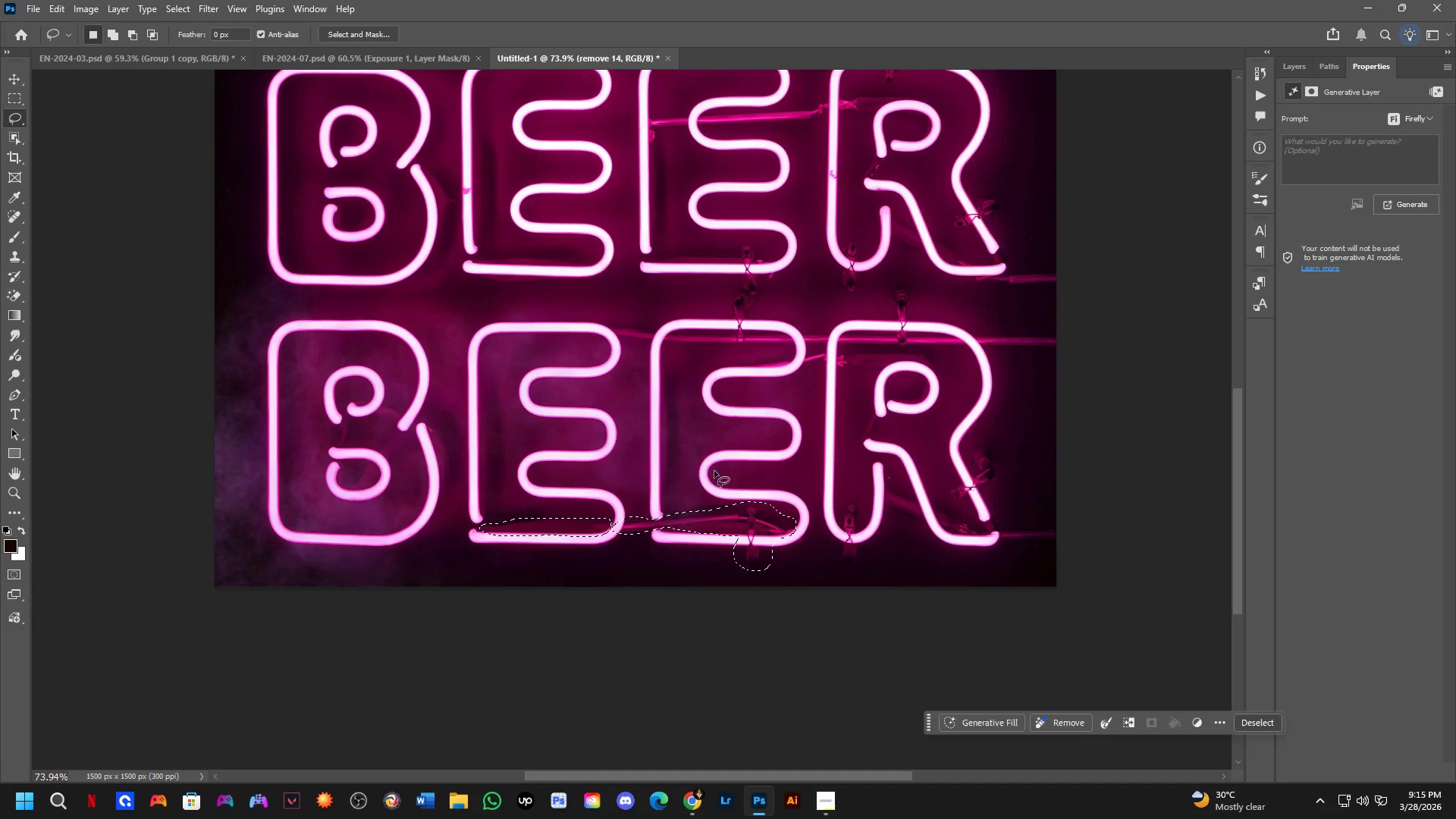 
key(Shift+ShiftLeft)
 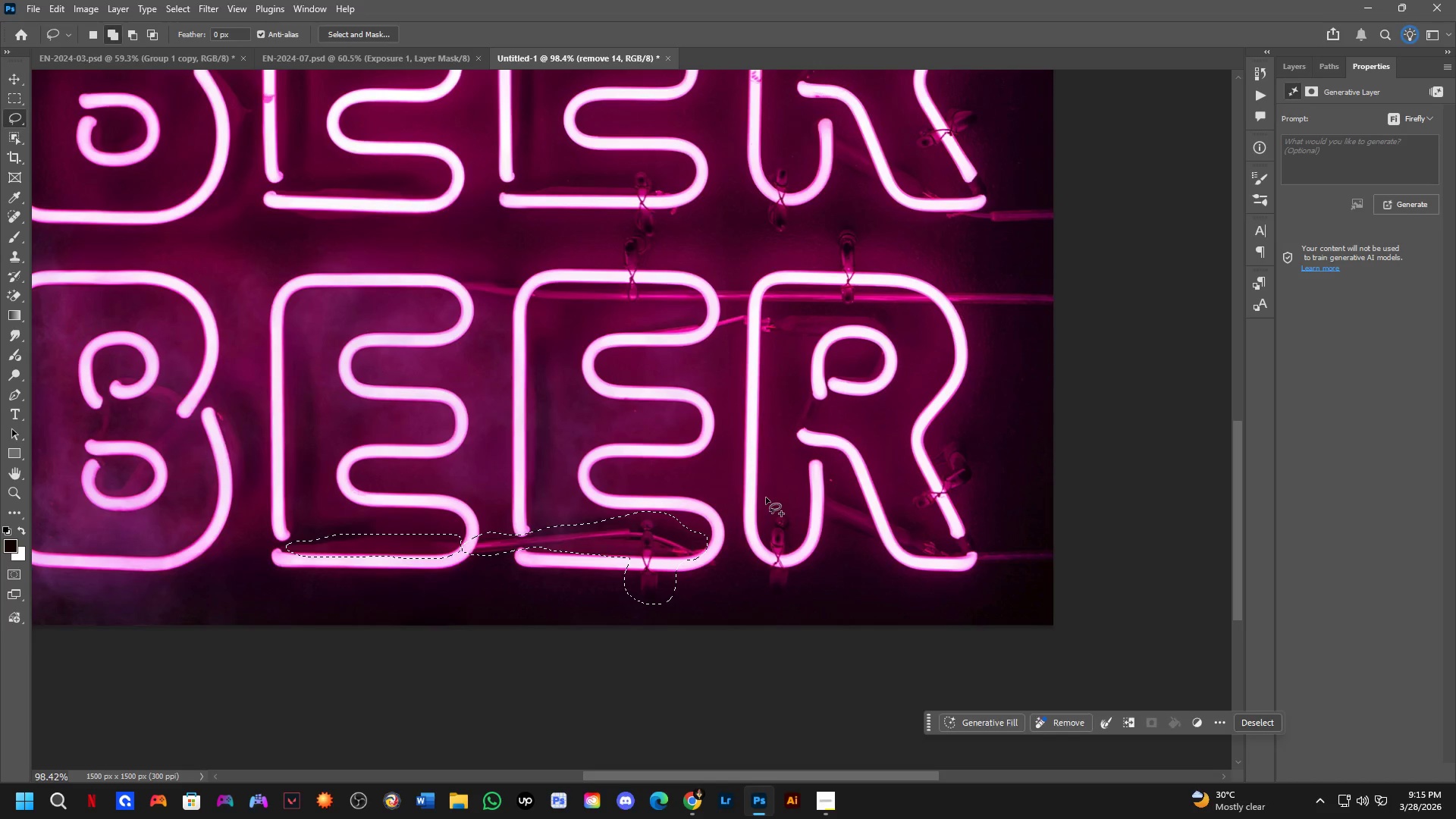 
scroll: coordinate [774, 520], scroll_direction: up, amount: 3.0
 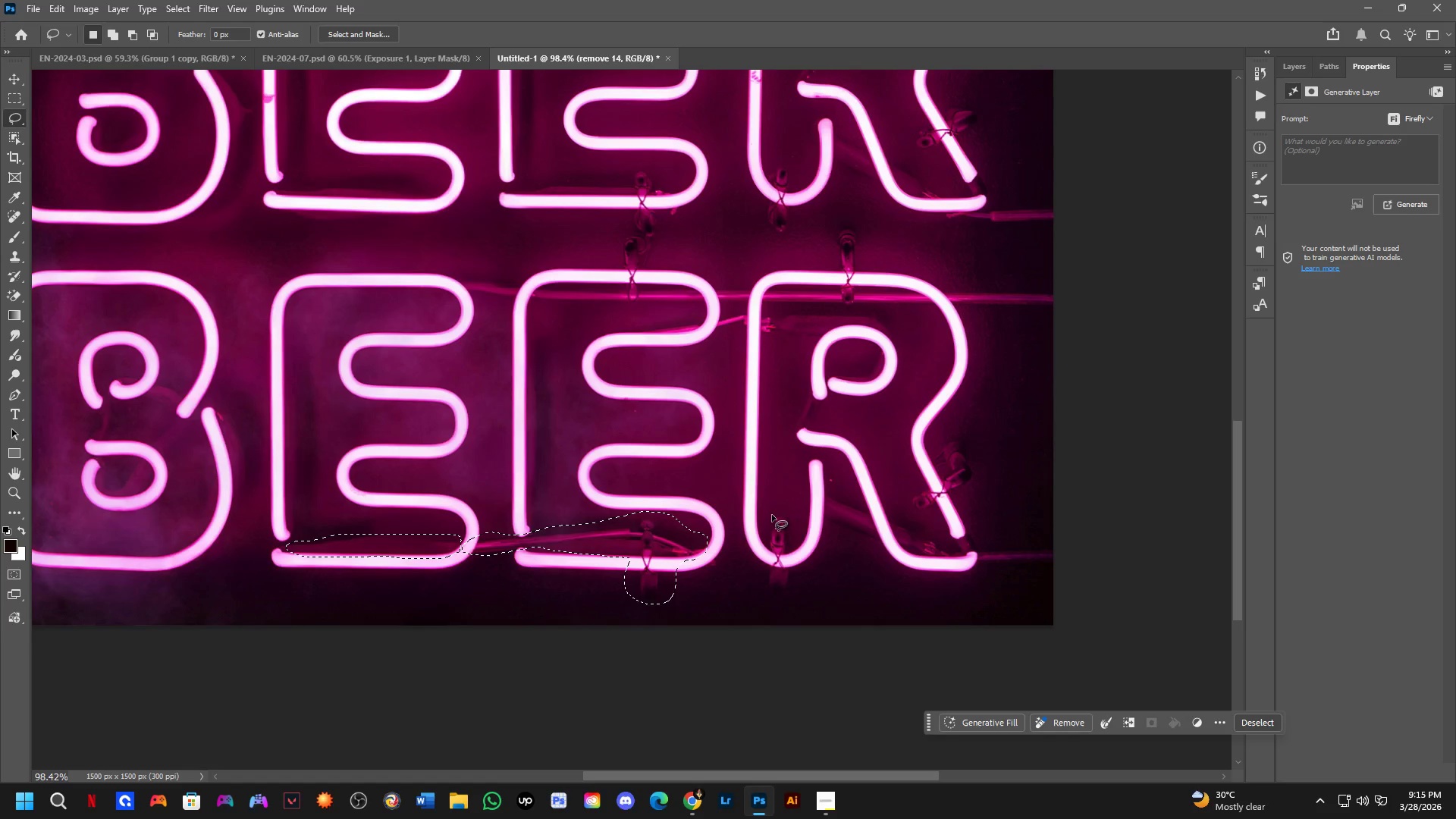 
left_click_drag(start_coordinate=[765, 497], to_coordinate=[792, 500])
 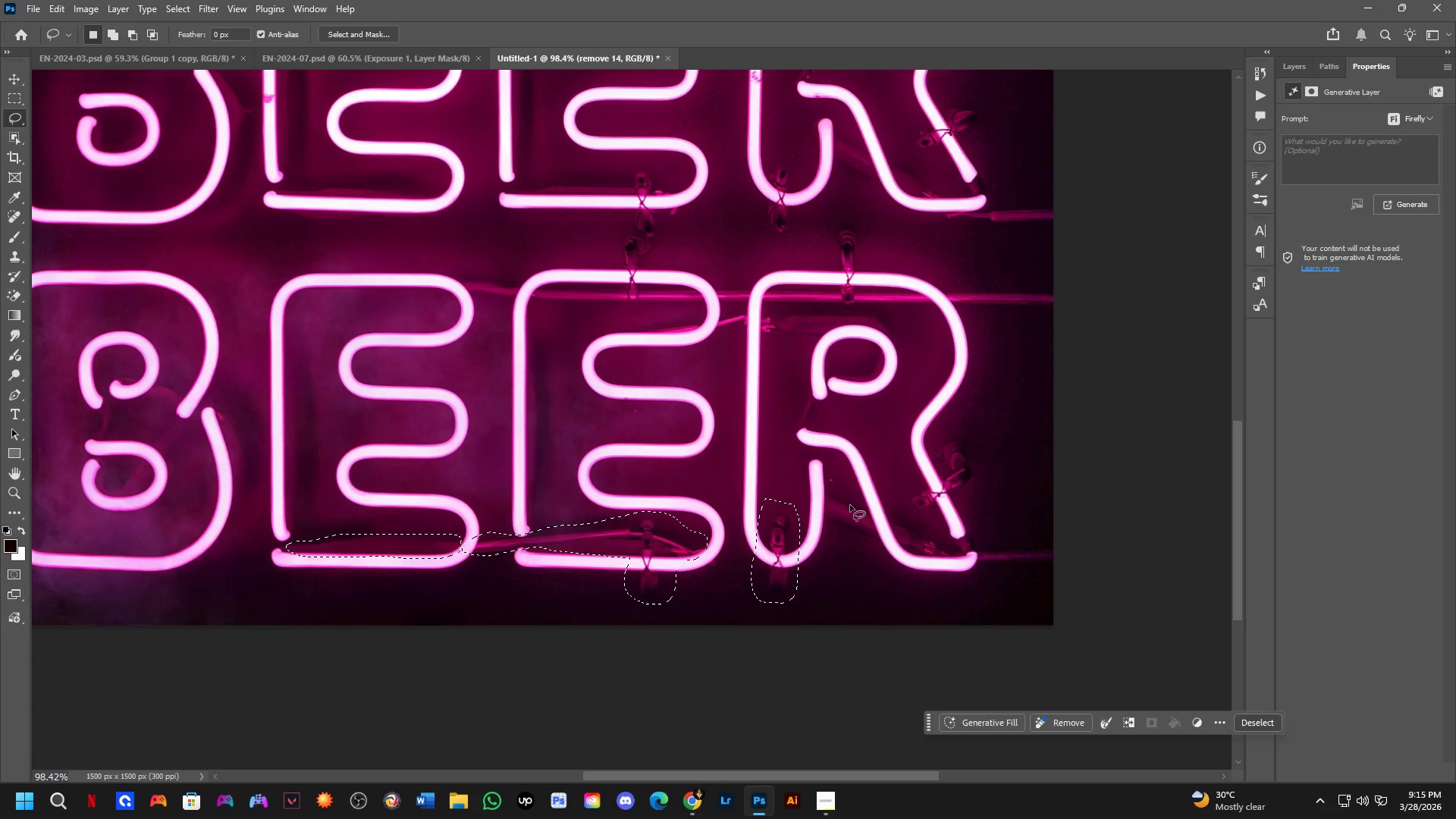 
key(Shift+ShiftLeft)
 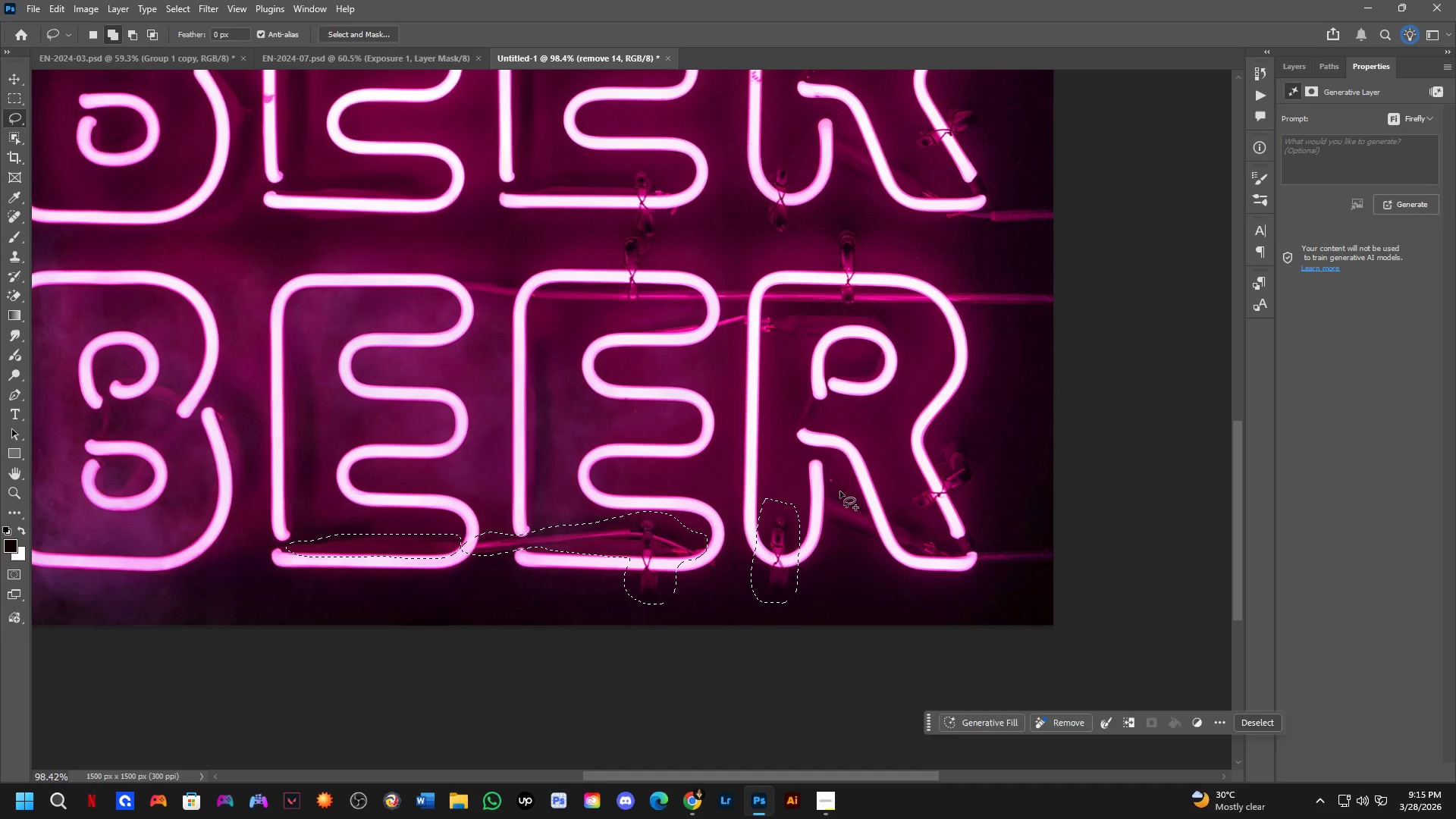 
left_click_drag(start_coordinate=[840, 491], to_coordinate=[871, 505])
 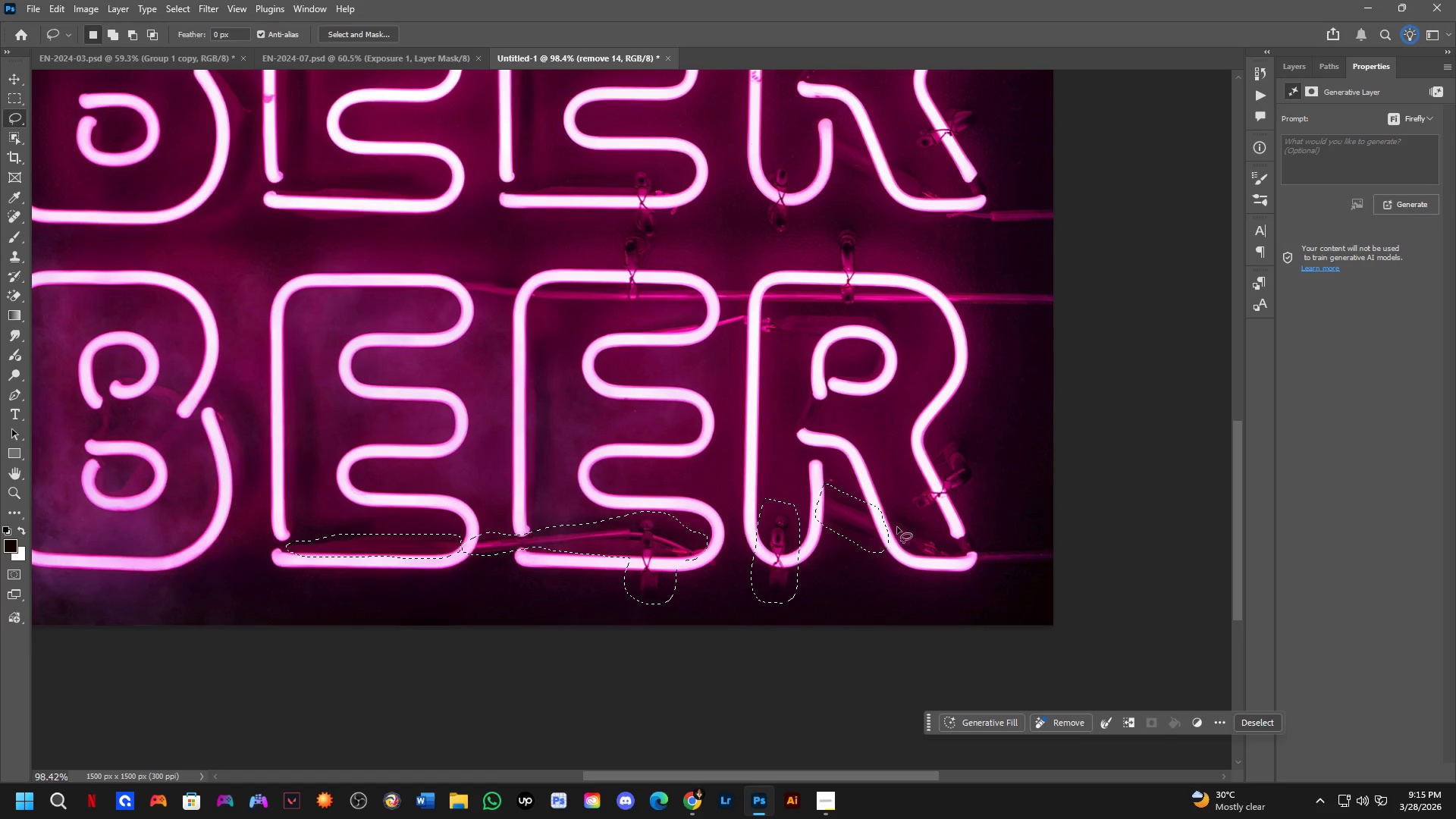 
key(Shift+ShiftLeft)
 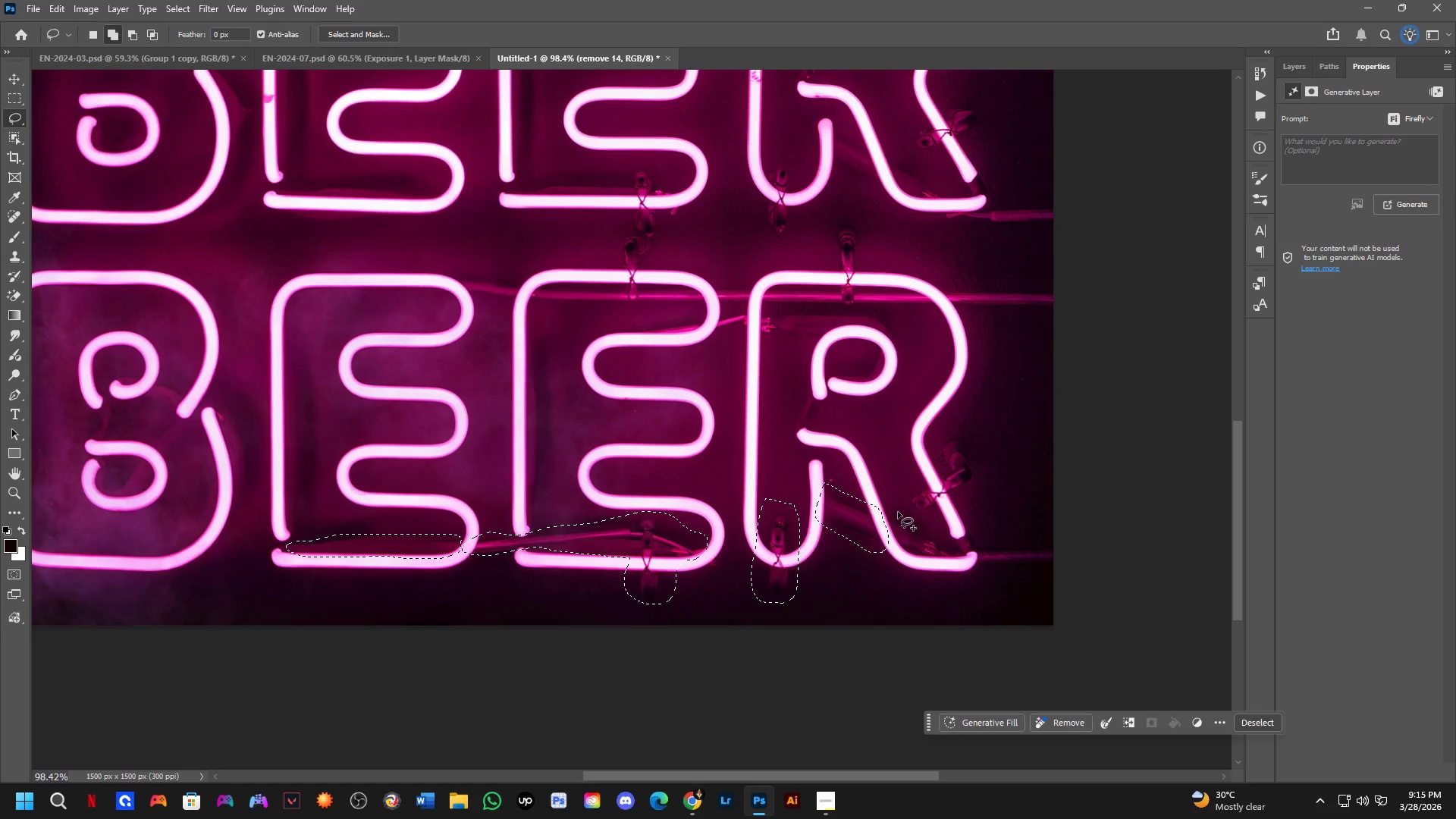 
left_click_drag(start_coordinate=[898, 512], to_coordinate=[927, 529])
 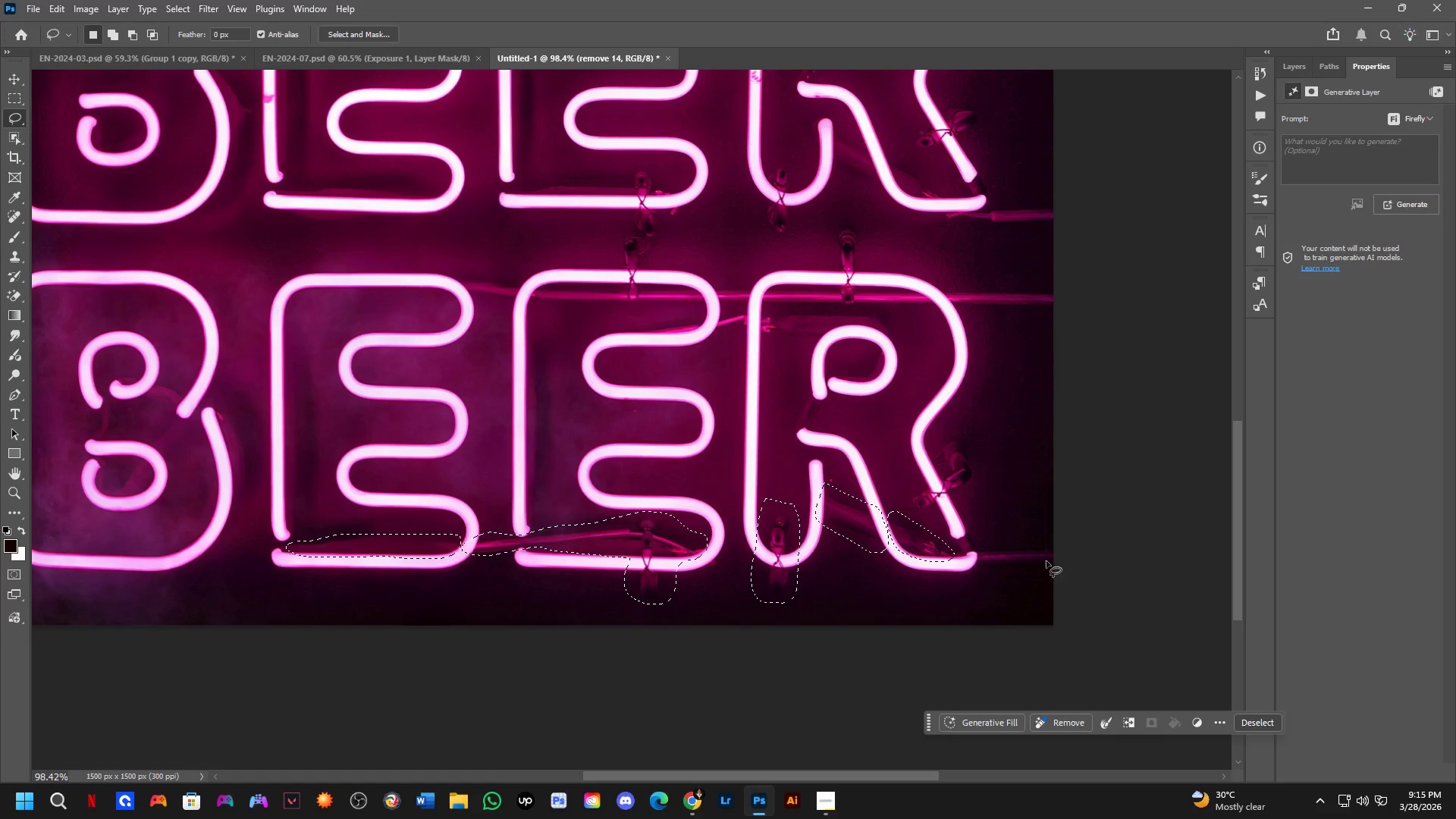 
key(Shift+ShiftLeft)
 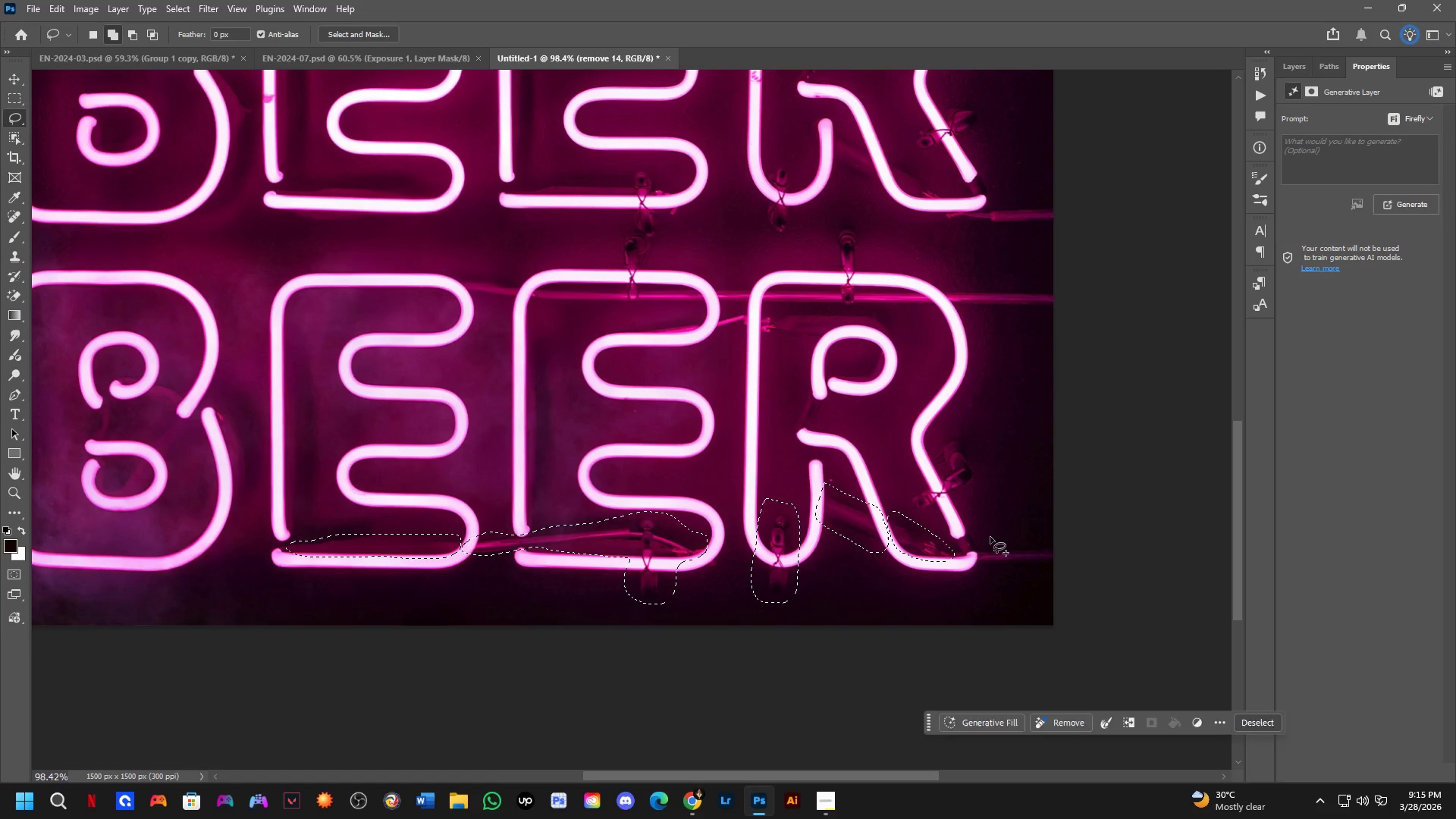 
left_click_drag(start_coordinate=[988, 535], to_coordinate=[1068, 530])
 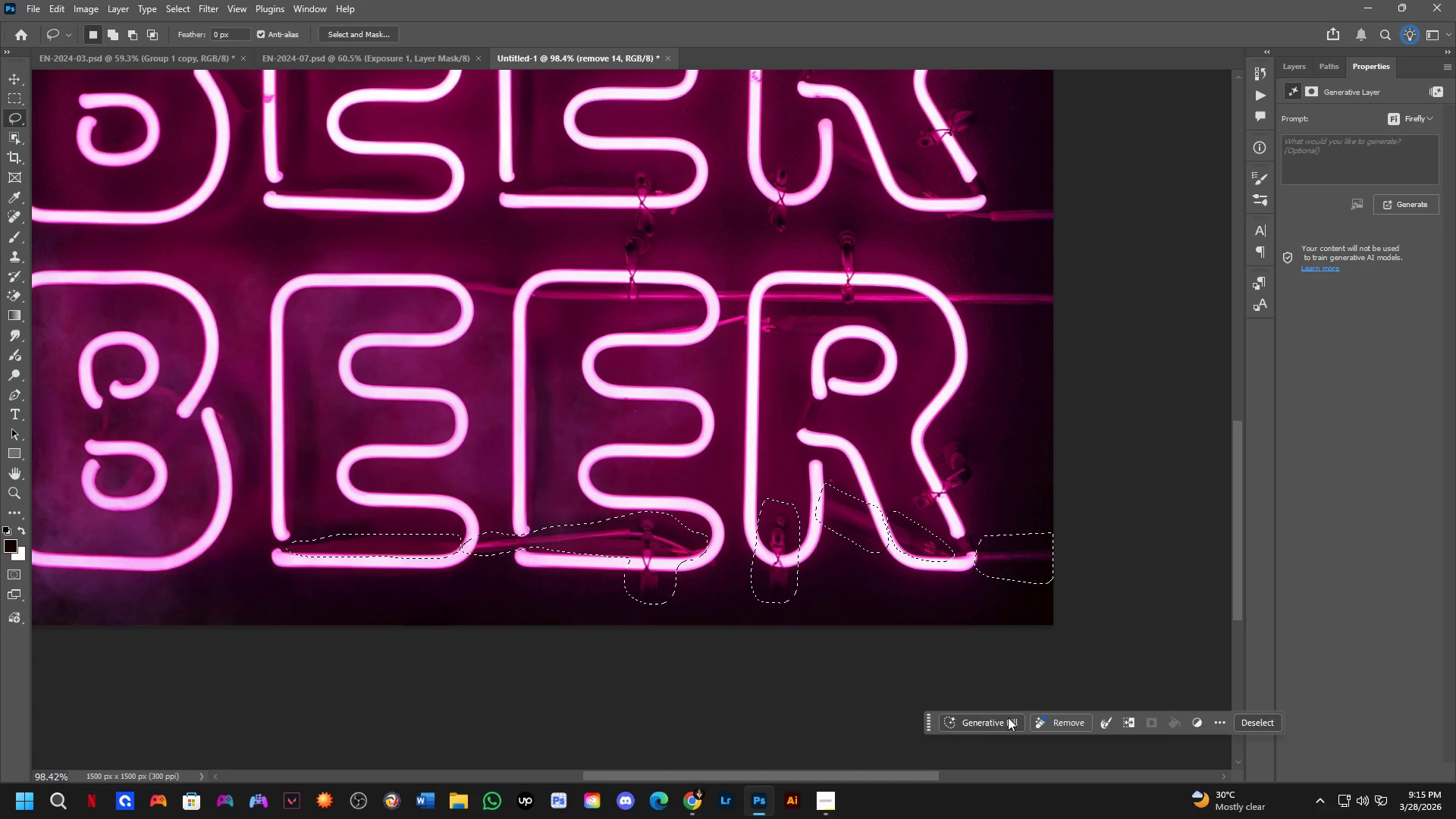 
left_click([994, 717])
 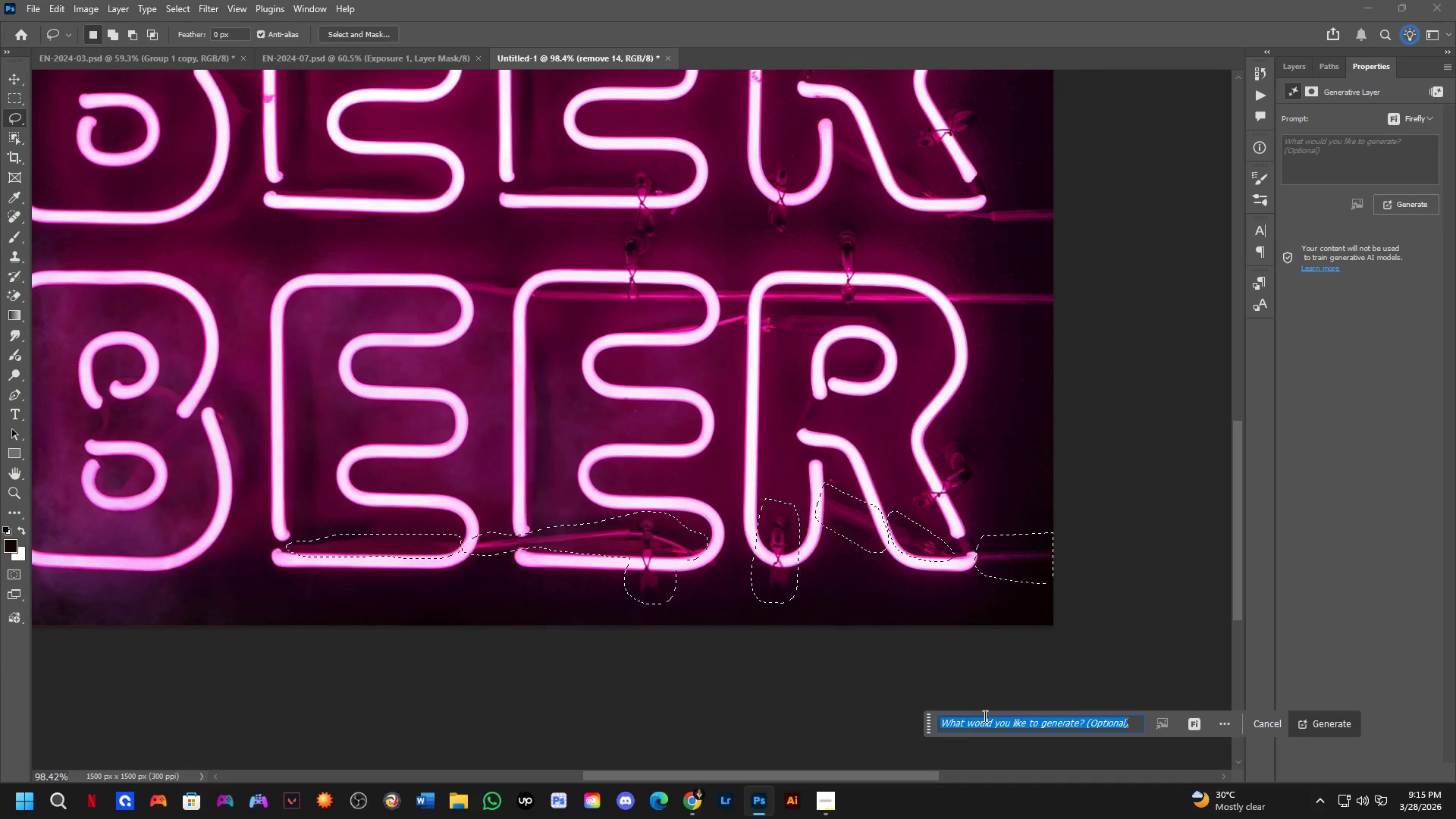 
type(remove)
 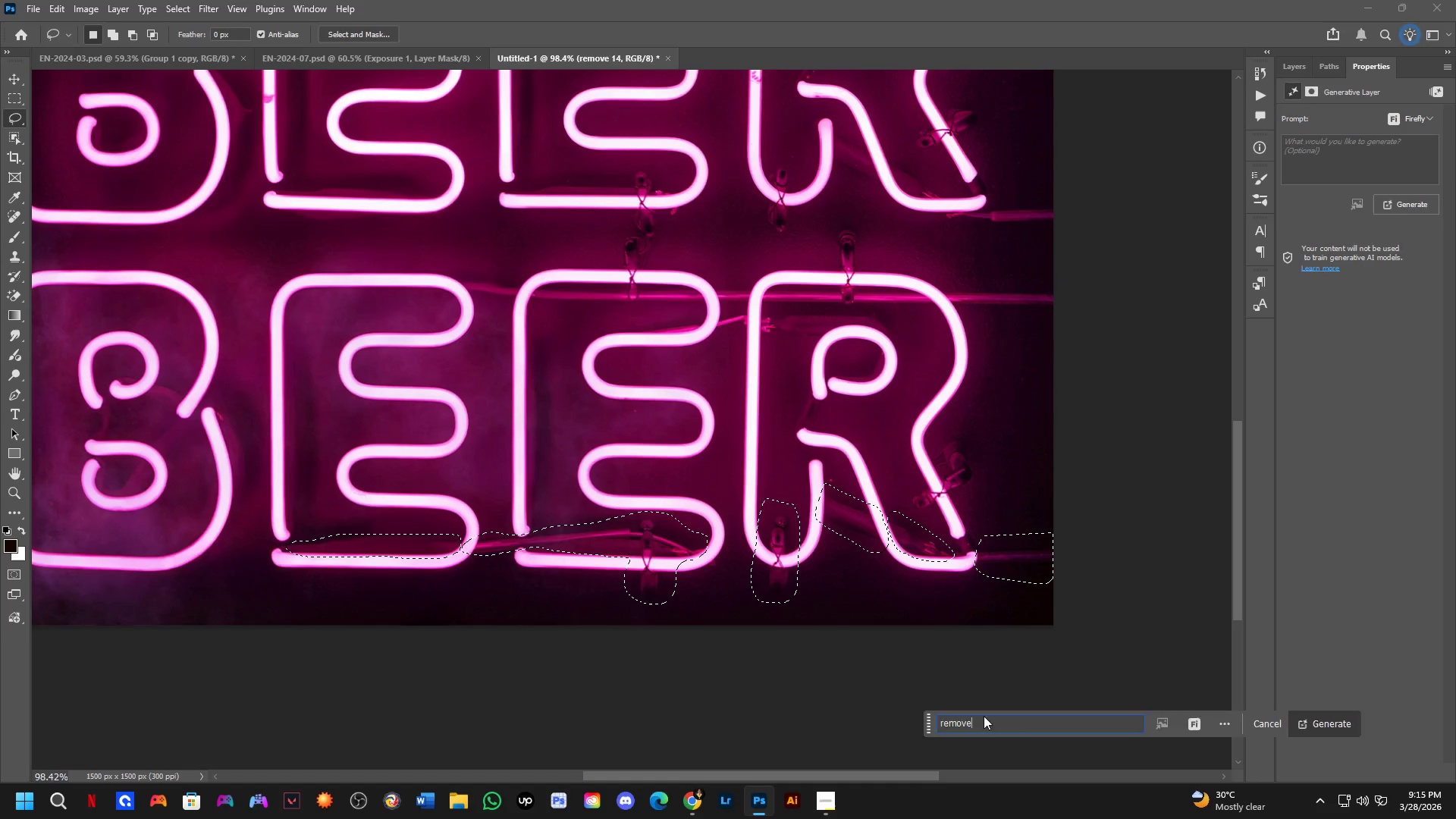 
key(Enter)
 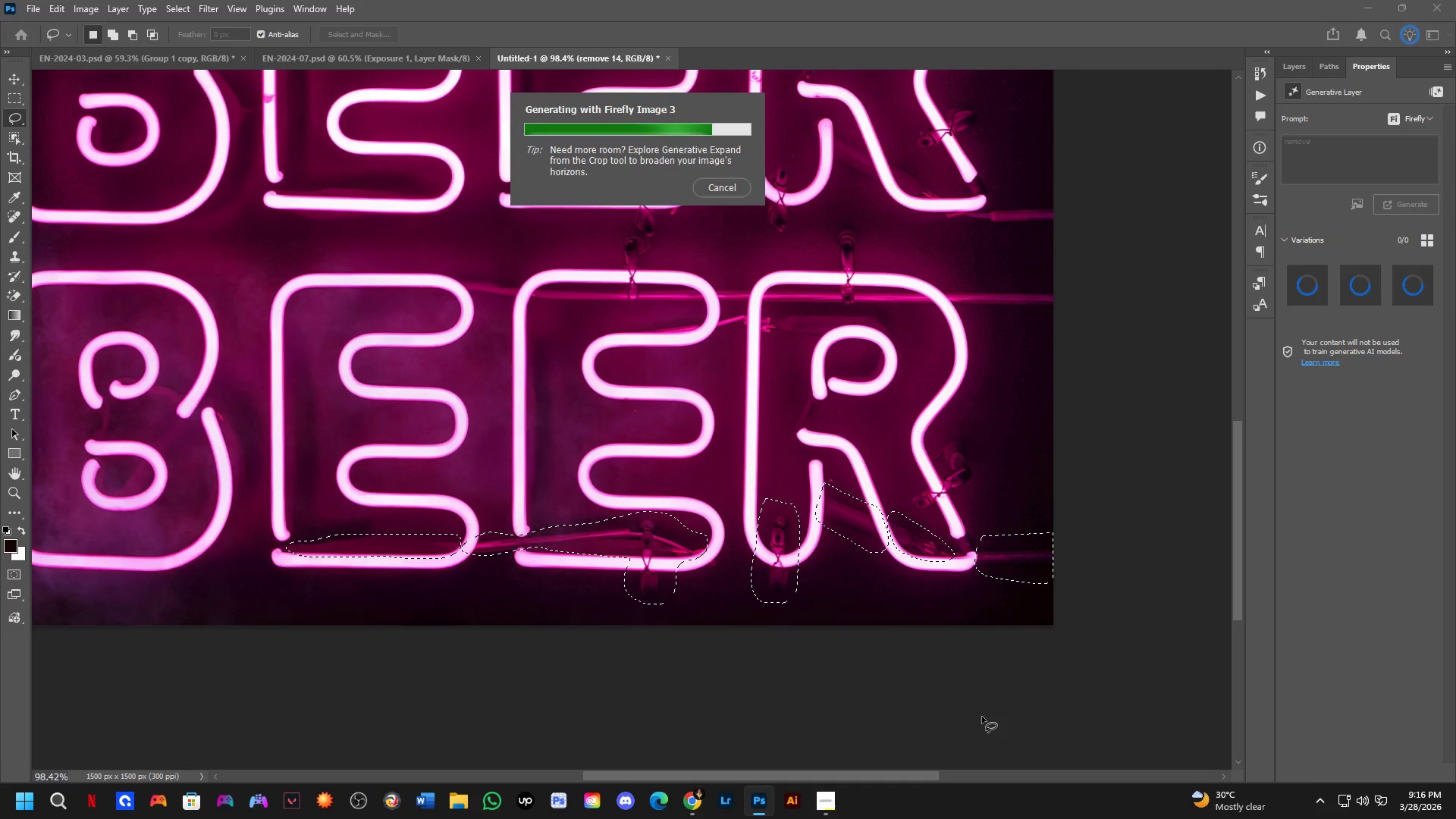 
wait(18.72)
 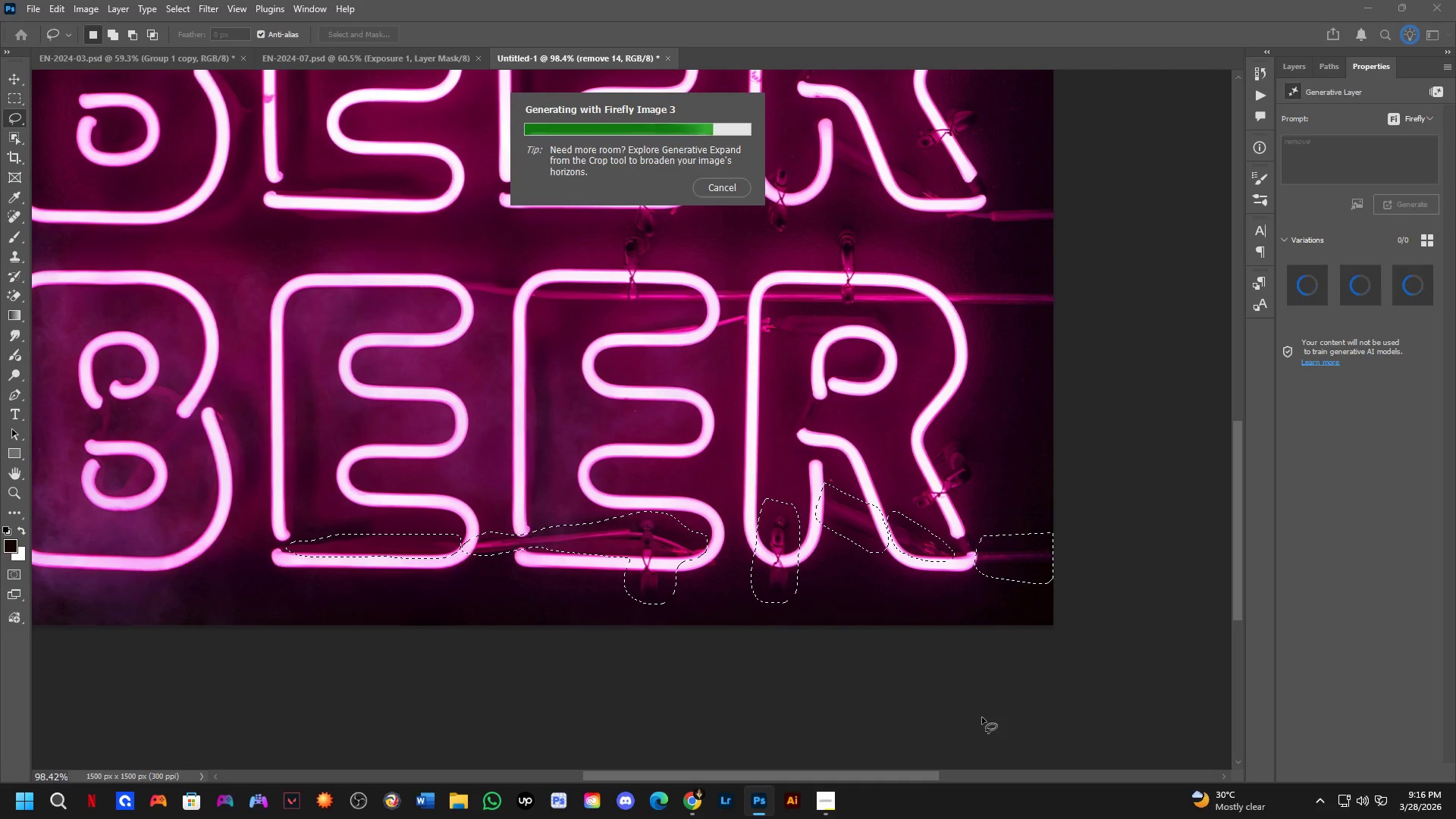 
key(Control+Z)
 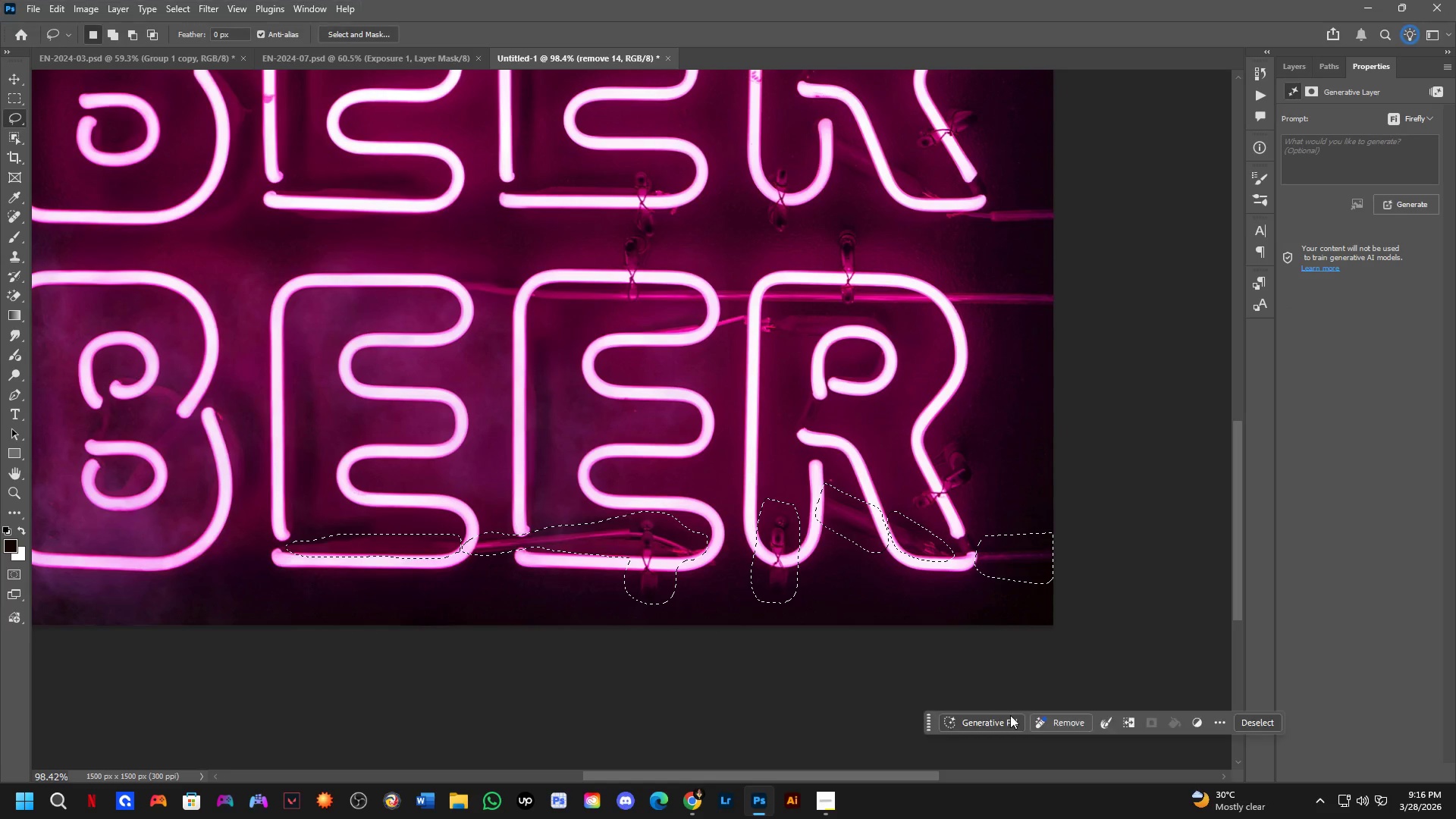 
key(Control+Shift+ShiftLeft)
 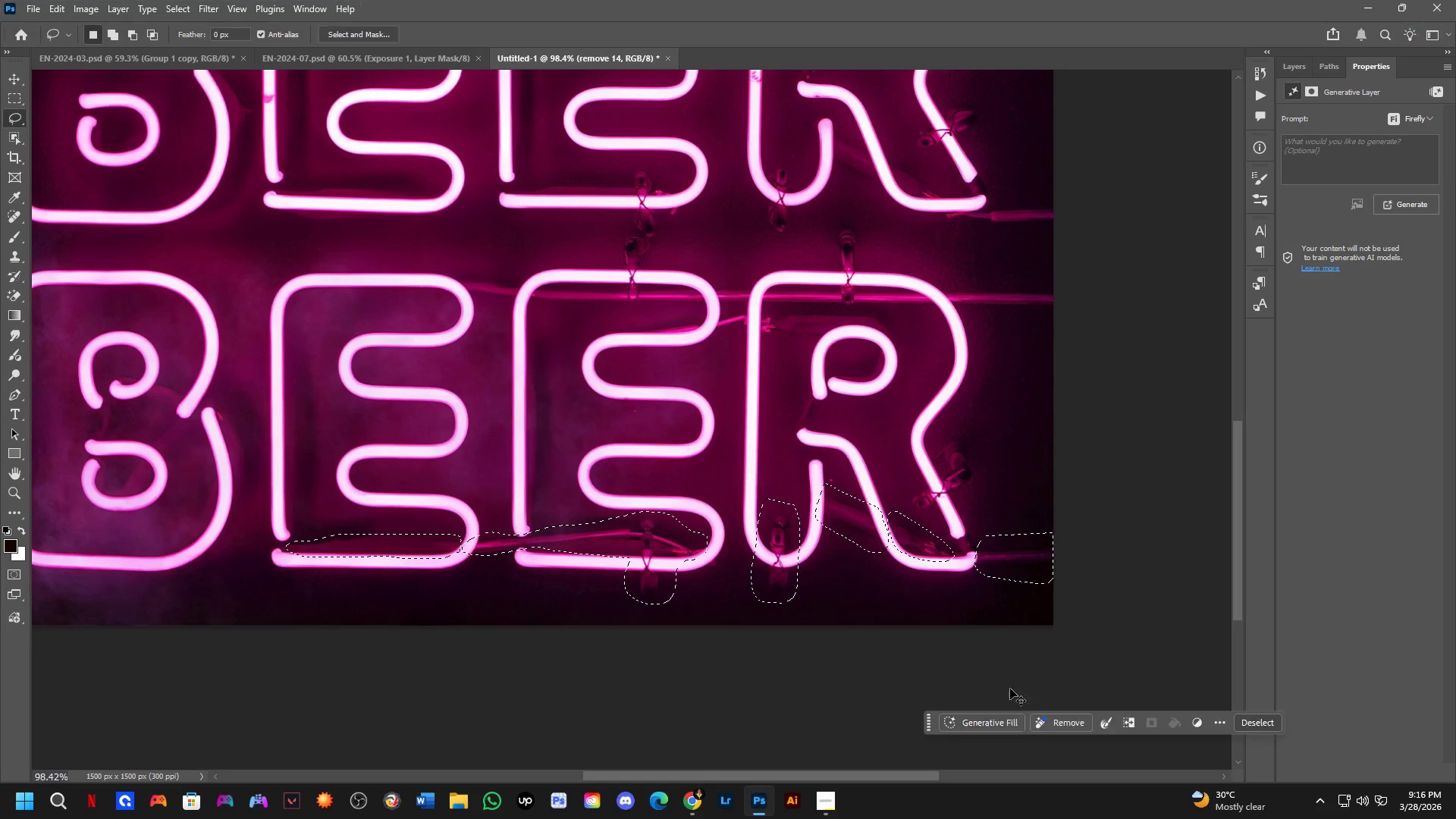 
key(Control+Shift+Z)
 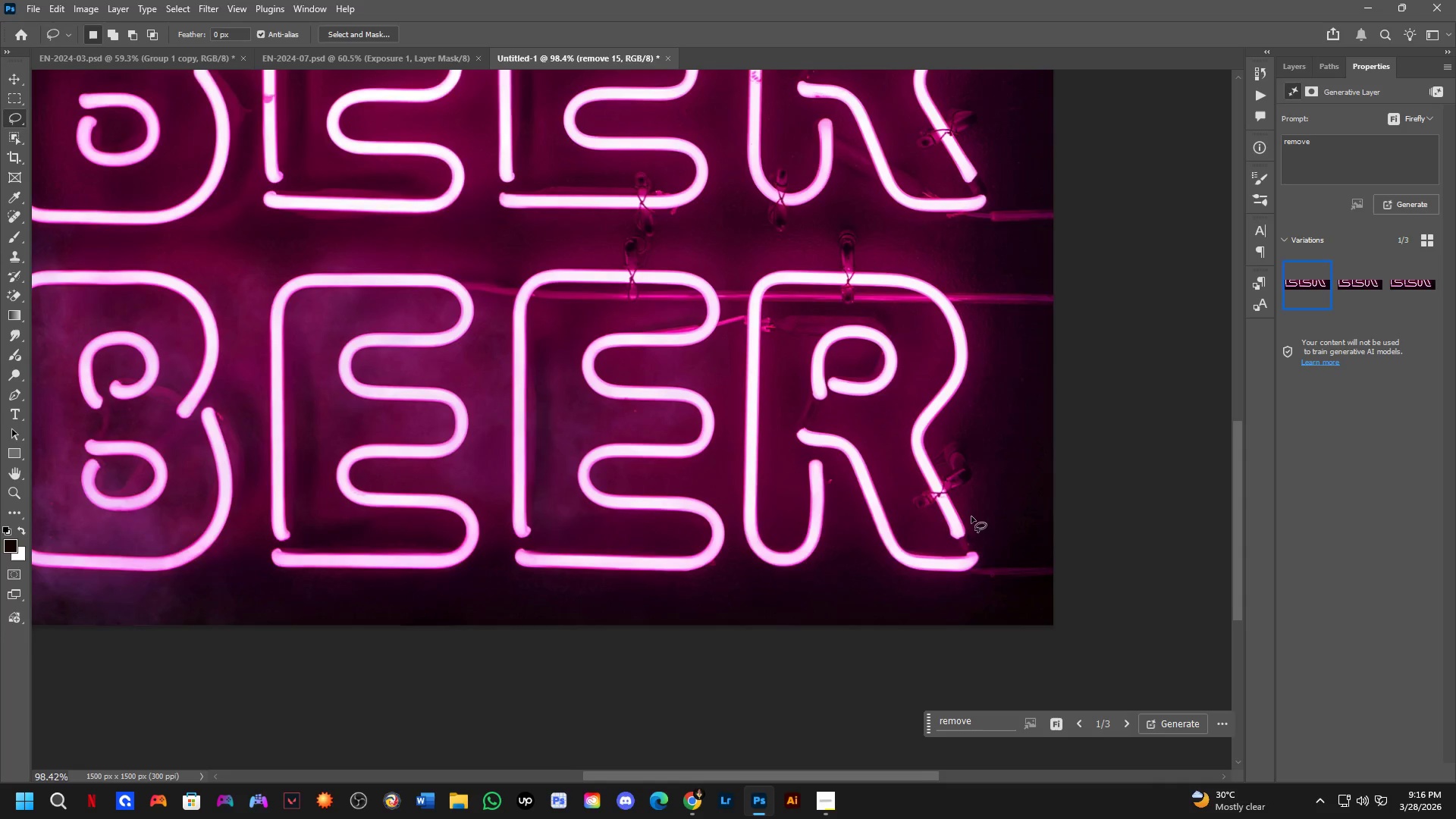 
scroll: coordinate [964, 548], scroll_direction: up, amount: 1.0
 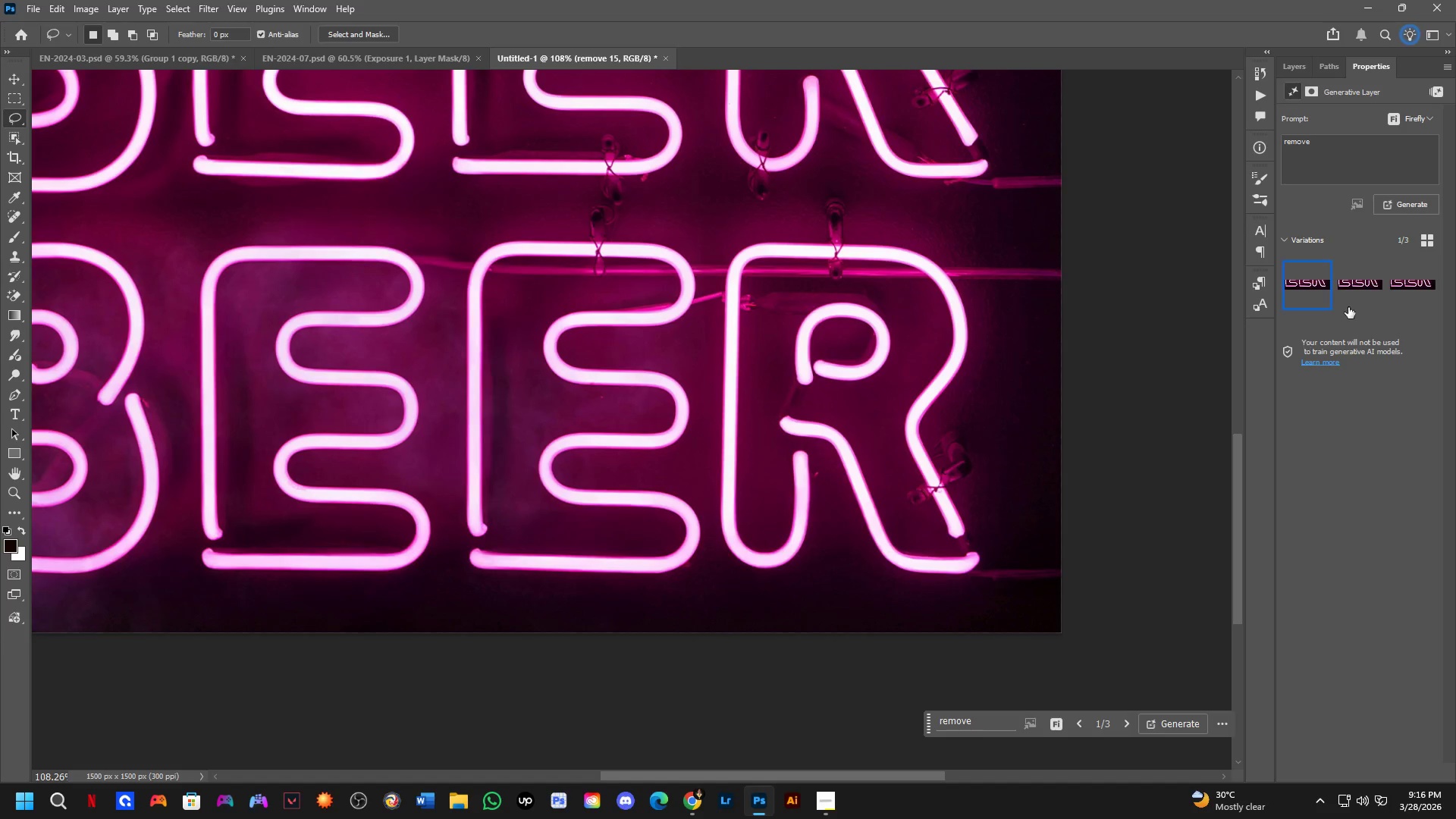 
left_click([1366, 286])
 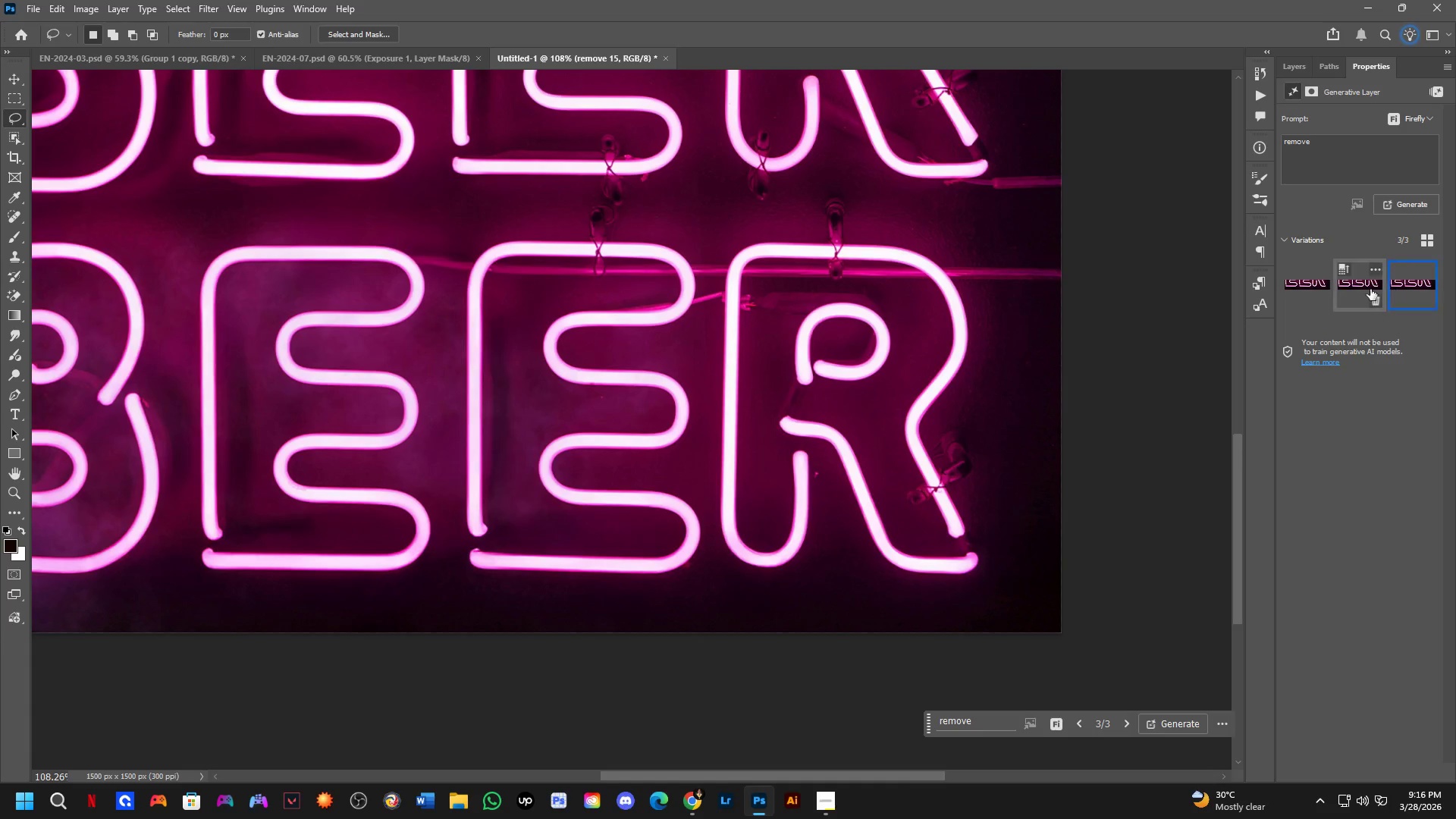 
left_click_drag(start_coordinate=[926, 461], to_coordinate=[953, 400])
 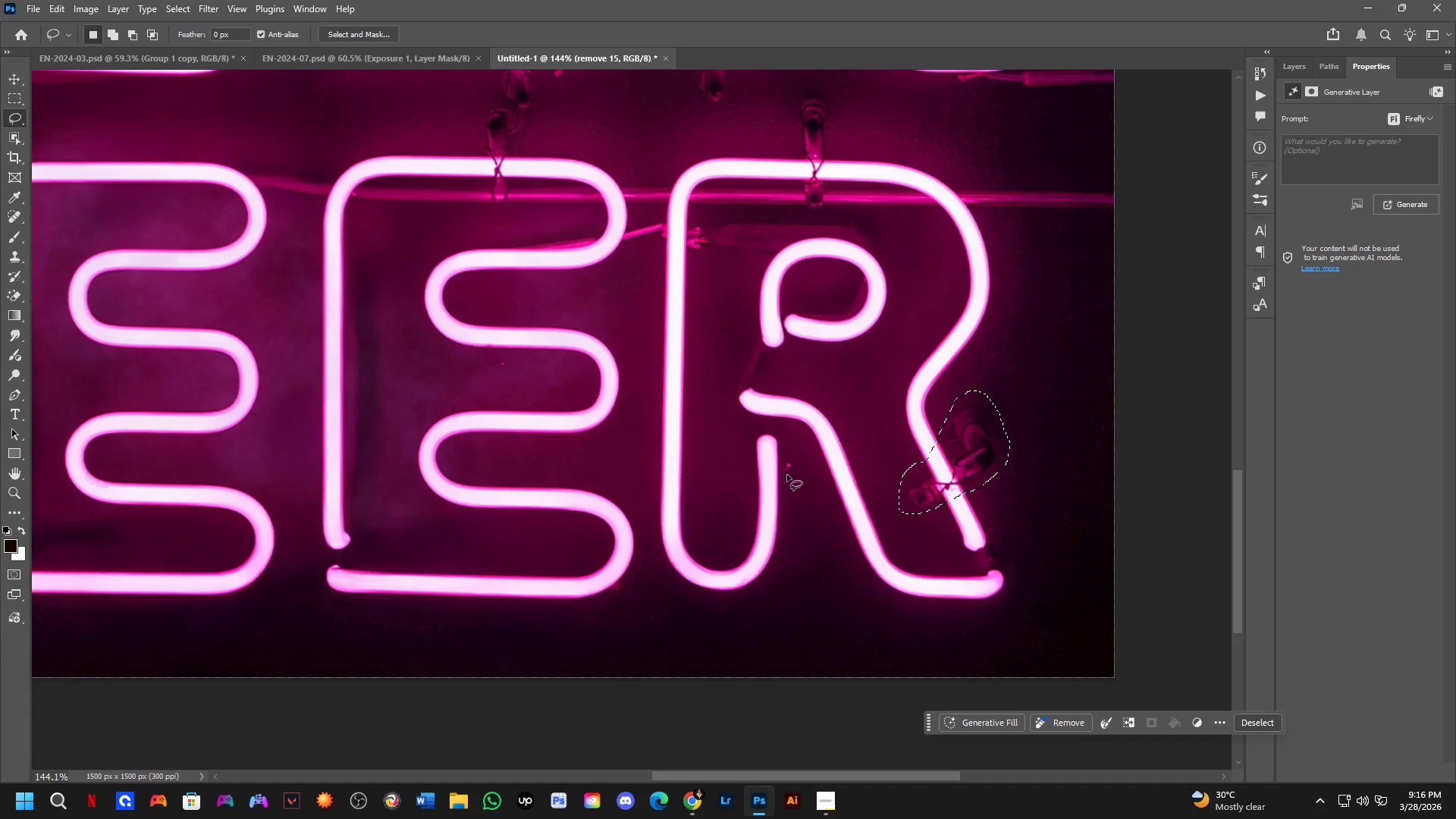 
scroll: coordinate [901, 494], scroll_direction: up, amount: 3.0
 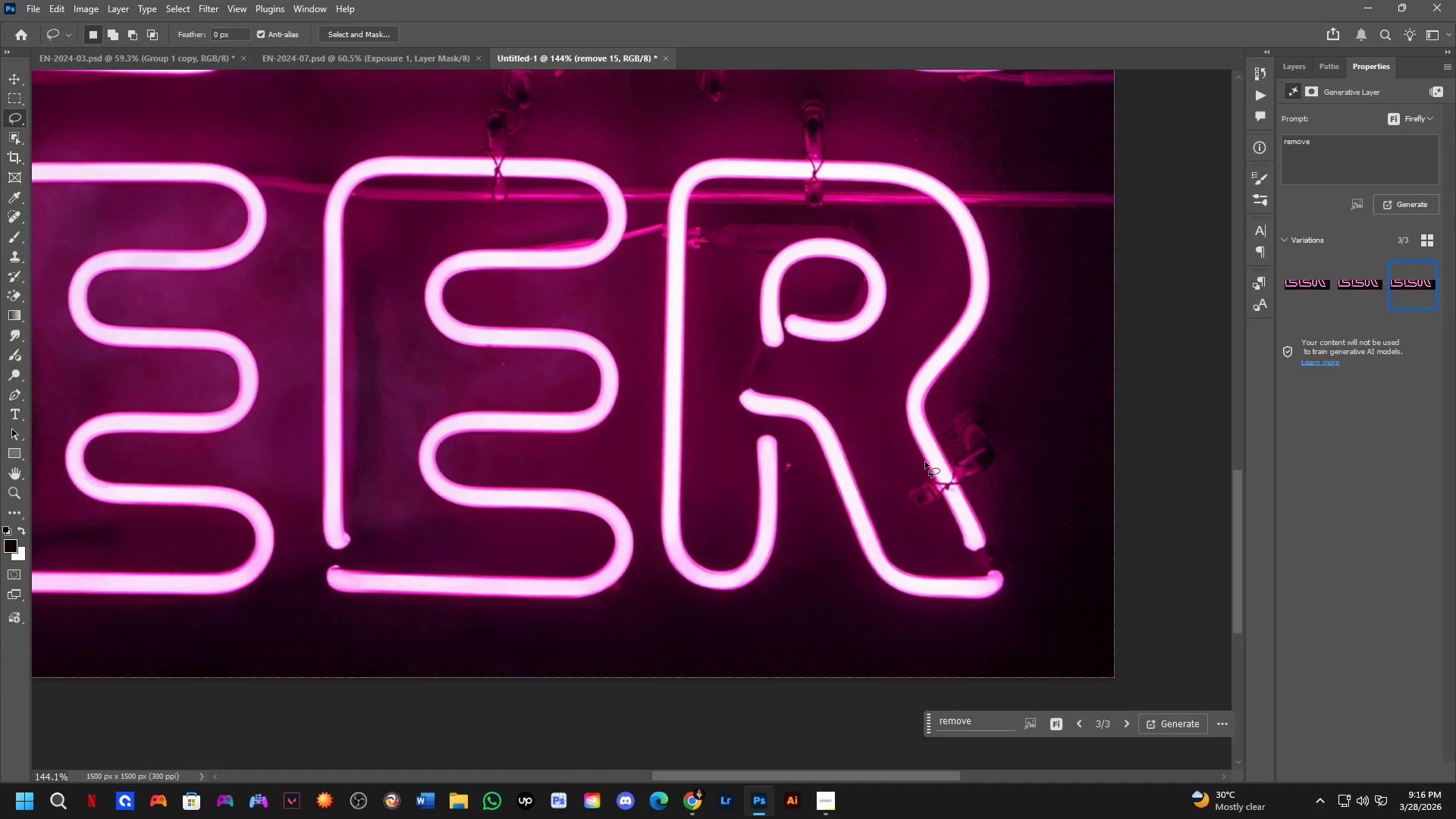 
hold_key(key=ShiftLeft, duration=0.33)
left_click_drag(start_coordinate=[796, 447], to_coordinate=[808, 466])
 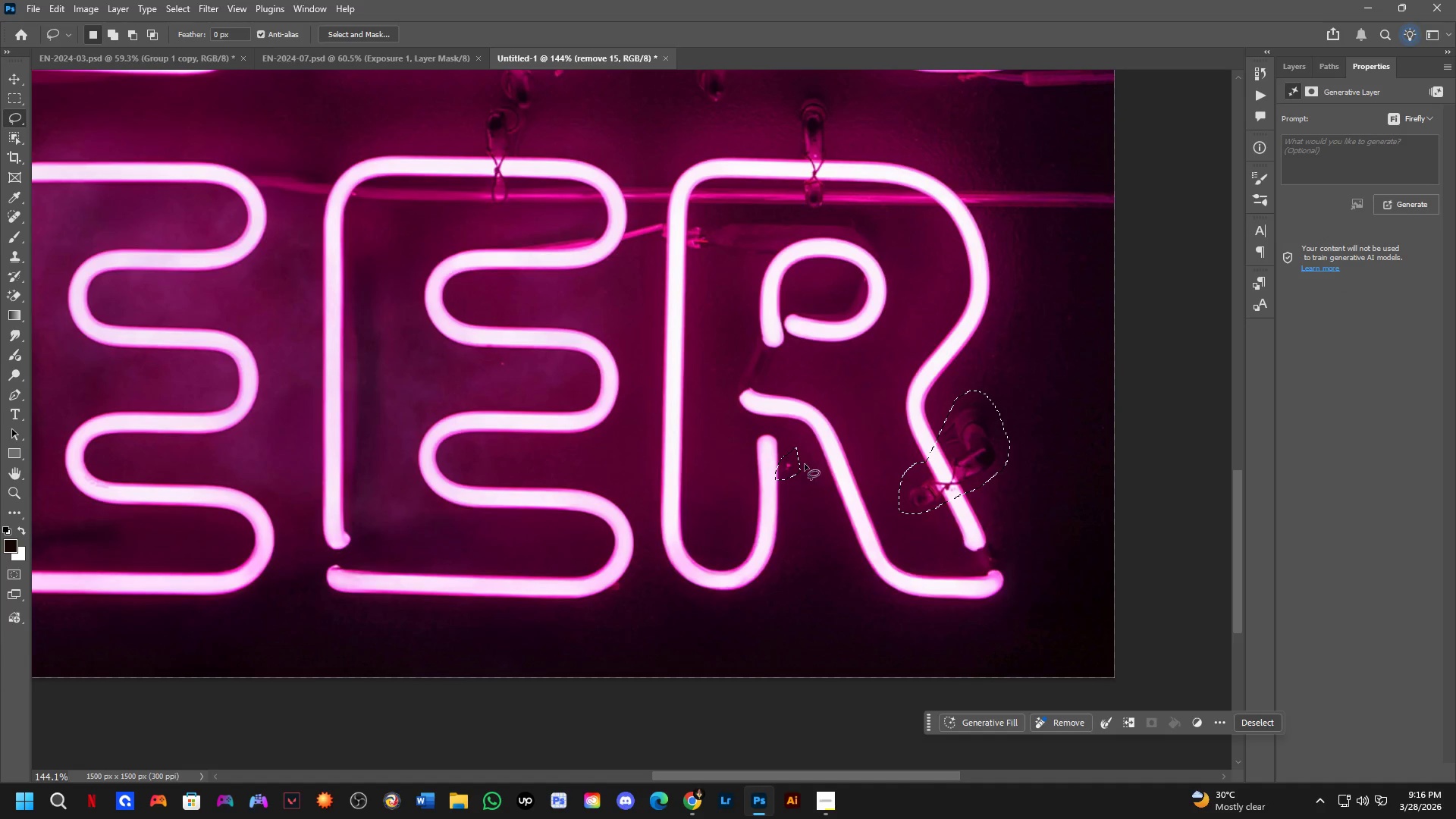 
hold_key(key=Space, duration=0.56)
 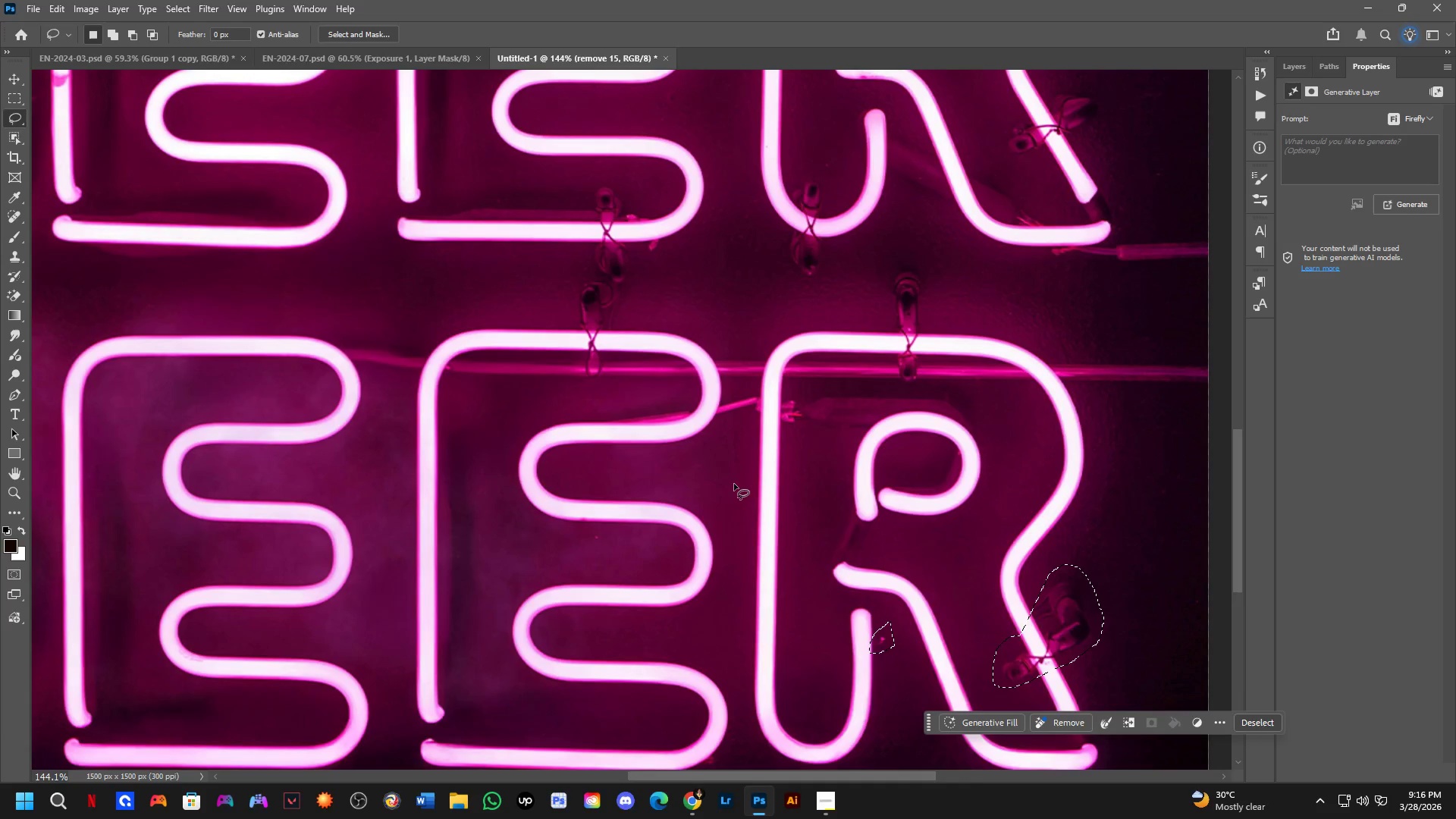 
left_click_drag(start_coordinate=[599, 457], to_coordinate=[693, 630])
 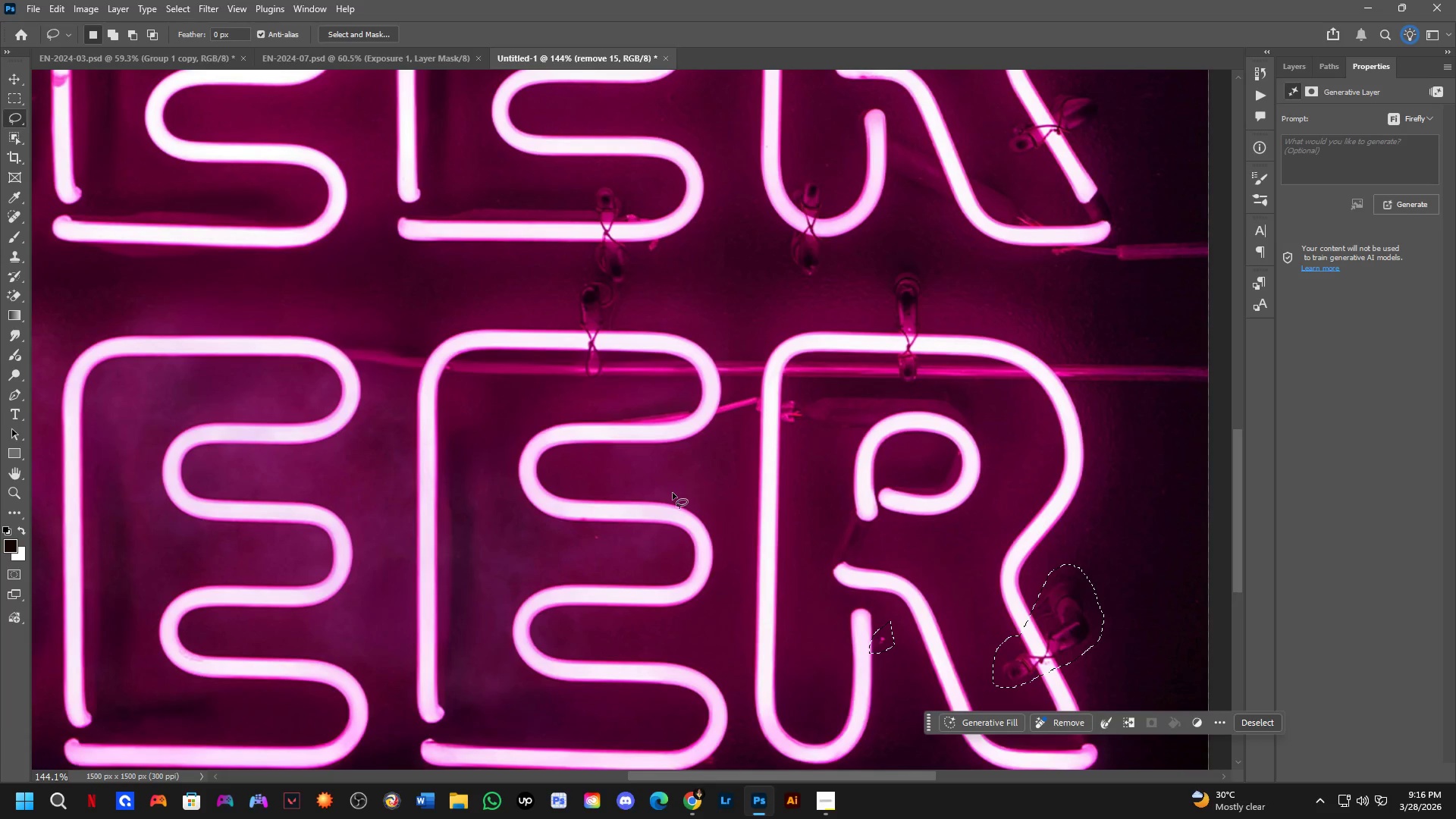 
hold_key(key=Space, duration=0.5)
 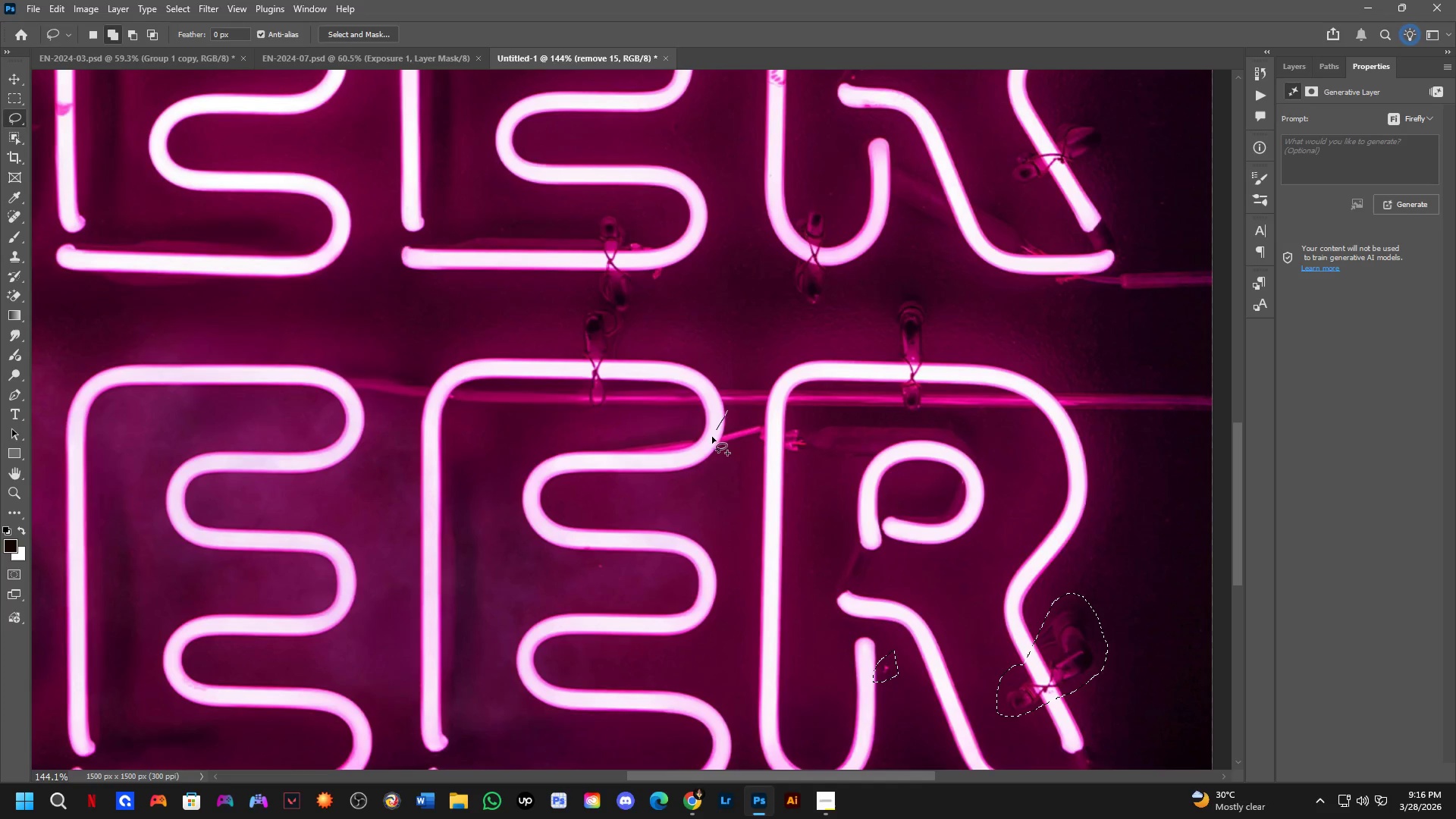 
left_click_drag(start_coordinate=[688, 450], to_coordinate=[692, 479])
 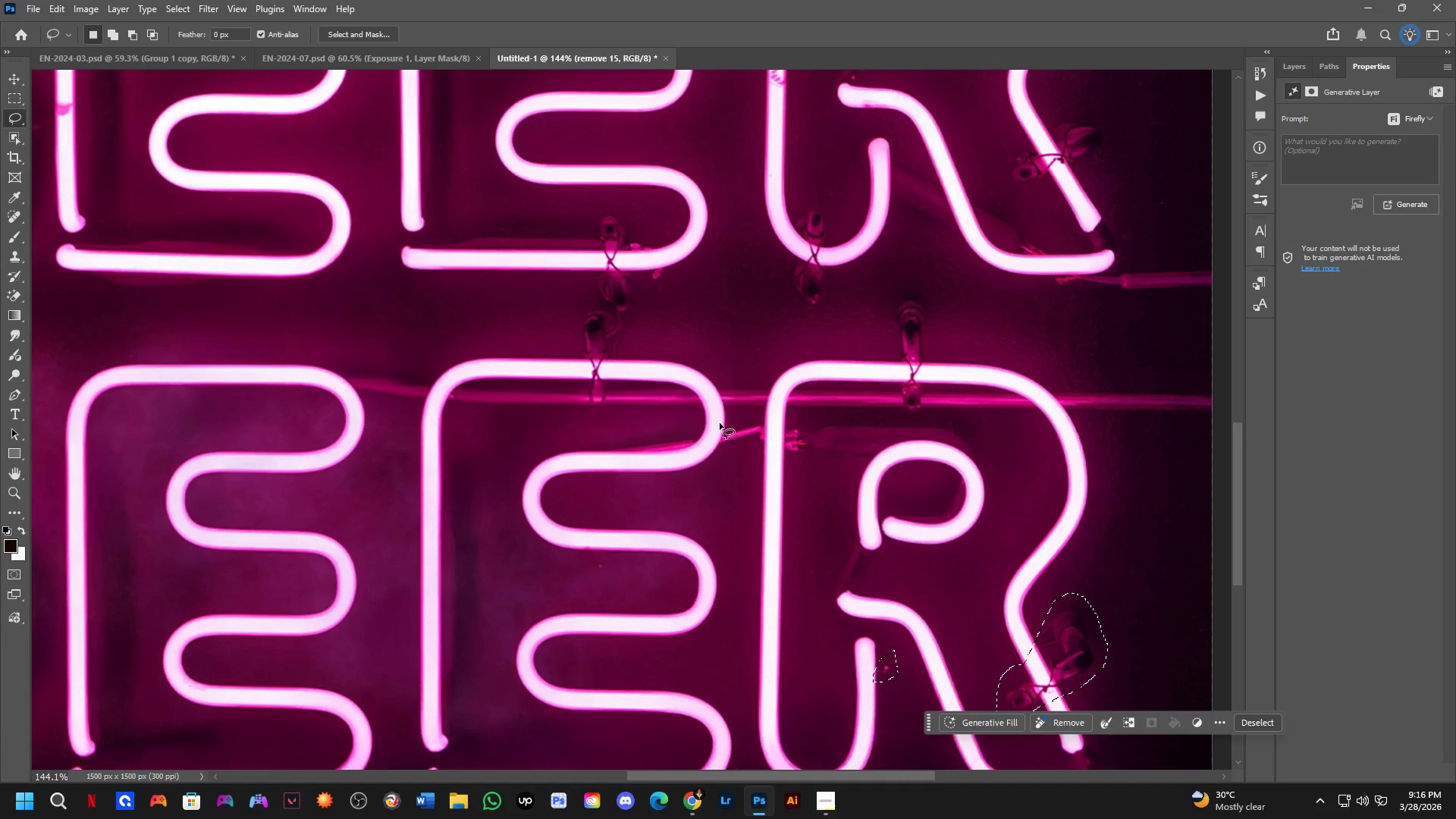 
key(Shift+ShiftLeft)
 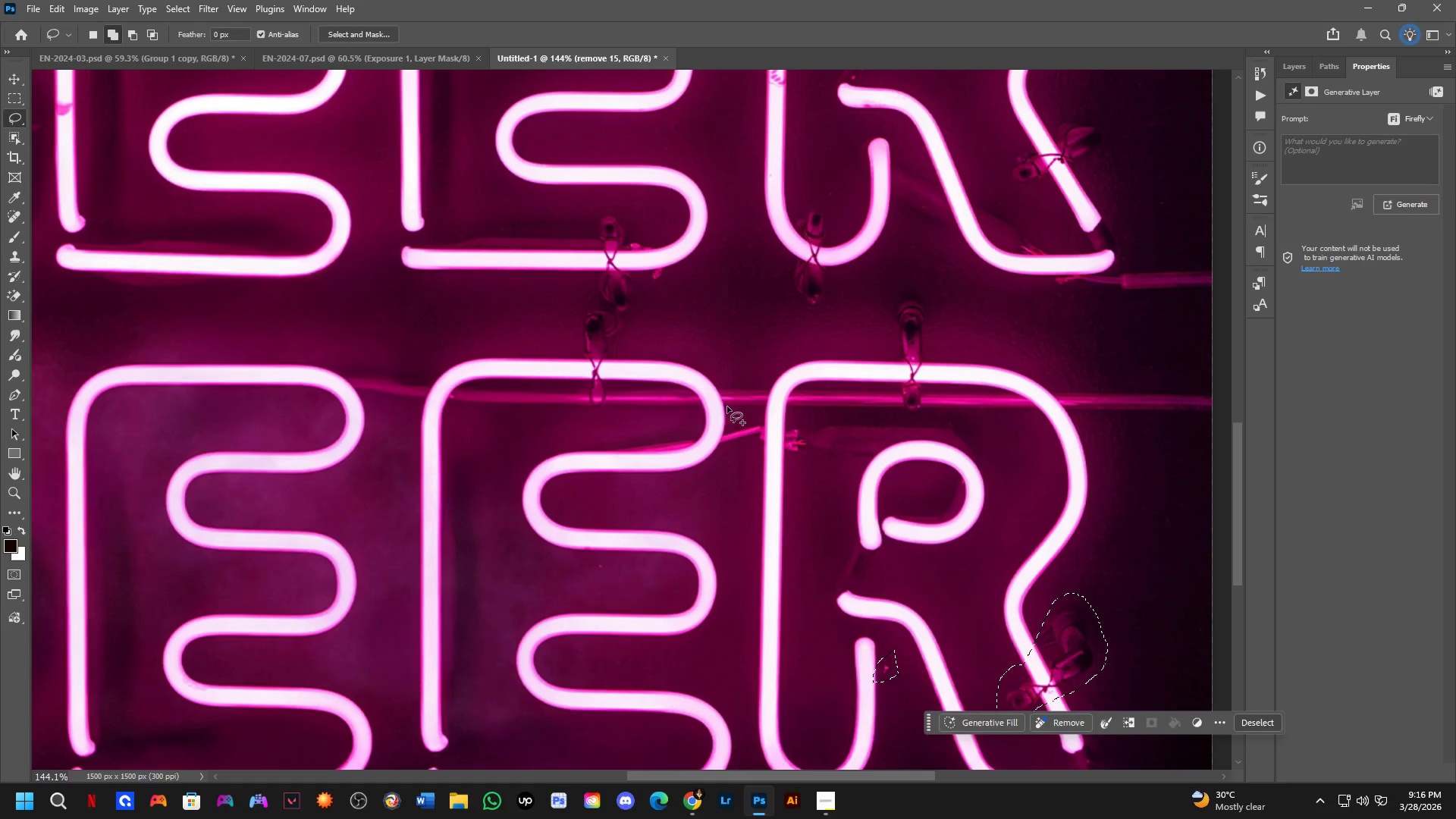 
left_click_drag(start_coordinate=[727, 410], to_coordinate=[768, 394])
 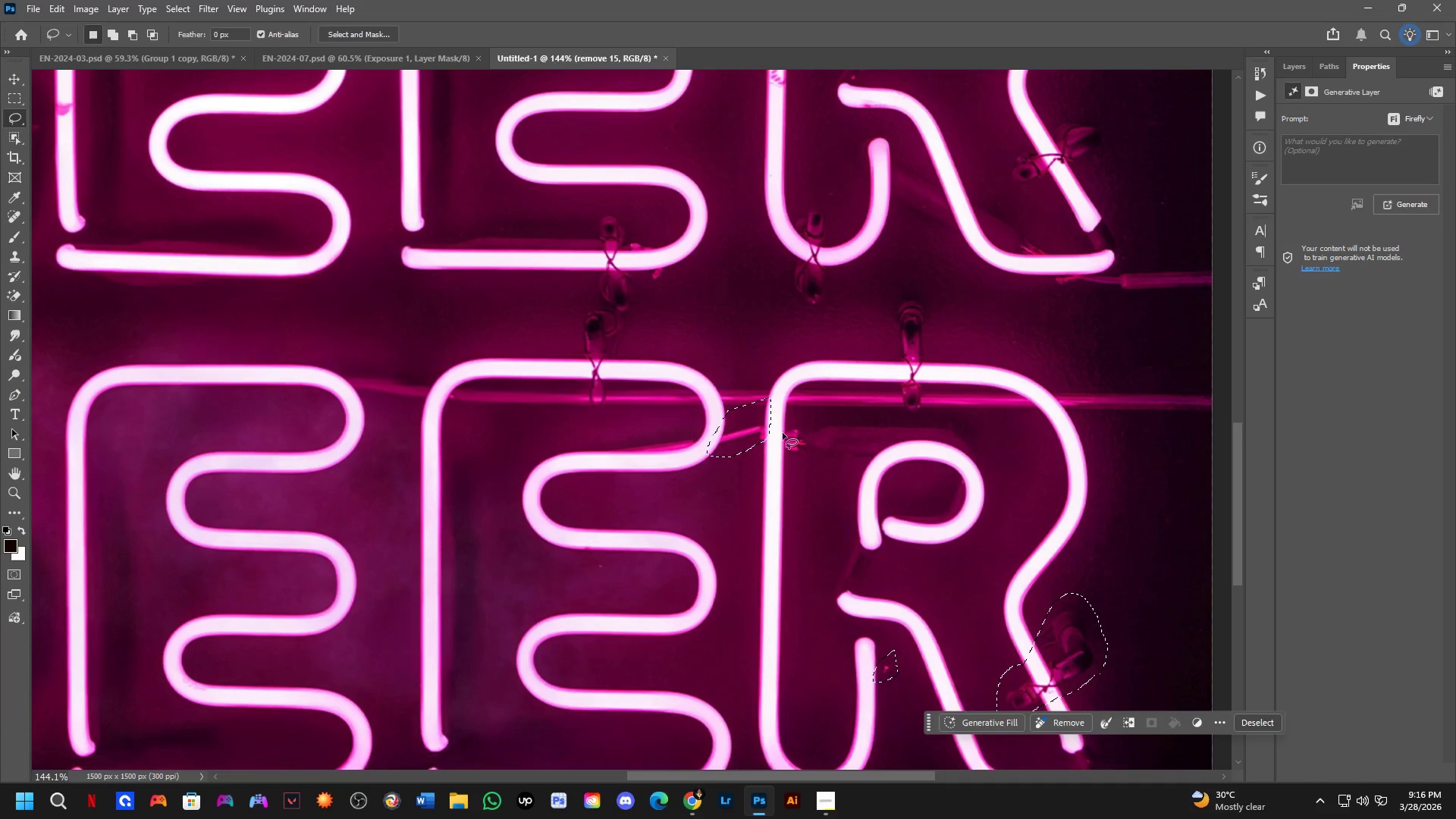 
key(Shift+ShiftLeft)
 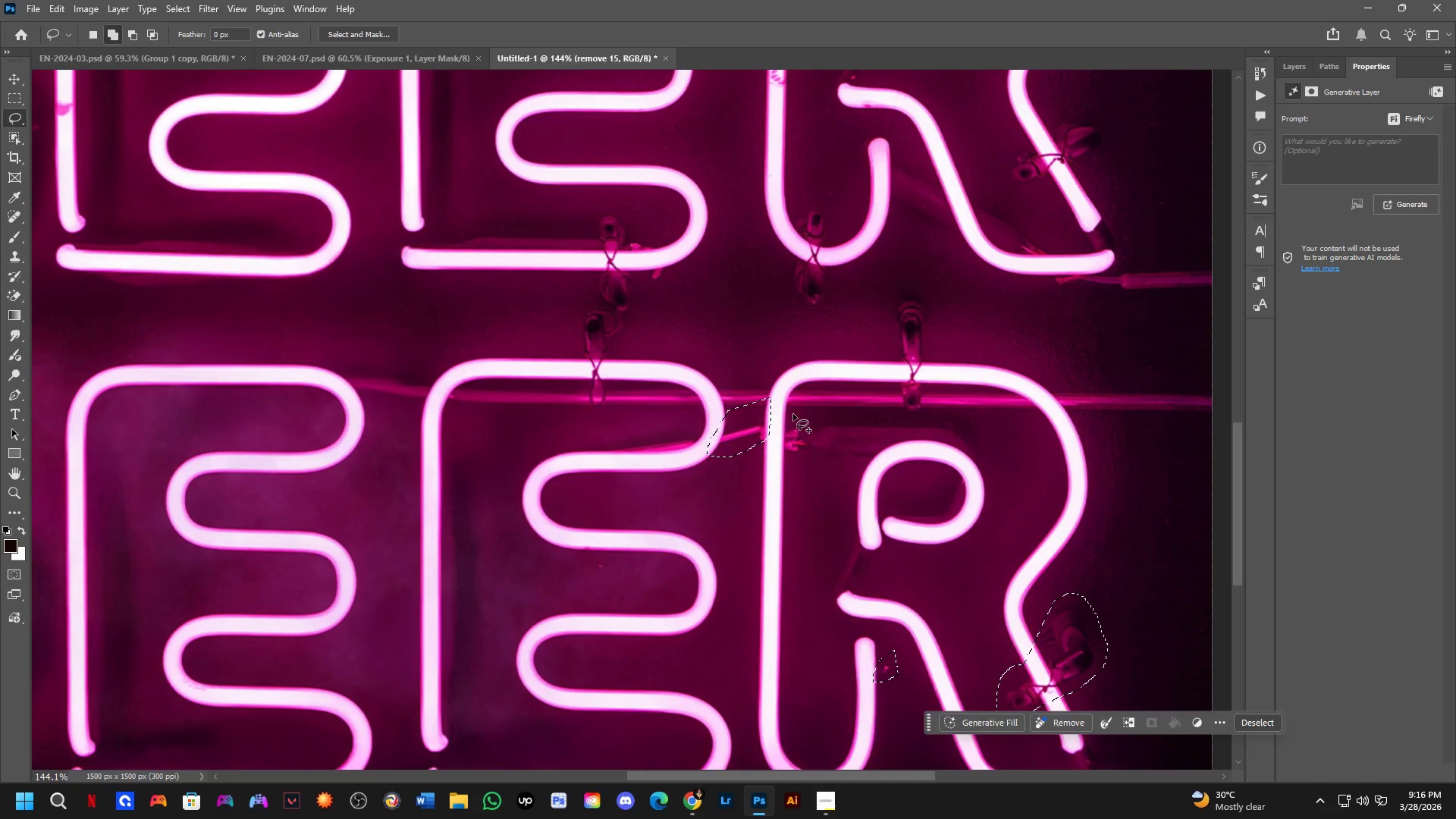 
left_click_drag(start_coordinate=[790, 415], to_coordinate=[863, 416])
 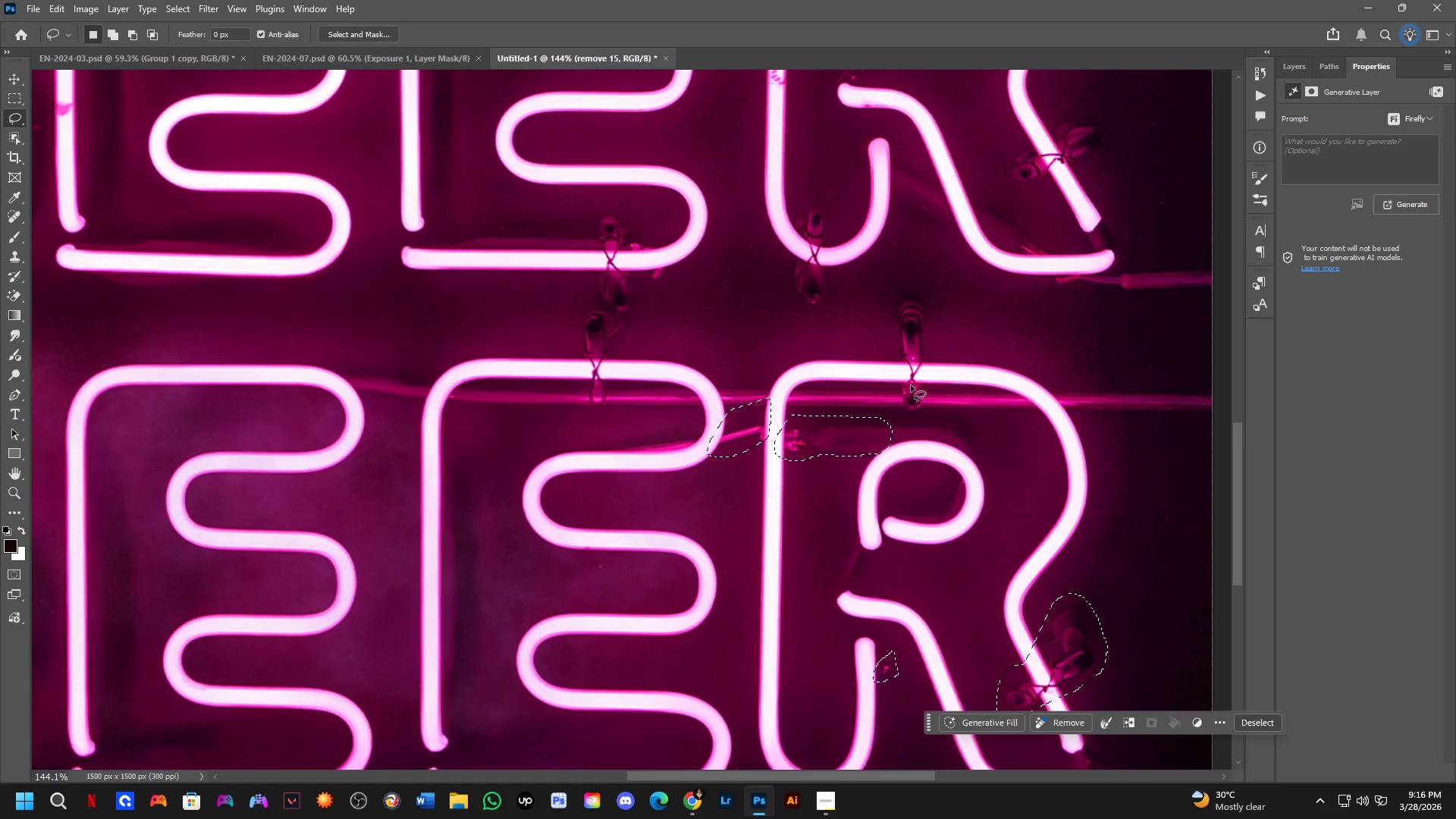 
key(Shift+ShiftLeft)
 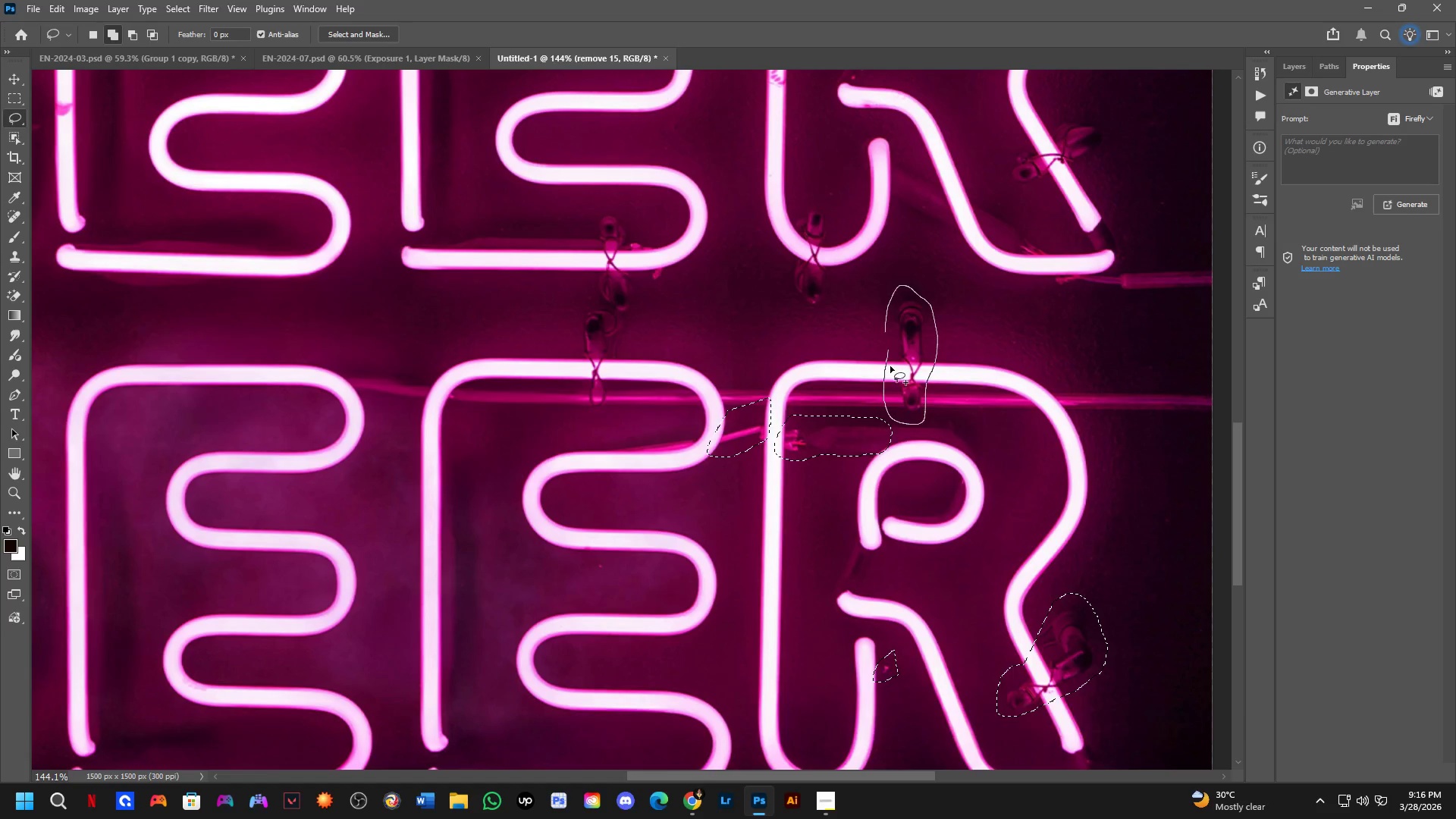 
left_click([974, 720])
 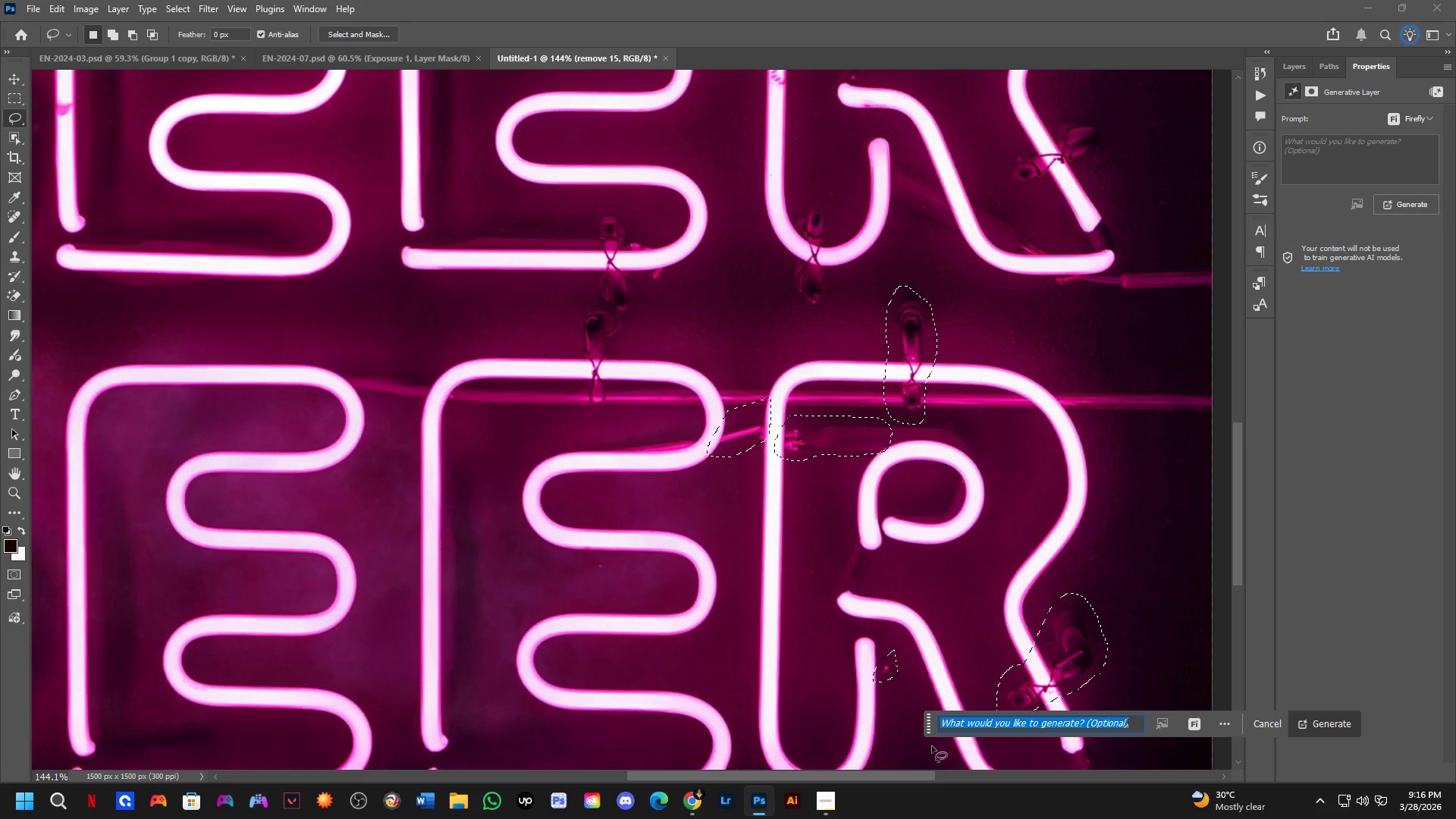 
type(re)
 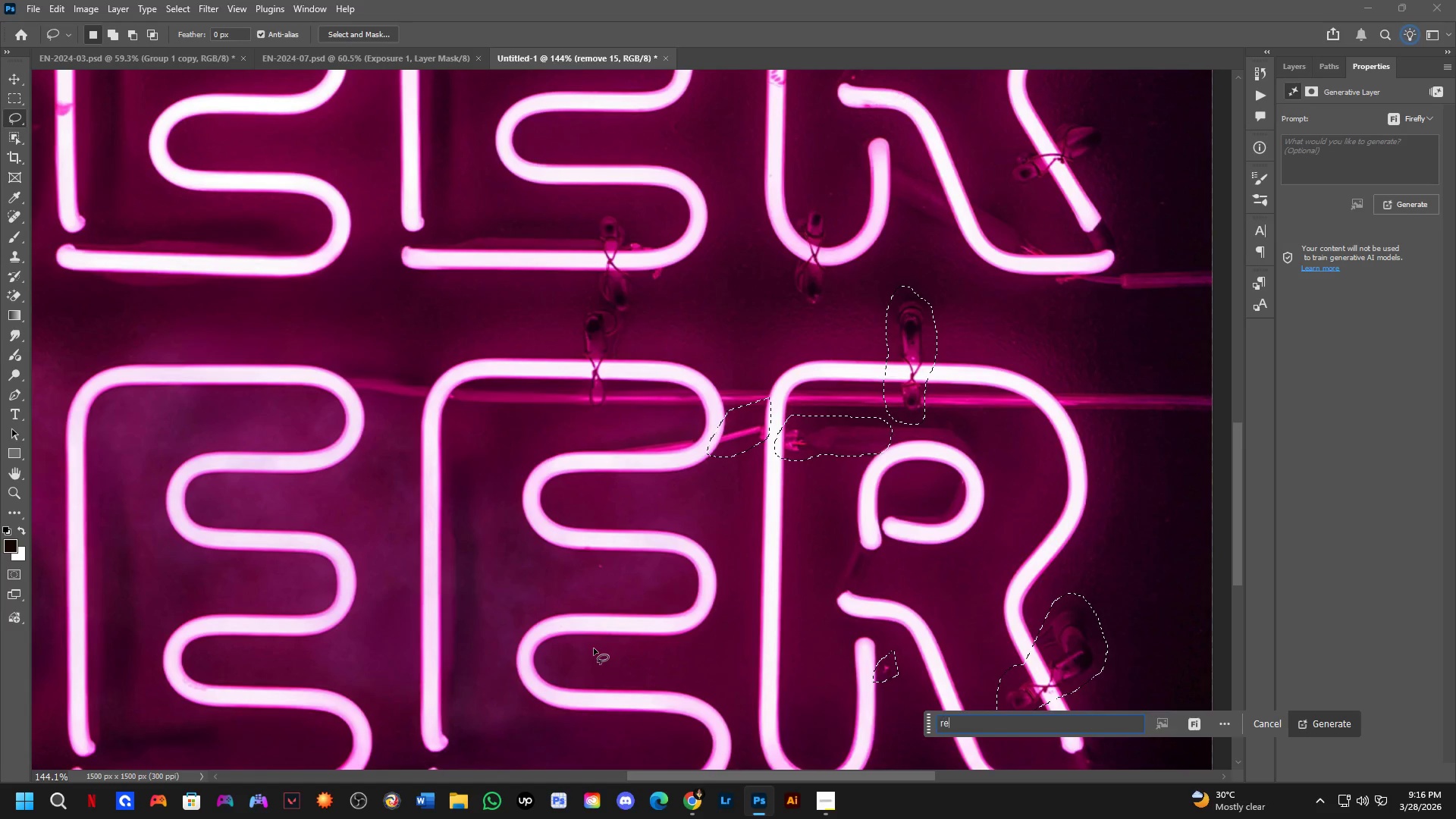 
scroll: coordinate [853, 720], scroll_direction: down, amount: 5.0
 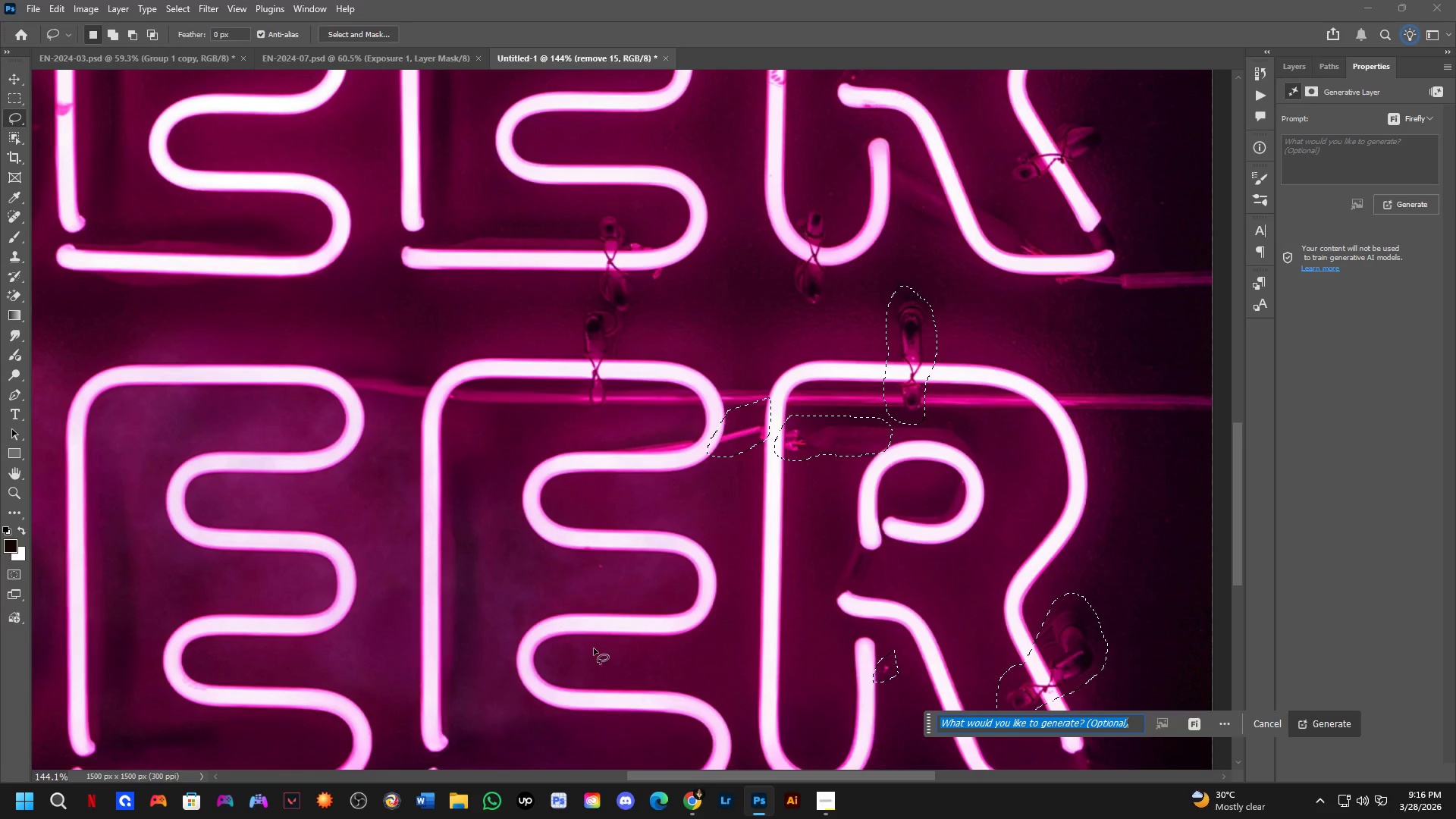 
type(move)
 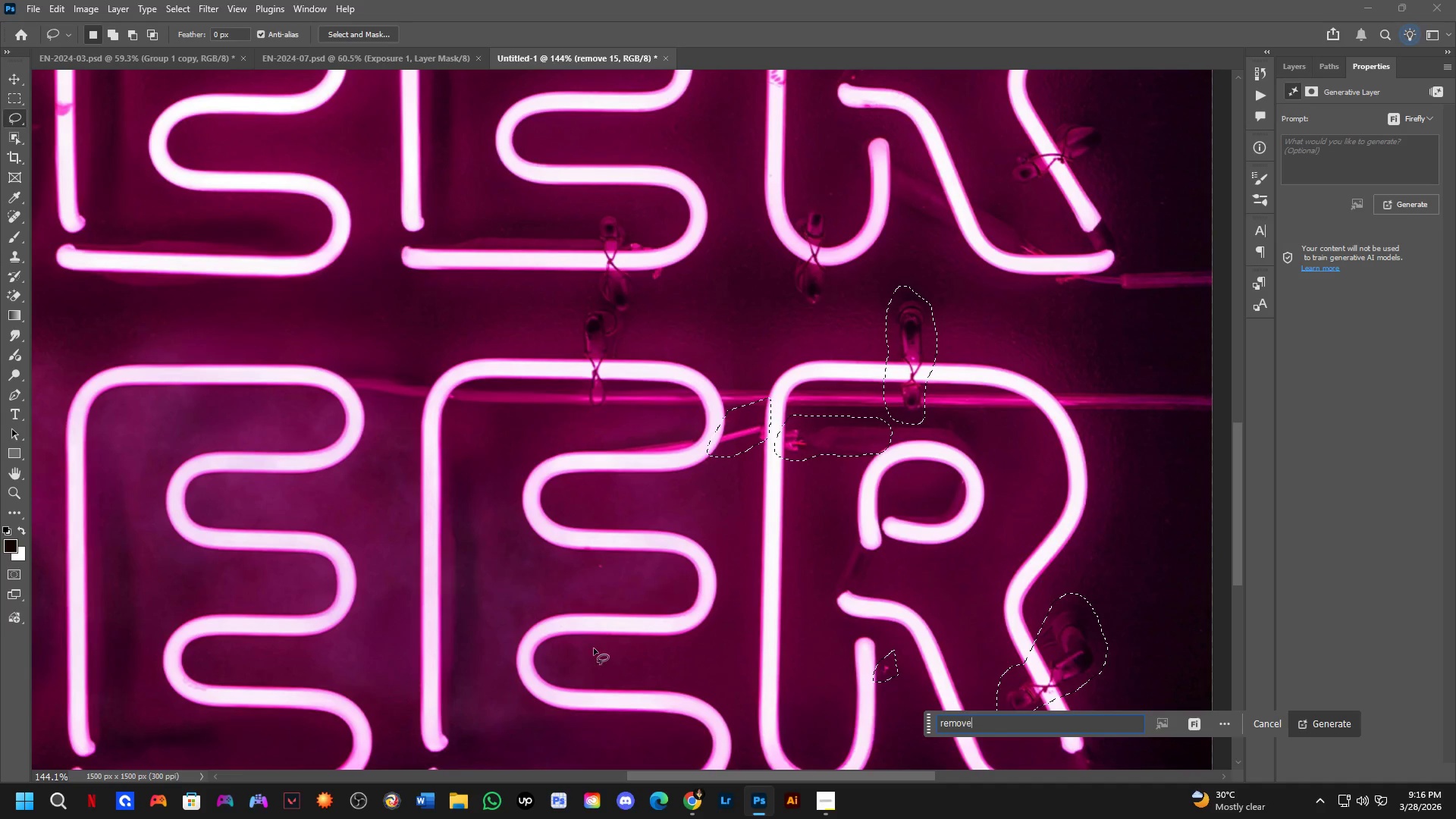 
key(Enter)
 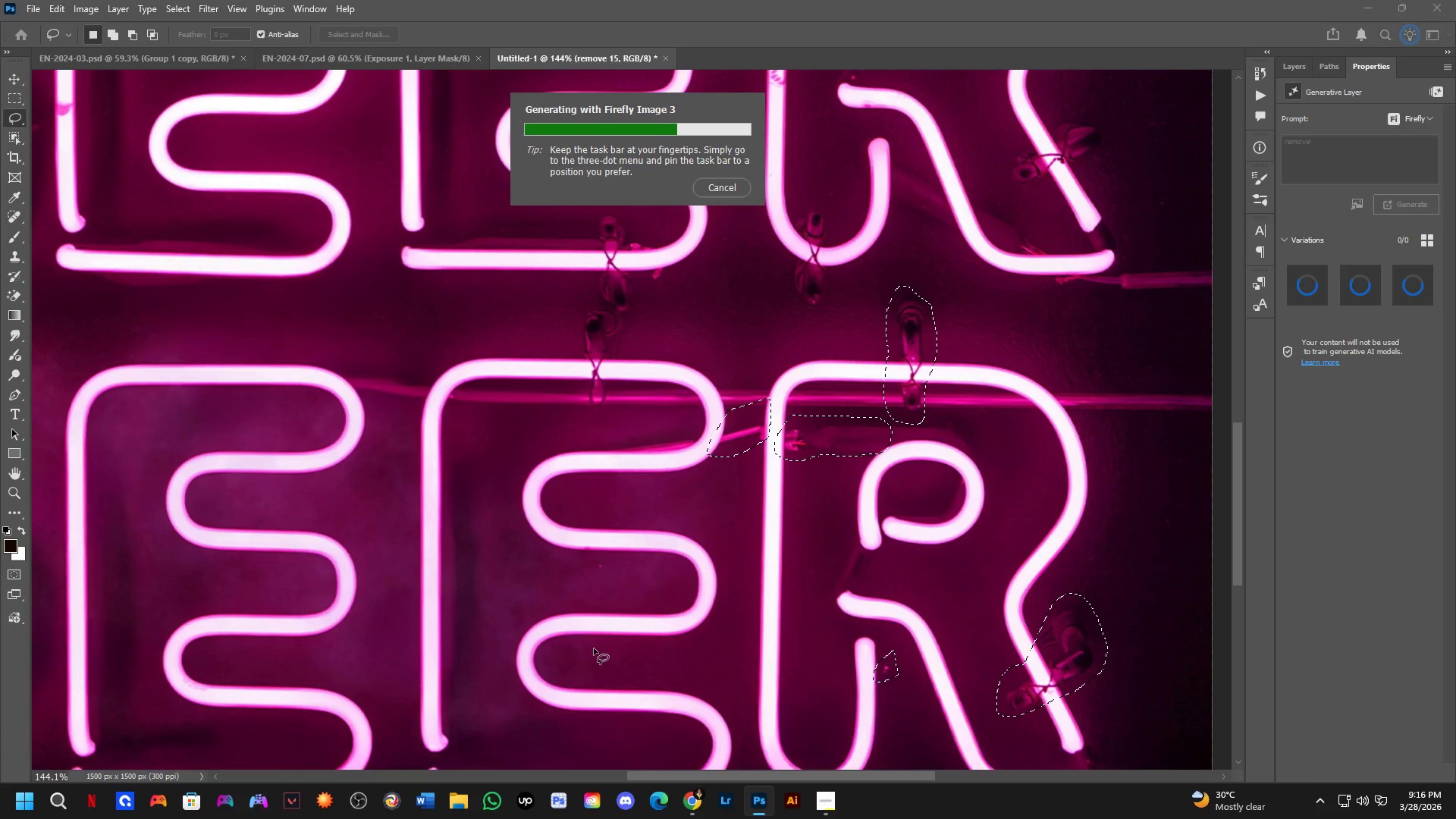 
wait(14.19)
 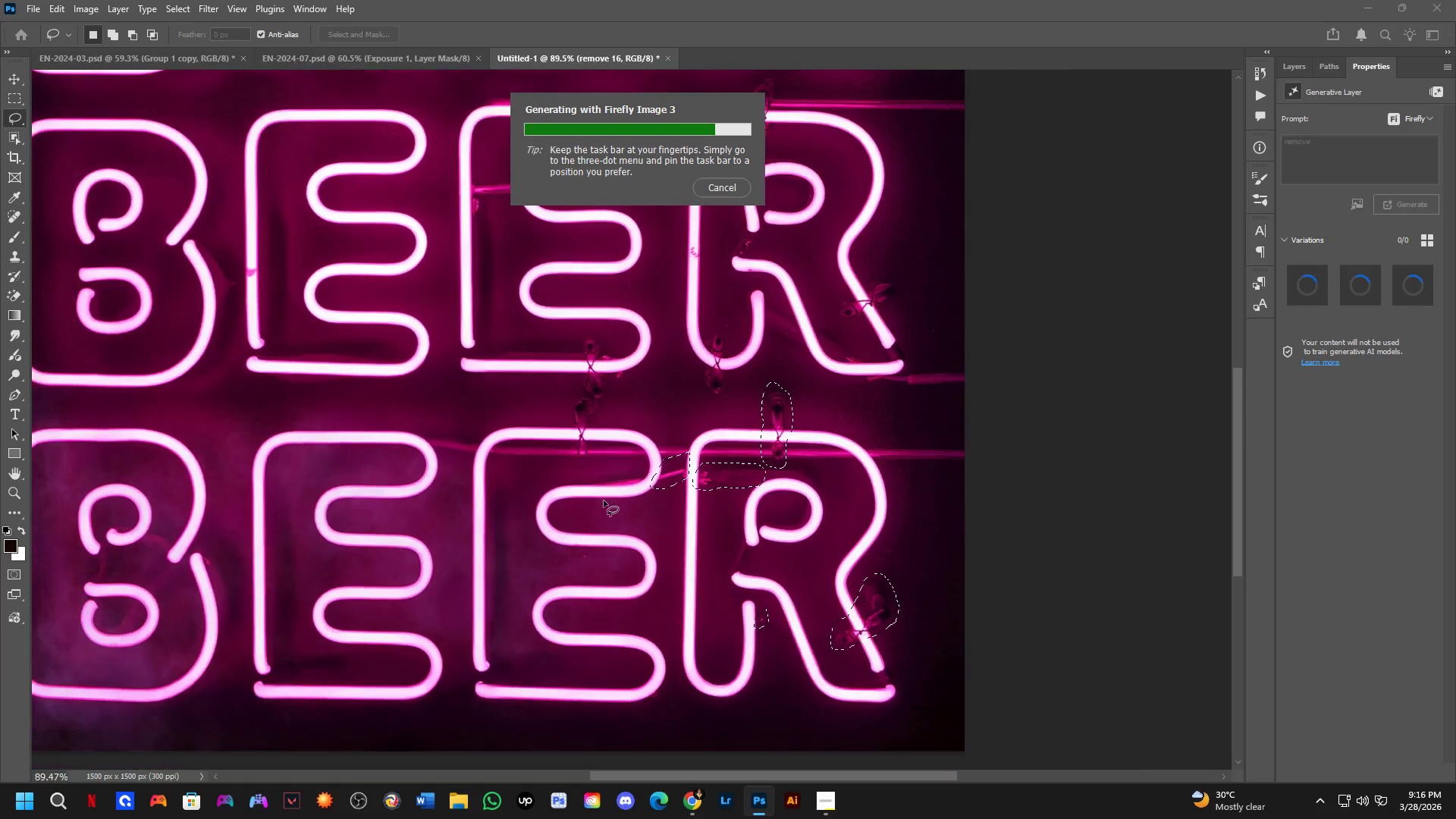 
hold_key(key=Space, duration=0.53)
 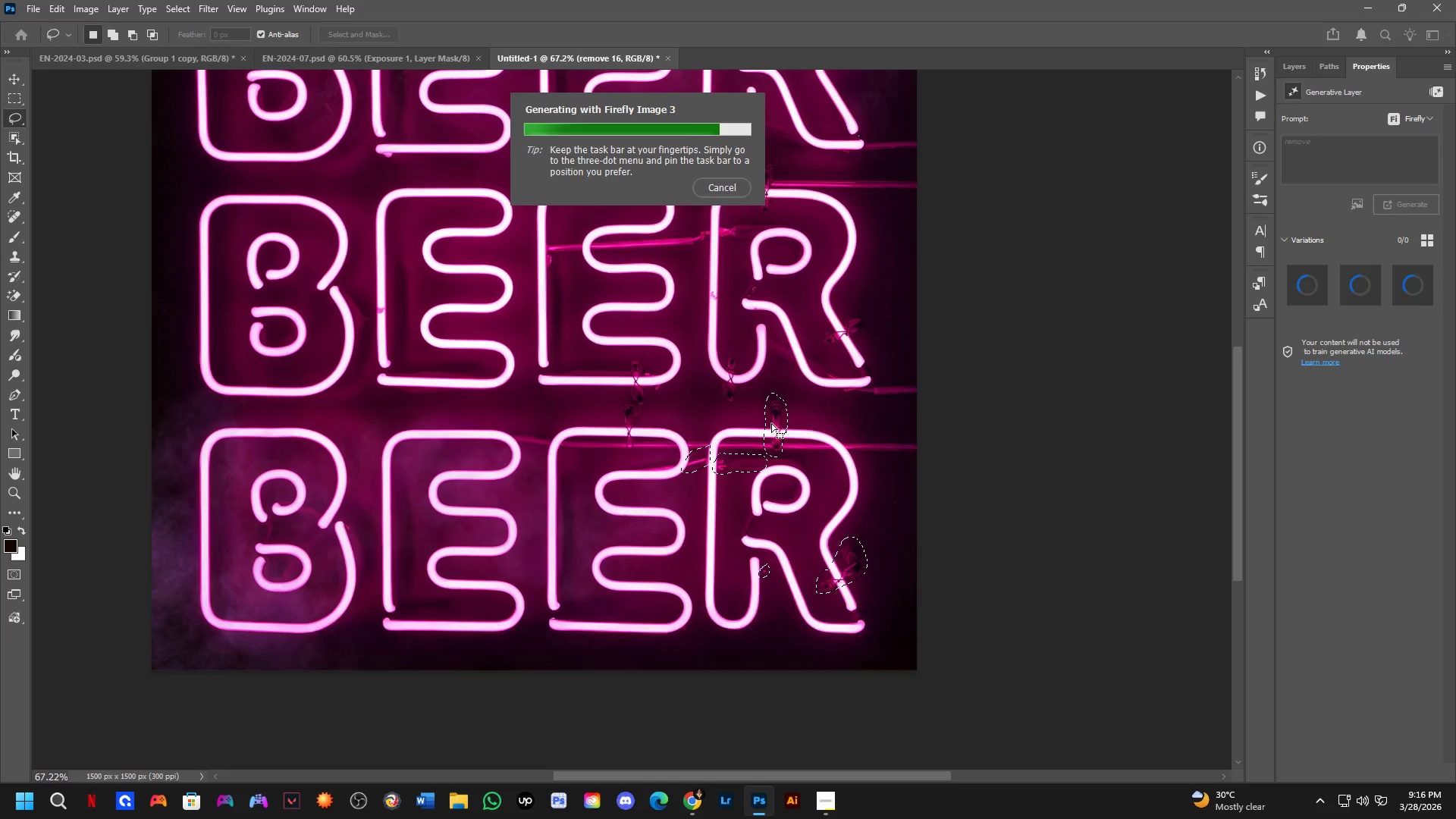 
left_click_drag(start_coordinate=[623, 500], to_coordinate=[649, 418])
 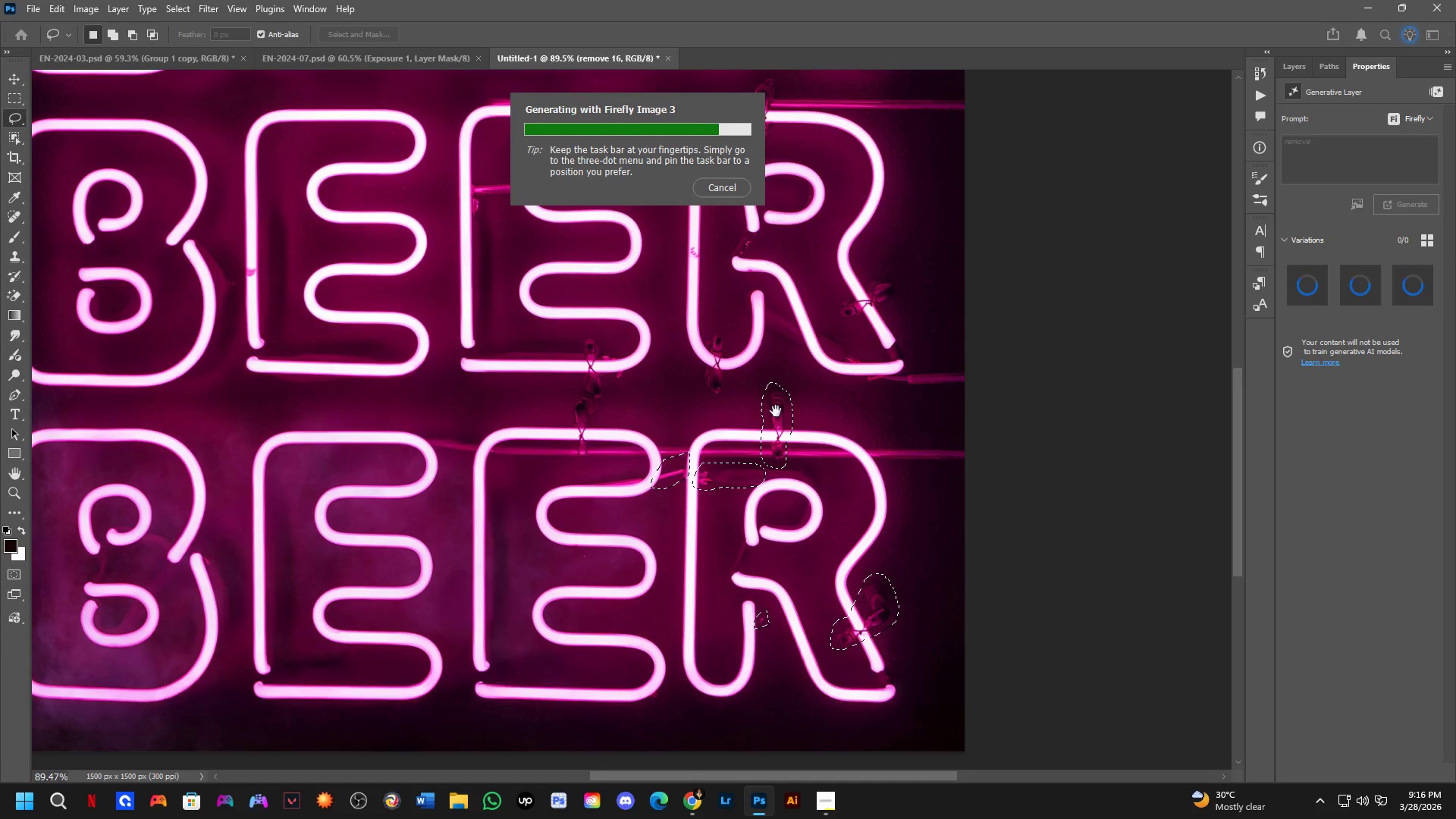 
scroll: coordinate [576, 509], scroll_direction: down, amount: 5.0
 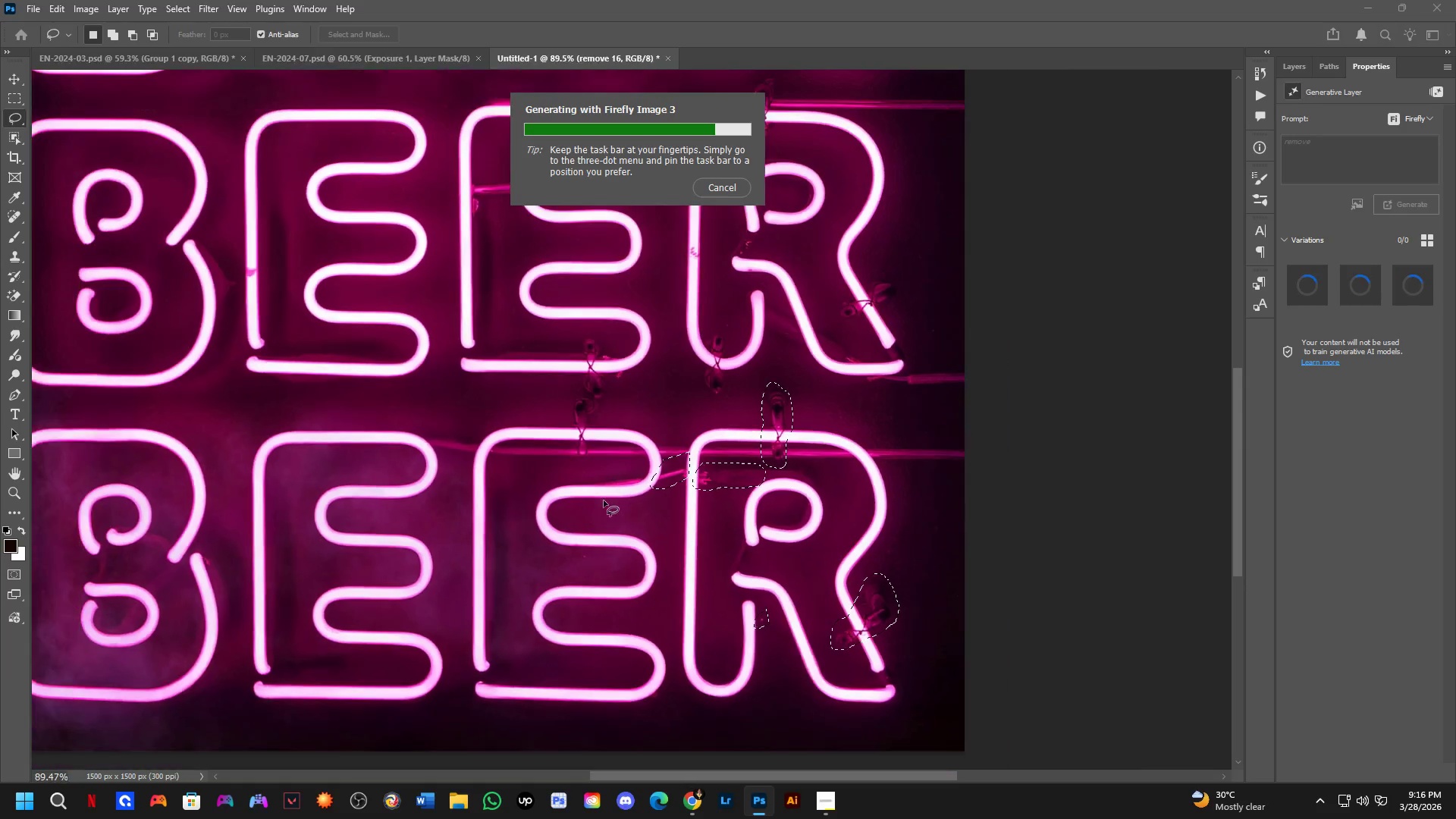 
key(Shift+ShiftLeft)
 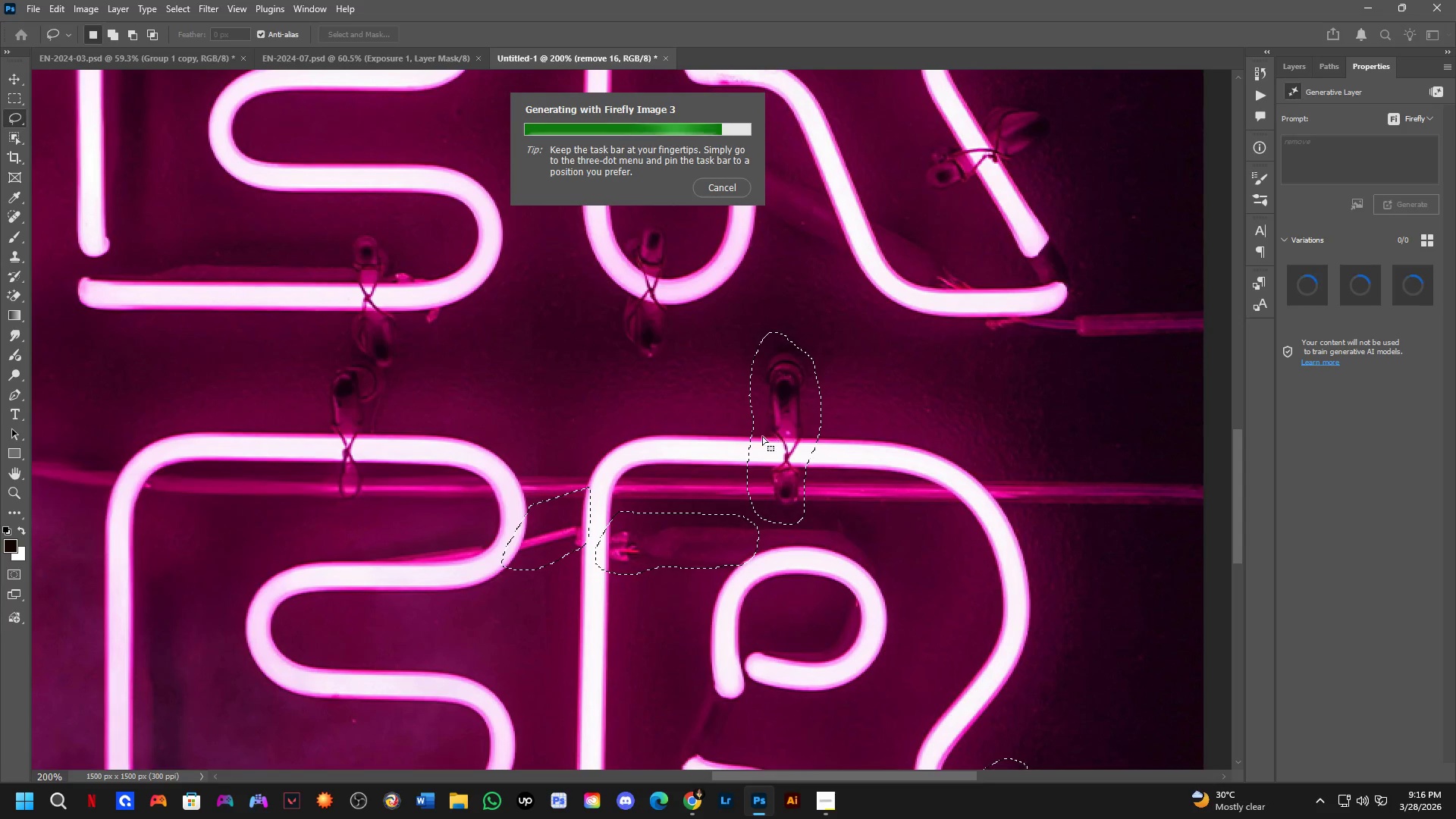 
key(Shift+ShiftLeft)
 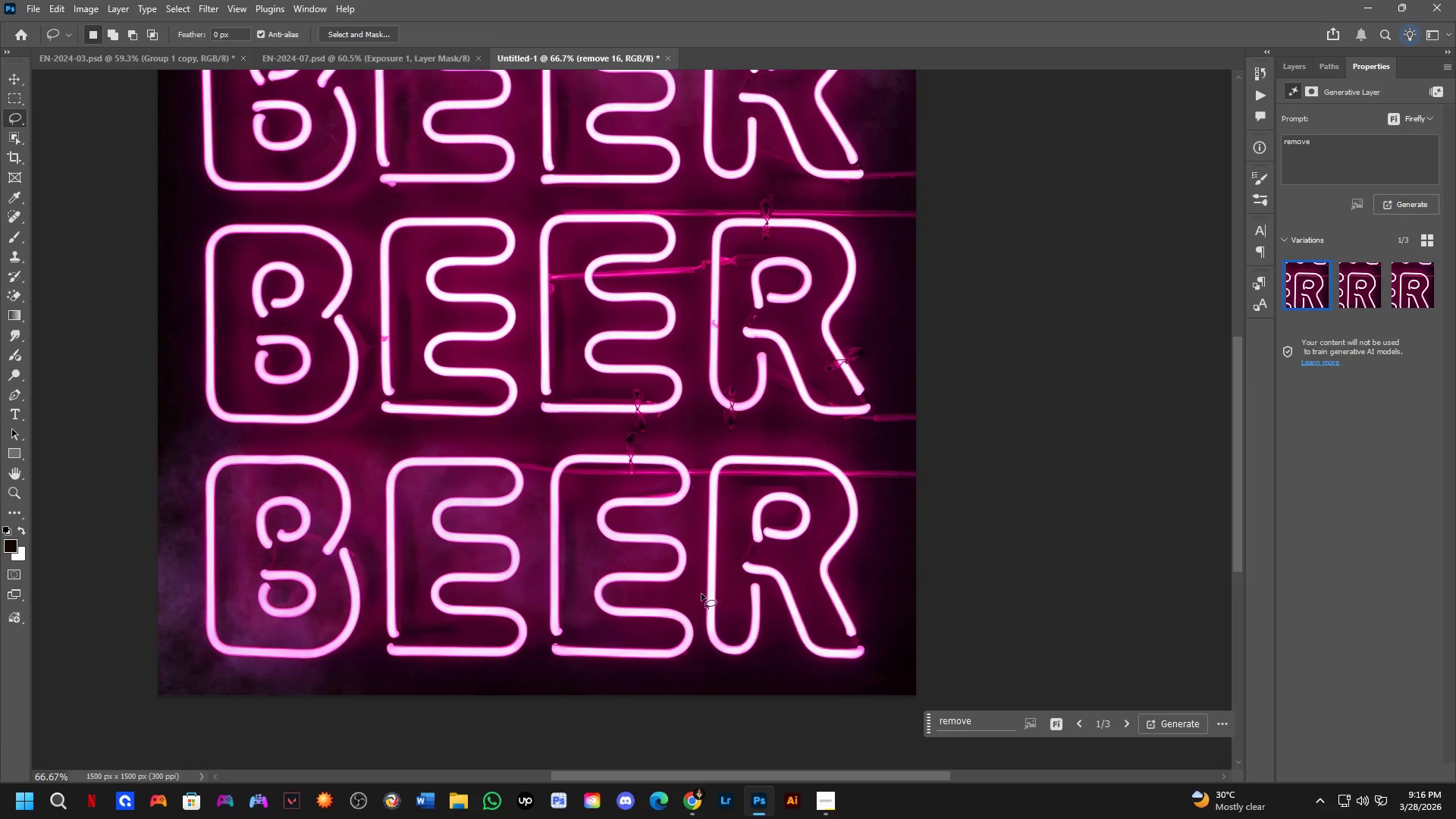 
scroll: coordinate [773, 465], scroll_direction: down, amount: 3.0
 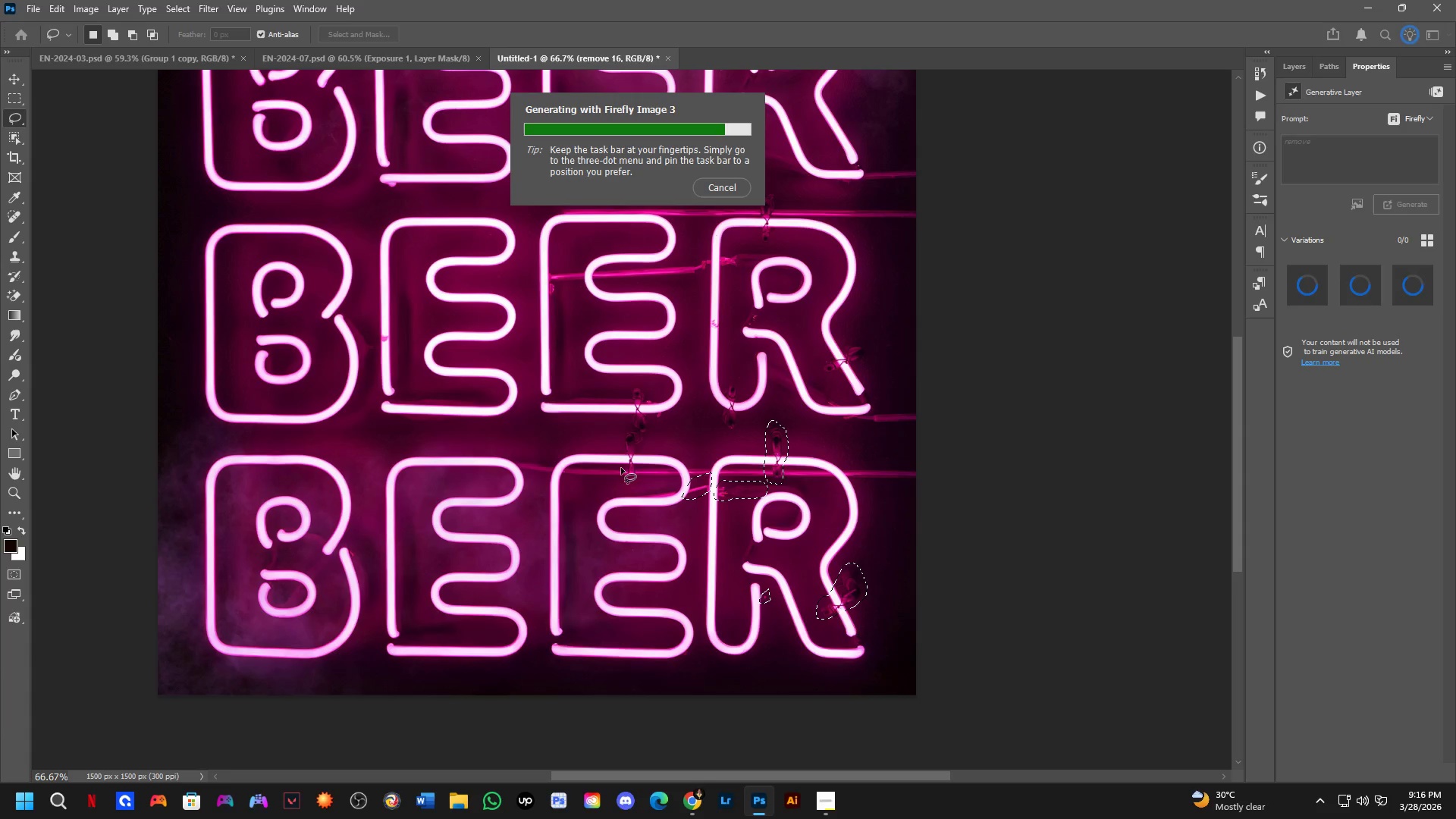 
wait(5.53)
 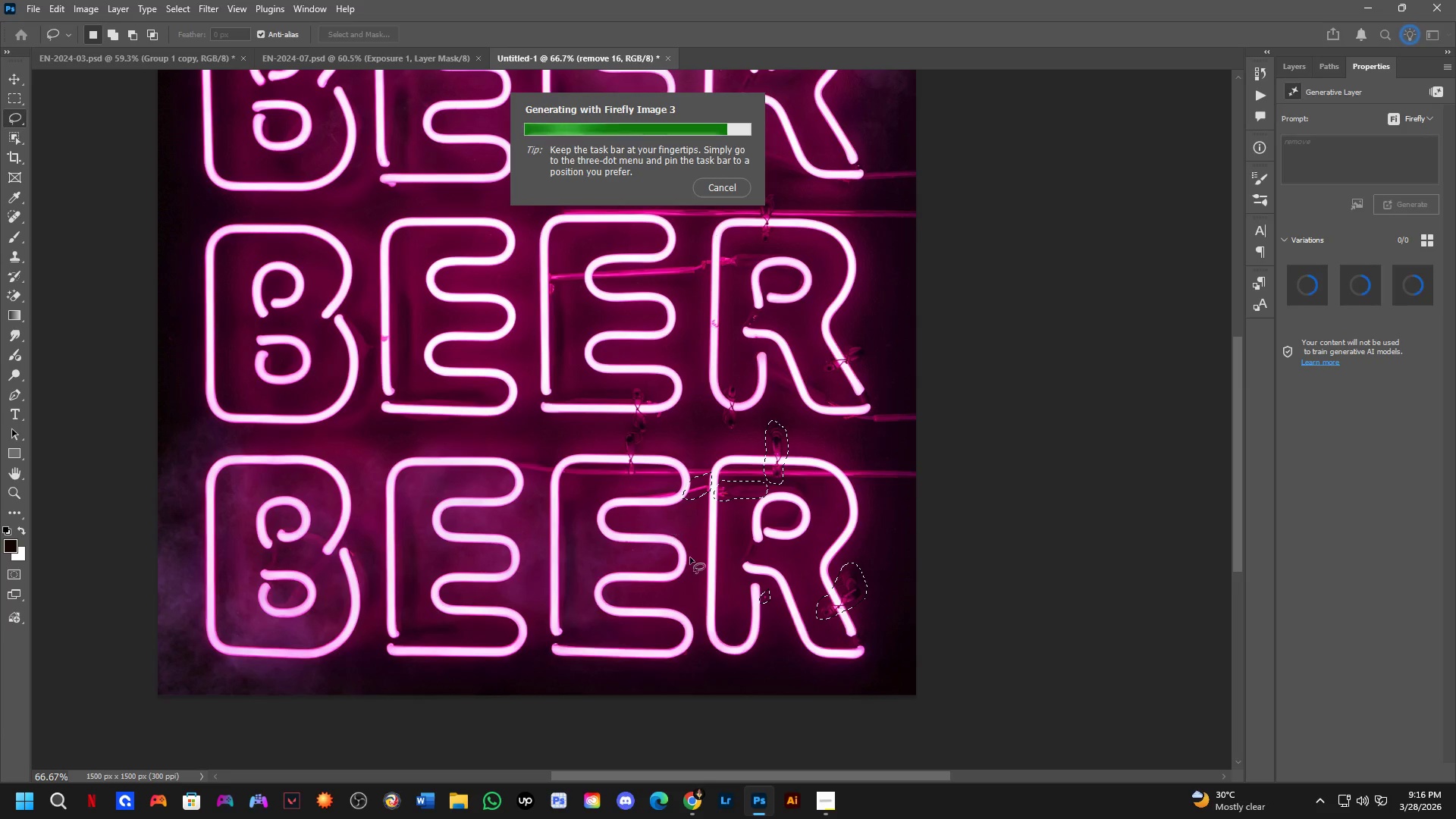 
key(Control+Z)
 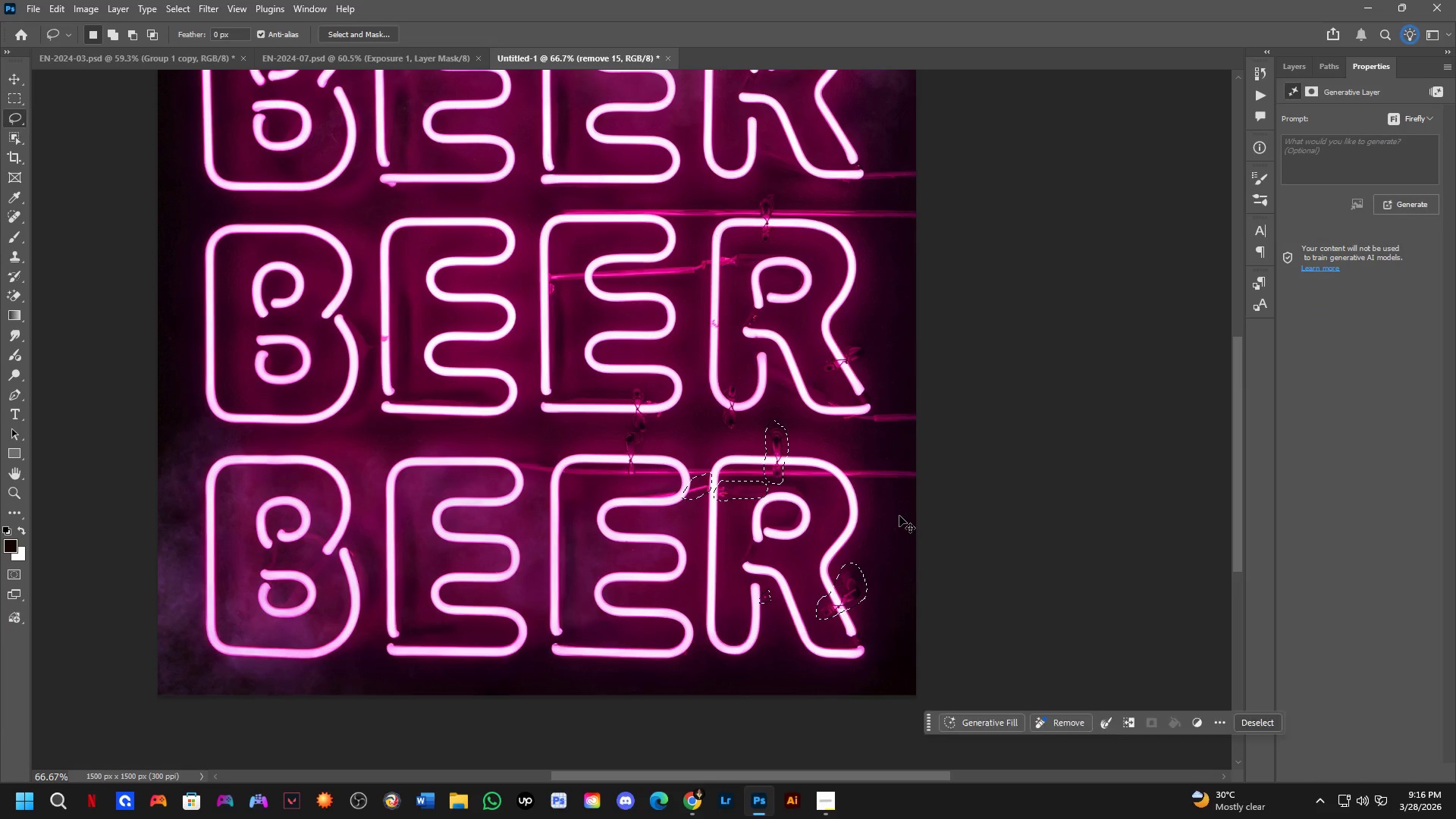 
key(Control+Shift+ShiftLeft)
 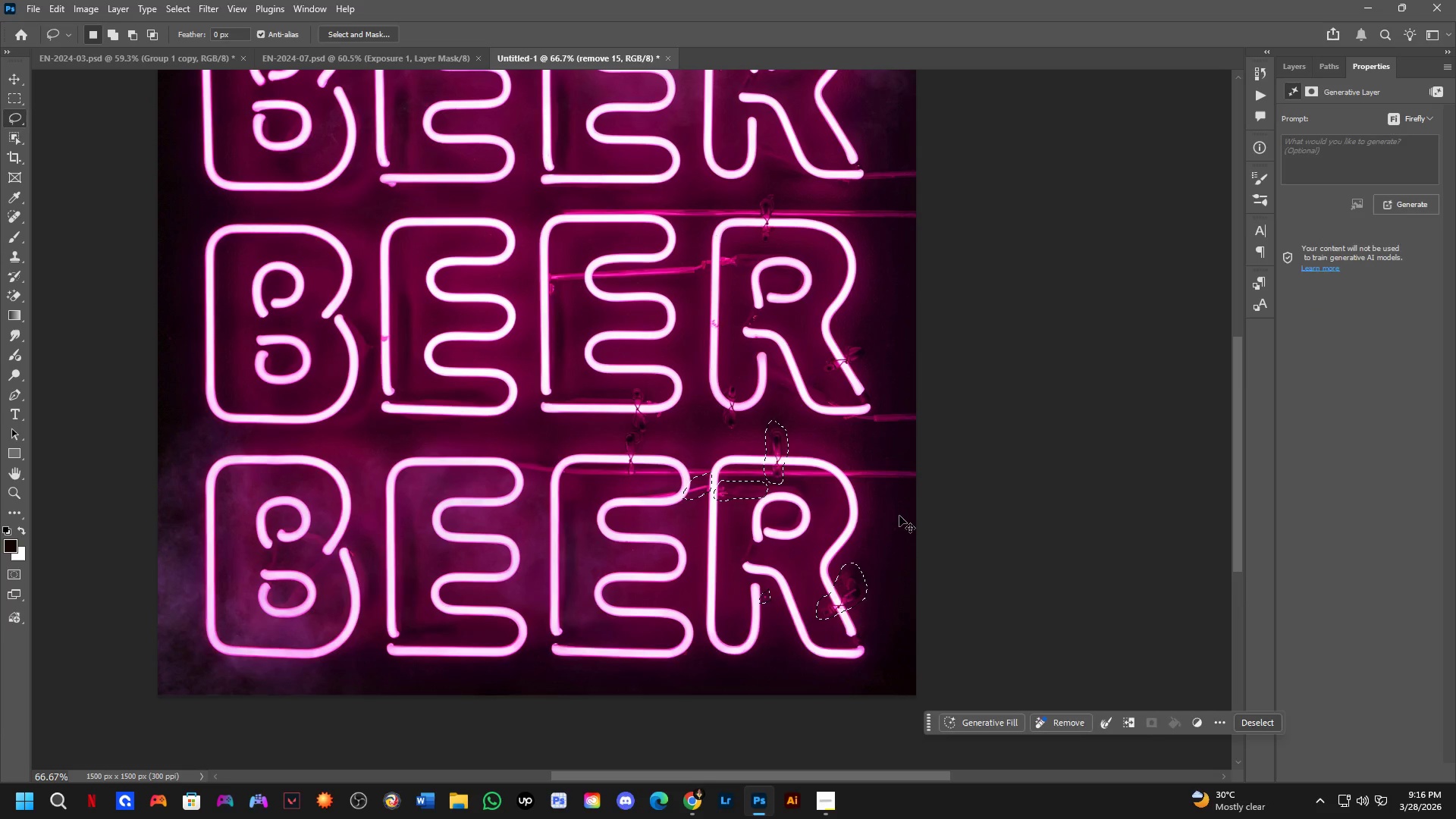 
key(Control+Shift+Z)
 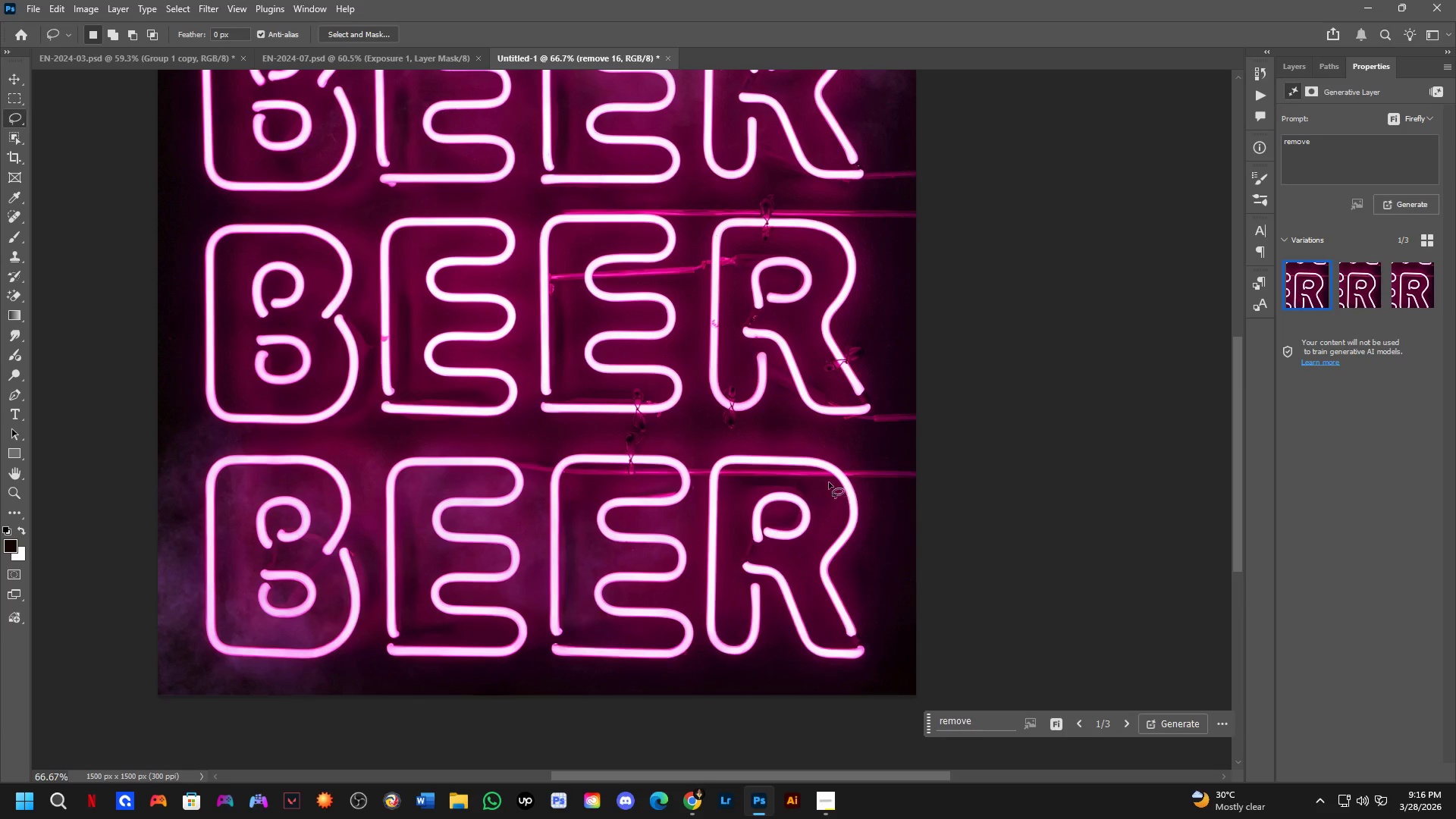 
hold_key(key=ShiftLeft, duration=0.31)
 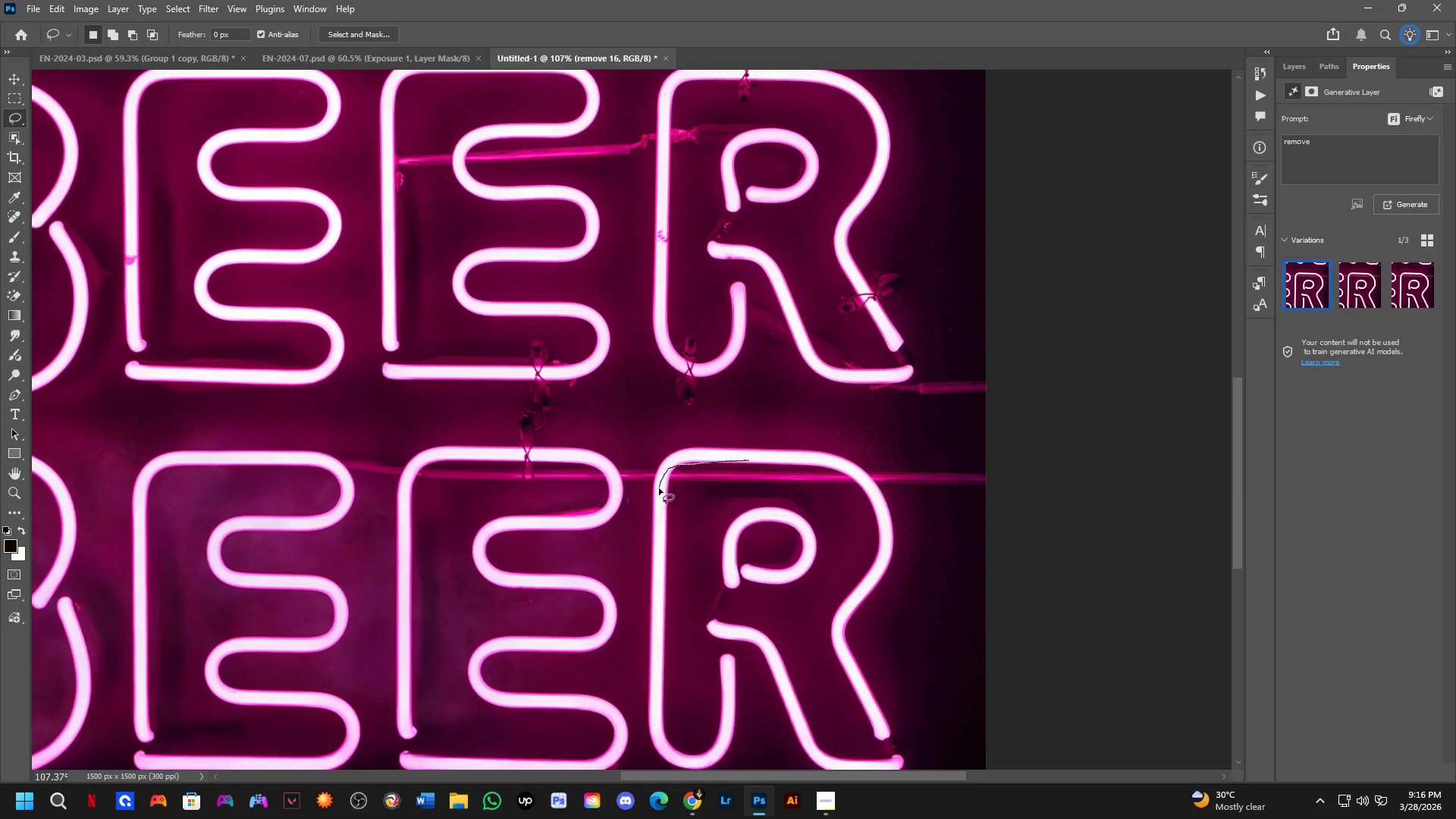 
scroll: coordinate [782, 469], scroll_direction: up, amount: 5.0
 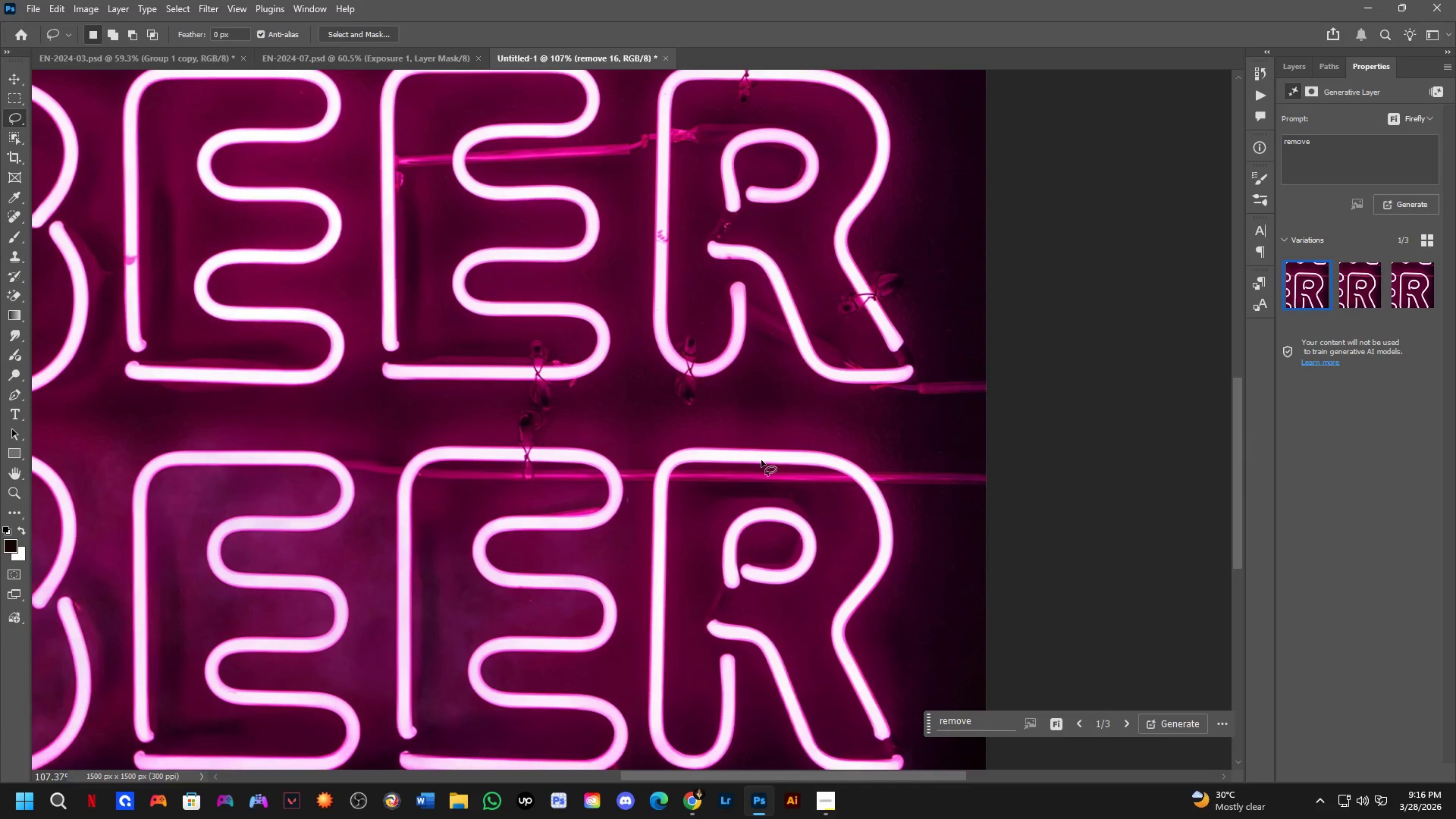 
left_click_drag(start_coordinate=[748, 460], to_coordinate=[849, 474])
 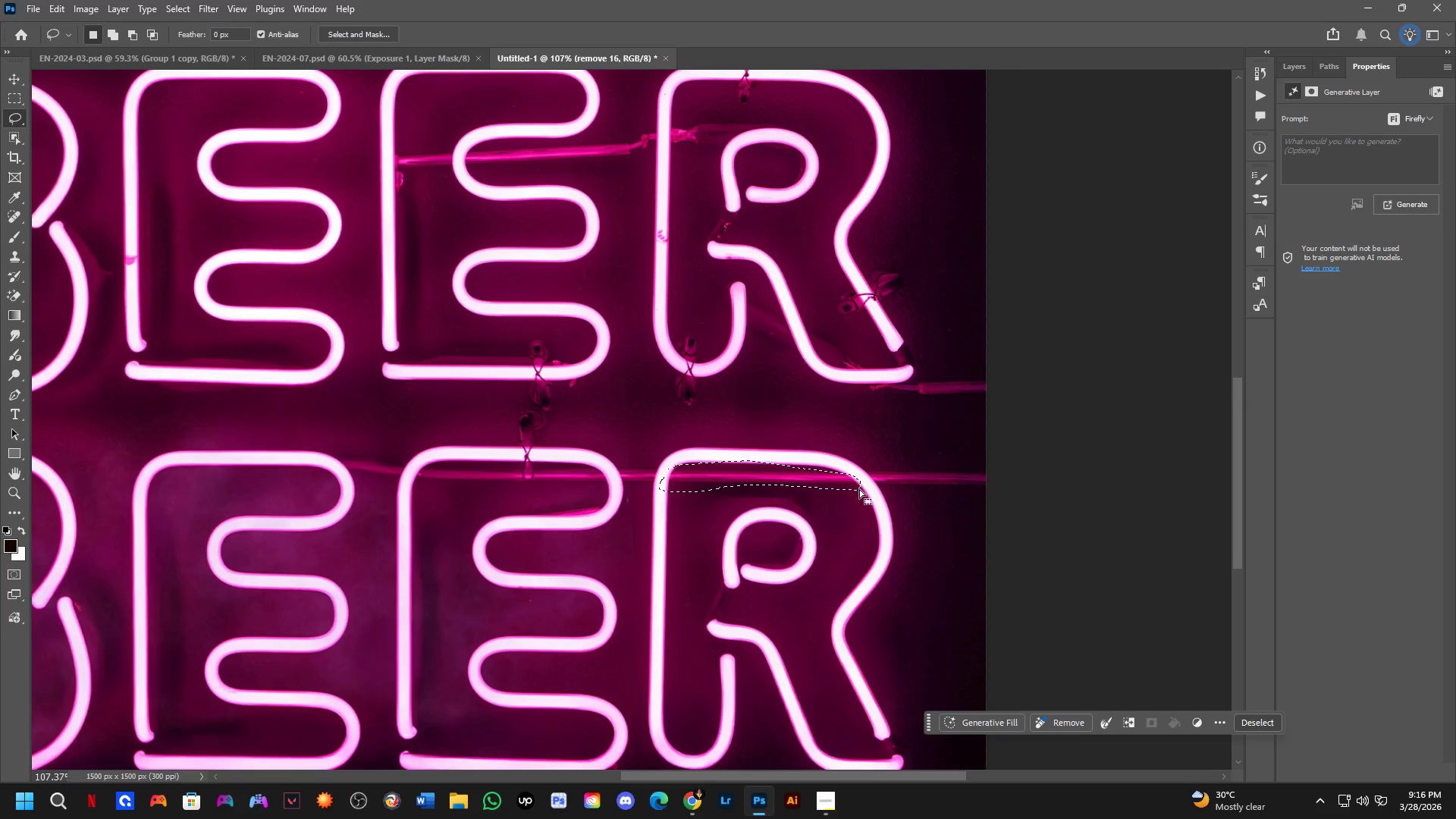 
key(Shift+ShiftLeft)
 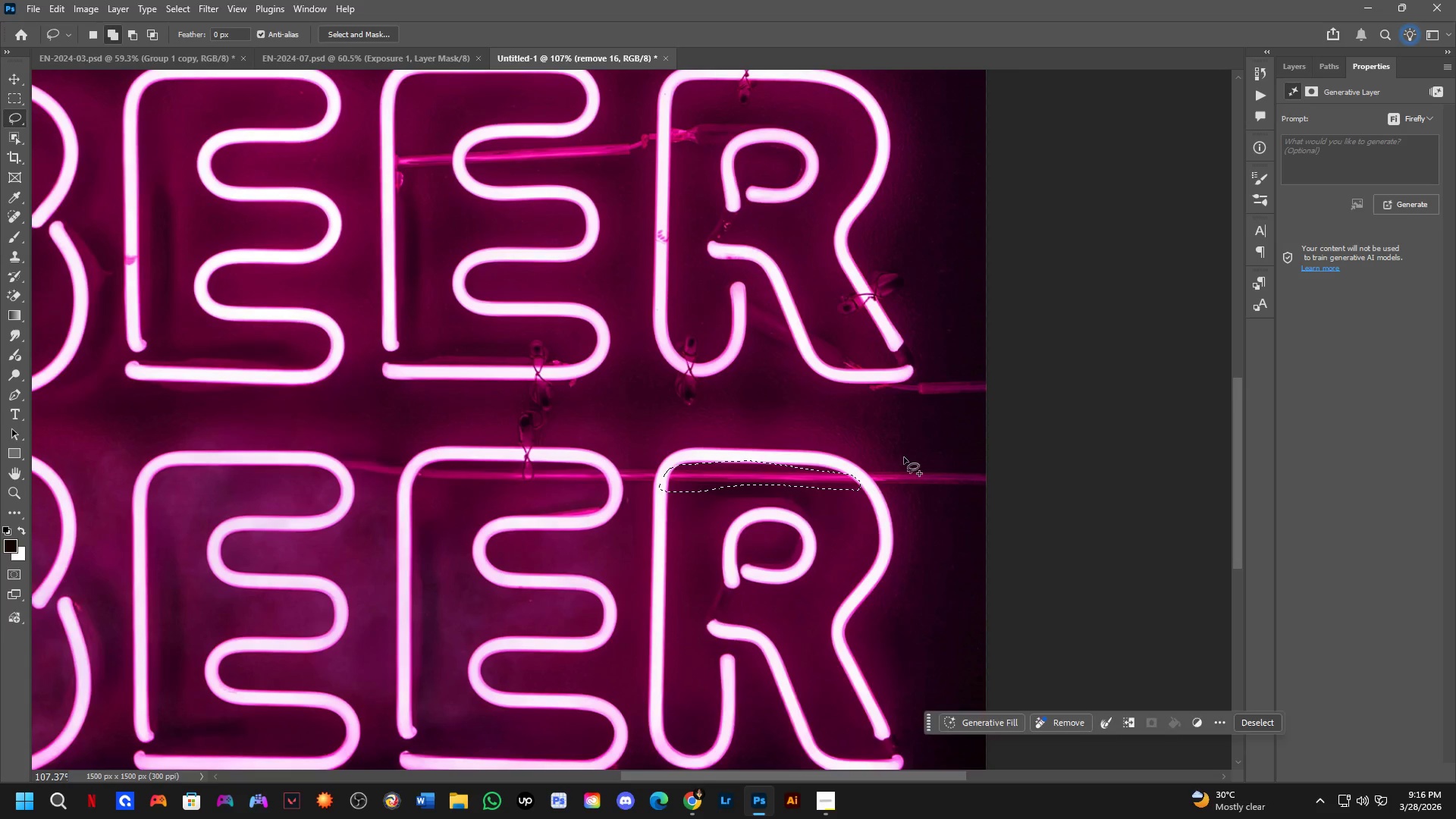 
left_click_drag(start_coordinate=[904, 457], to_coordinate=[1017, 466])
 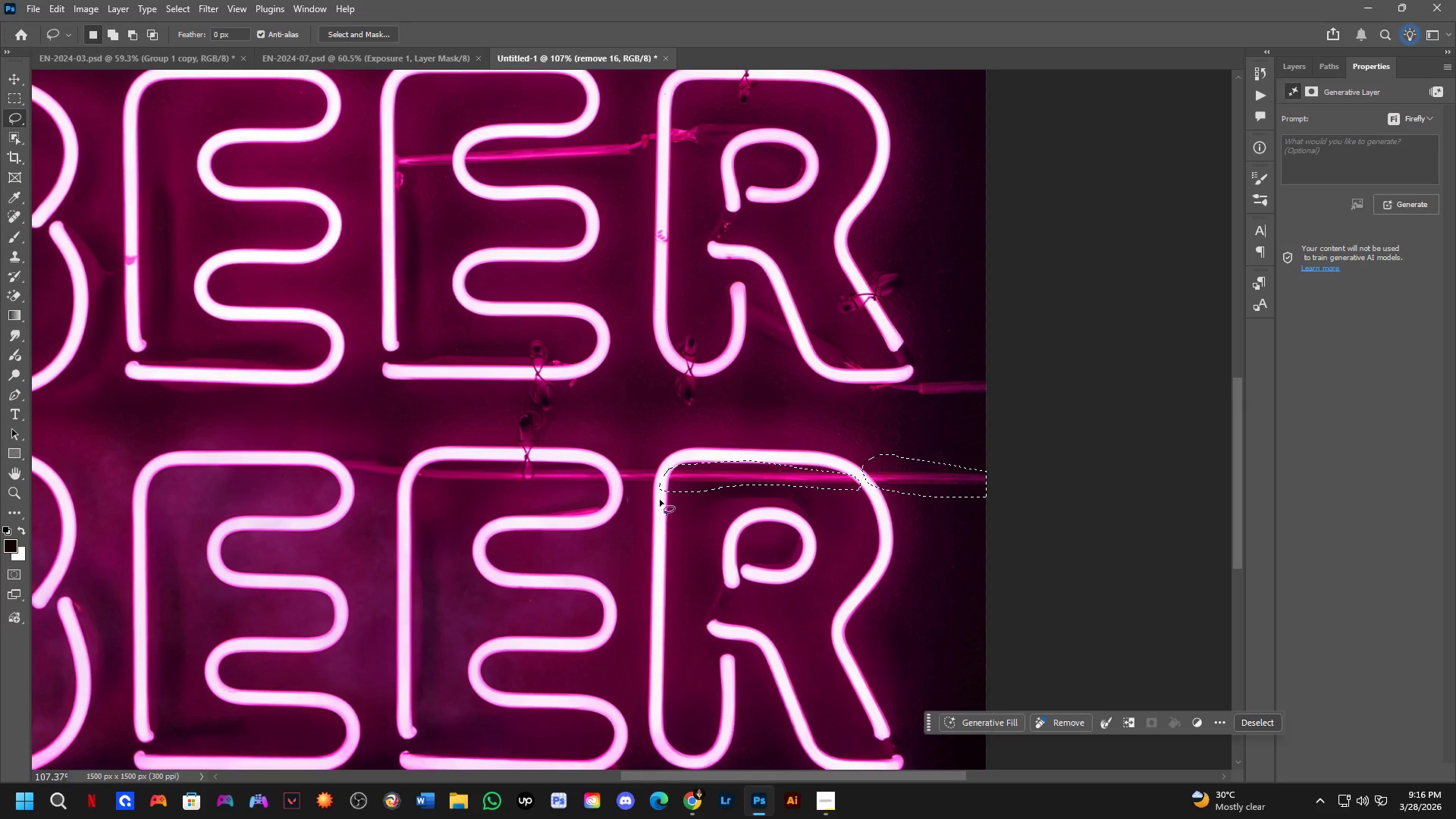 
hold_key(key=Space, duration=0.55)
 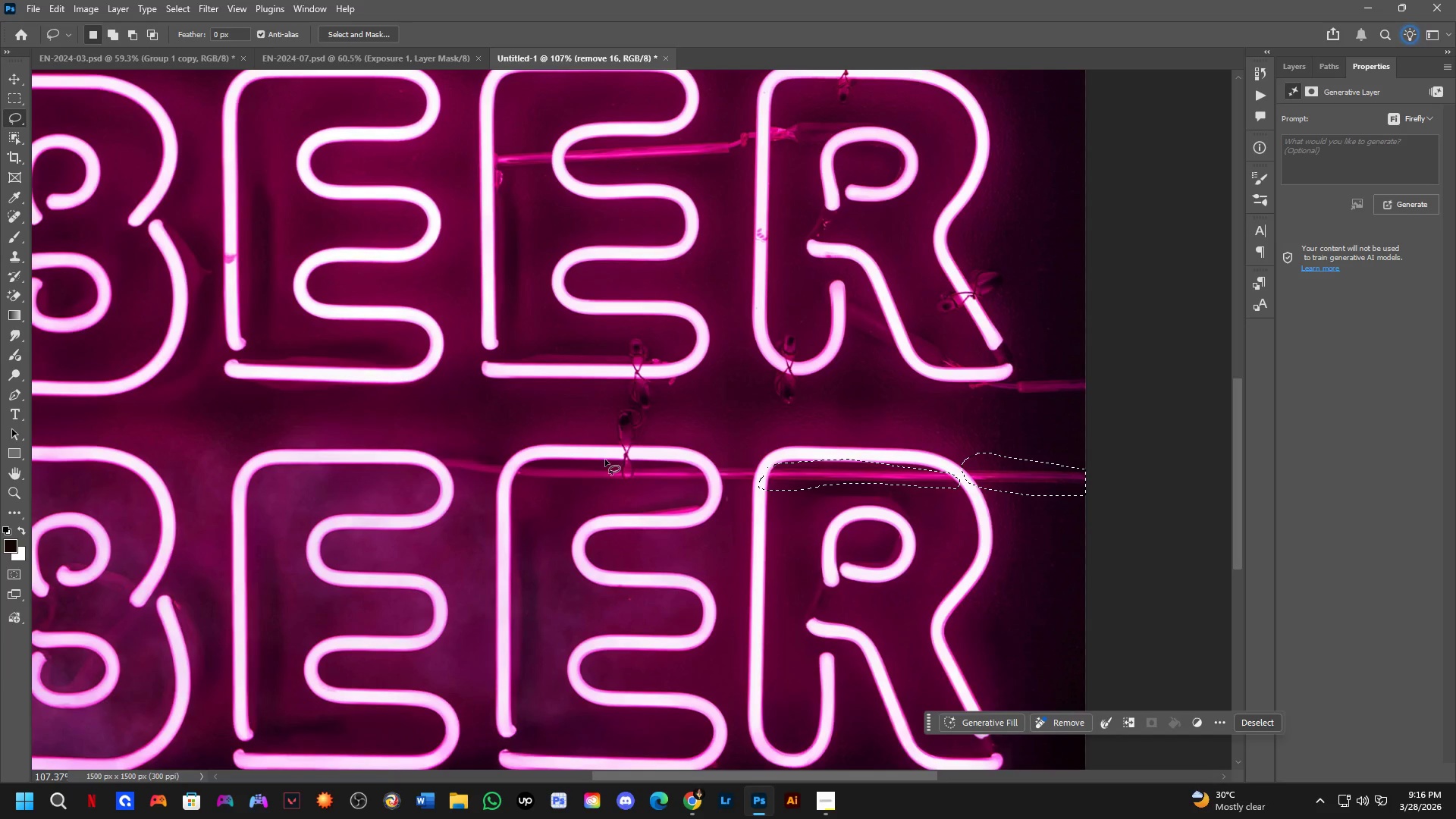 
left_click_drag(start_coordinate=[614, 497], to_coordinate=[710, 496])
 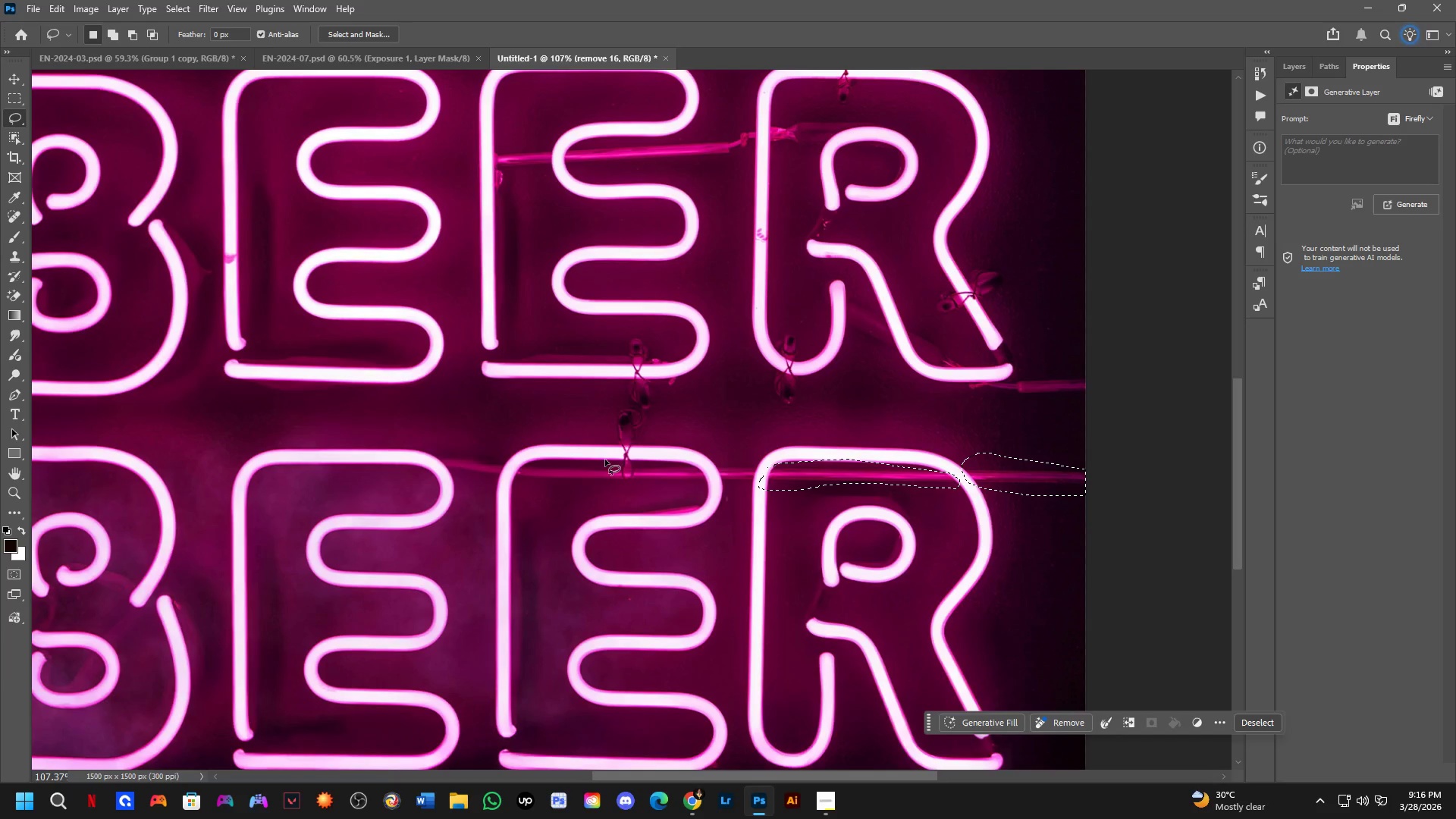 
hold_key(key=ShiftLeft, duration=0.34)
left_click_drag(start_coordinate=[569, 463], to_coordinate=[585, 467])
 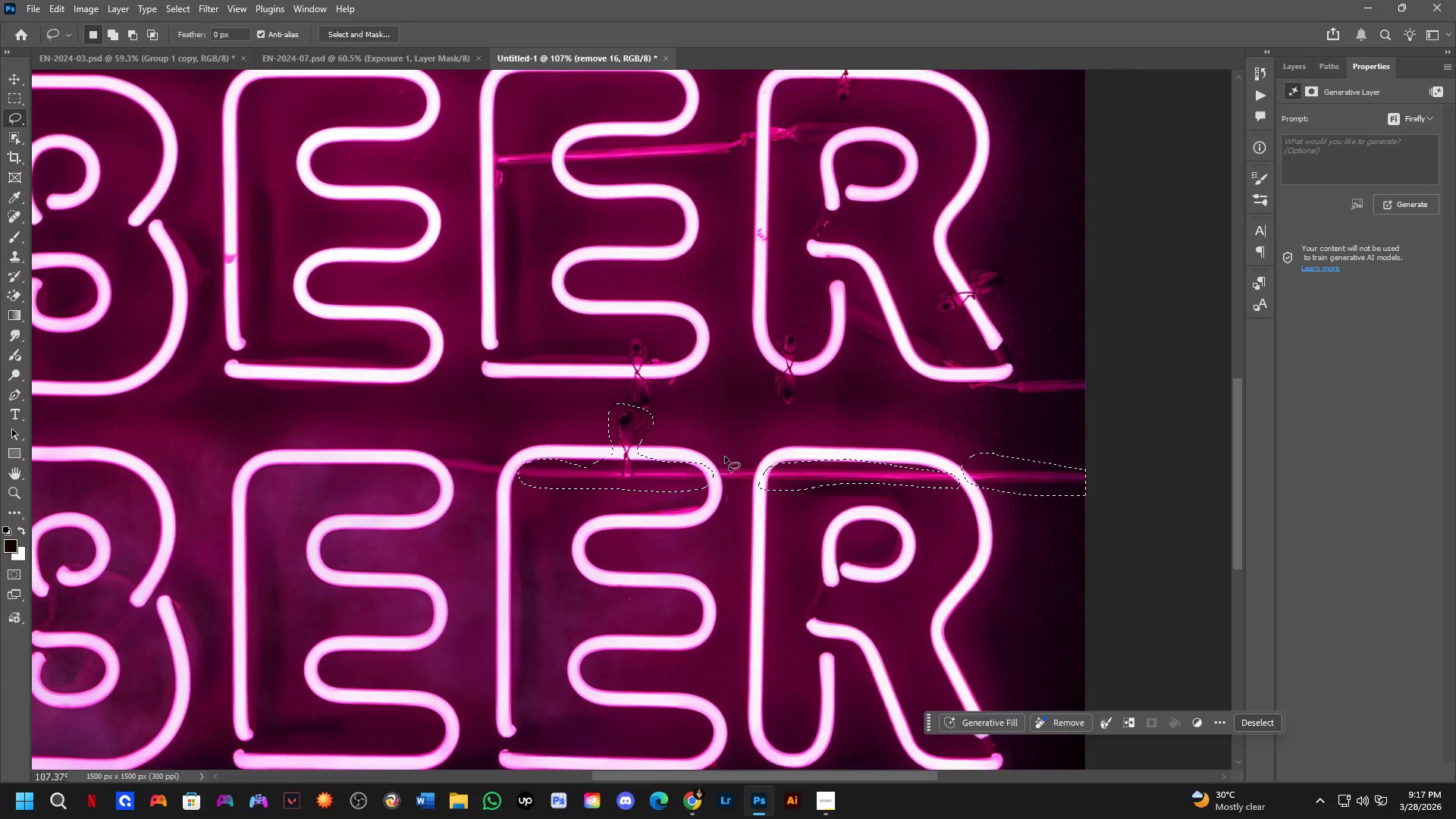 
key(Shift+ShiftLeft)
 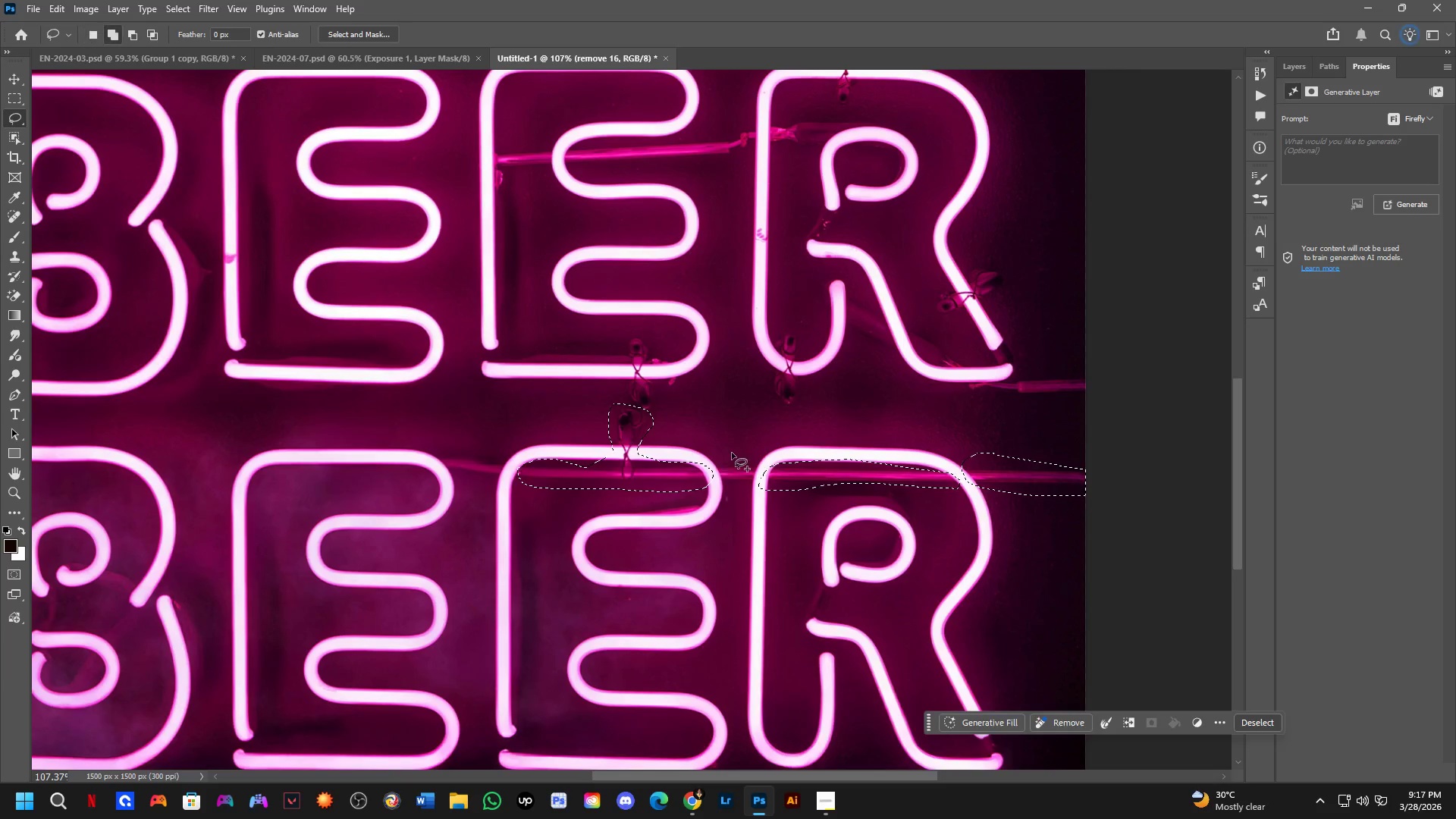 
left_click_drag(start_coordinate=[731, 453], to_coordinate=[767, 456])
 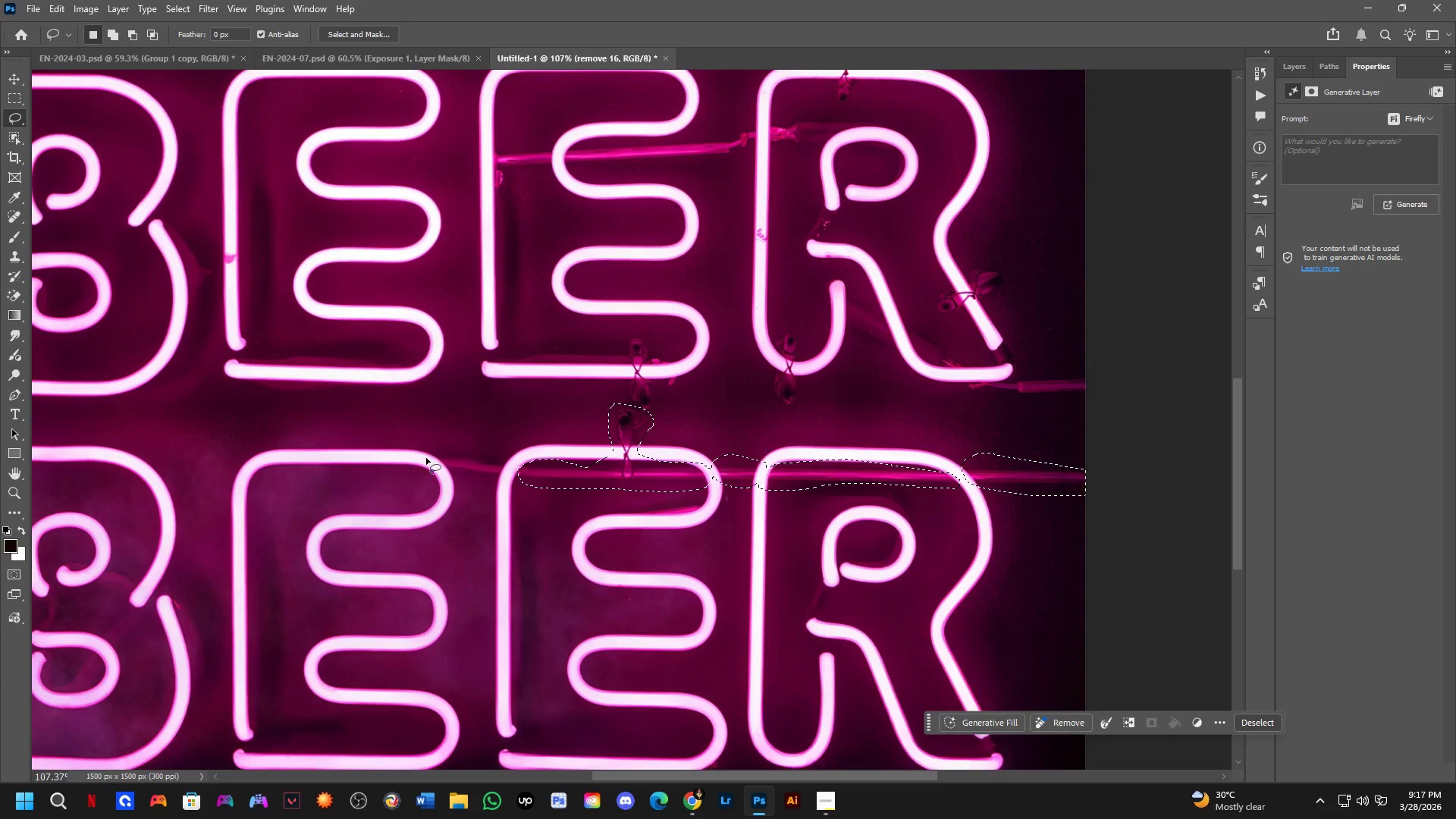 
key(Shift+ShiftLeft)
 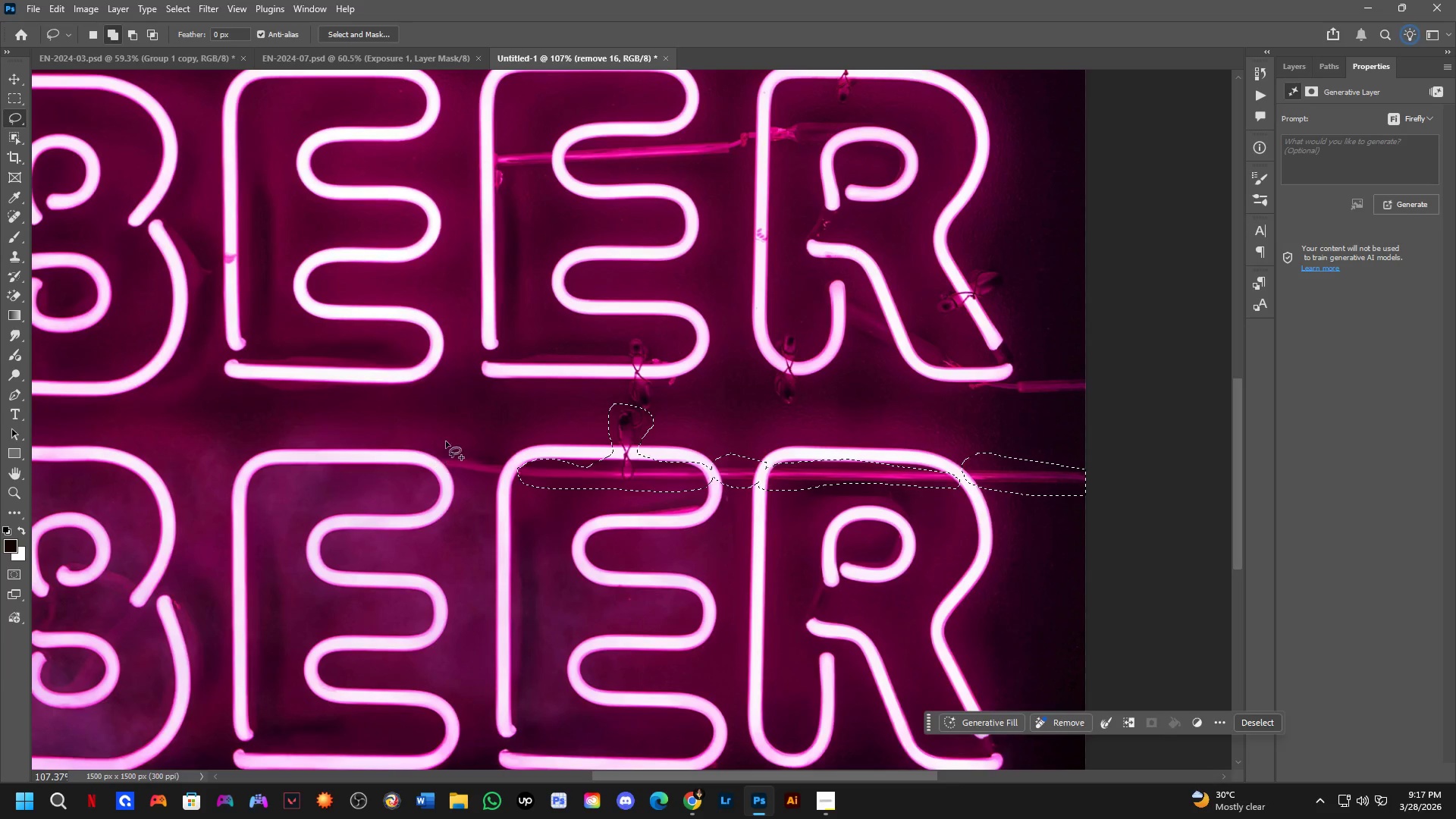 
left_click_drag(start_coordinate=[446, 441], to_coordinate=[513, 446])
 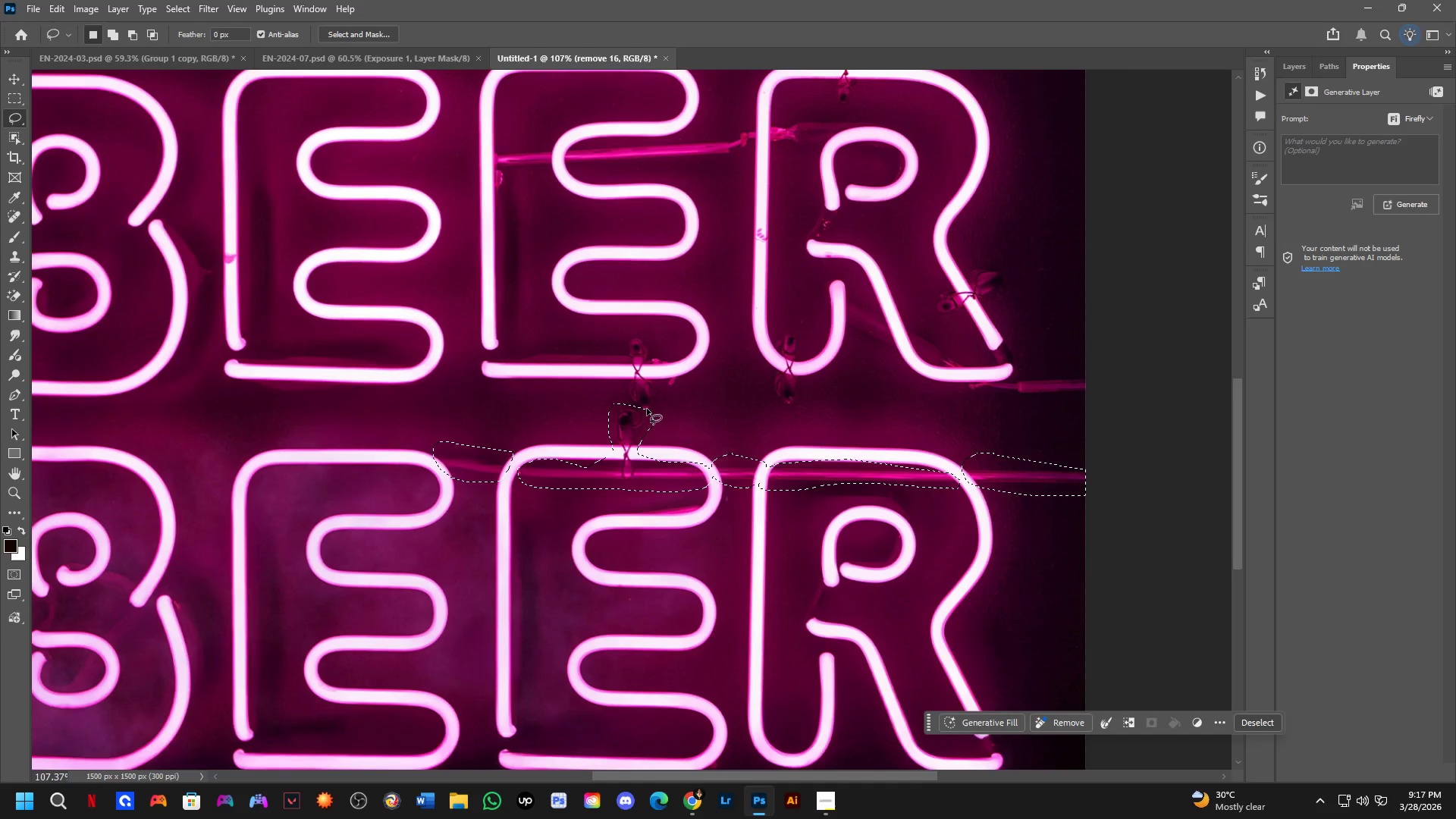 
hold_key(key=Space, duration=1.16)
 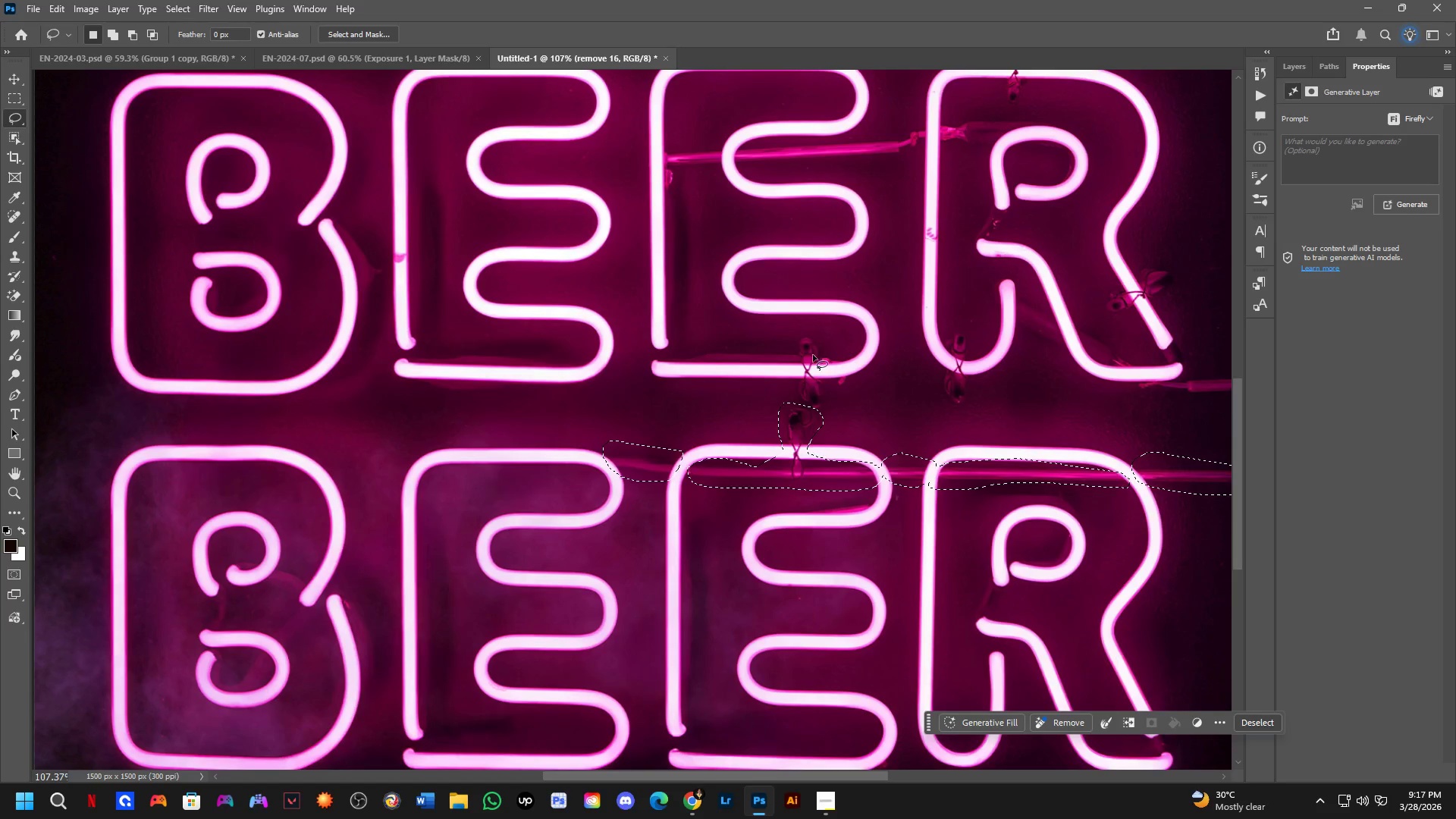 
left_click_drag(start_coordinate=[658, 431], to_coordinate=[828, 430])
 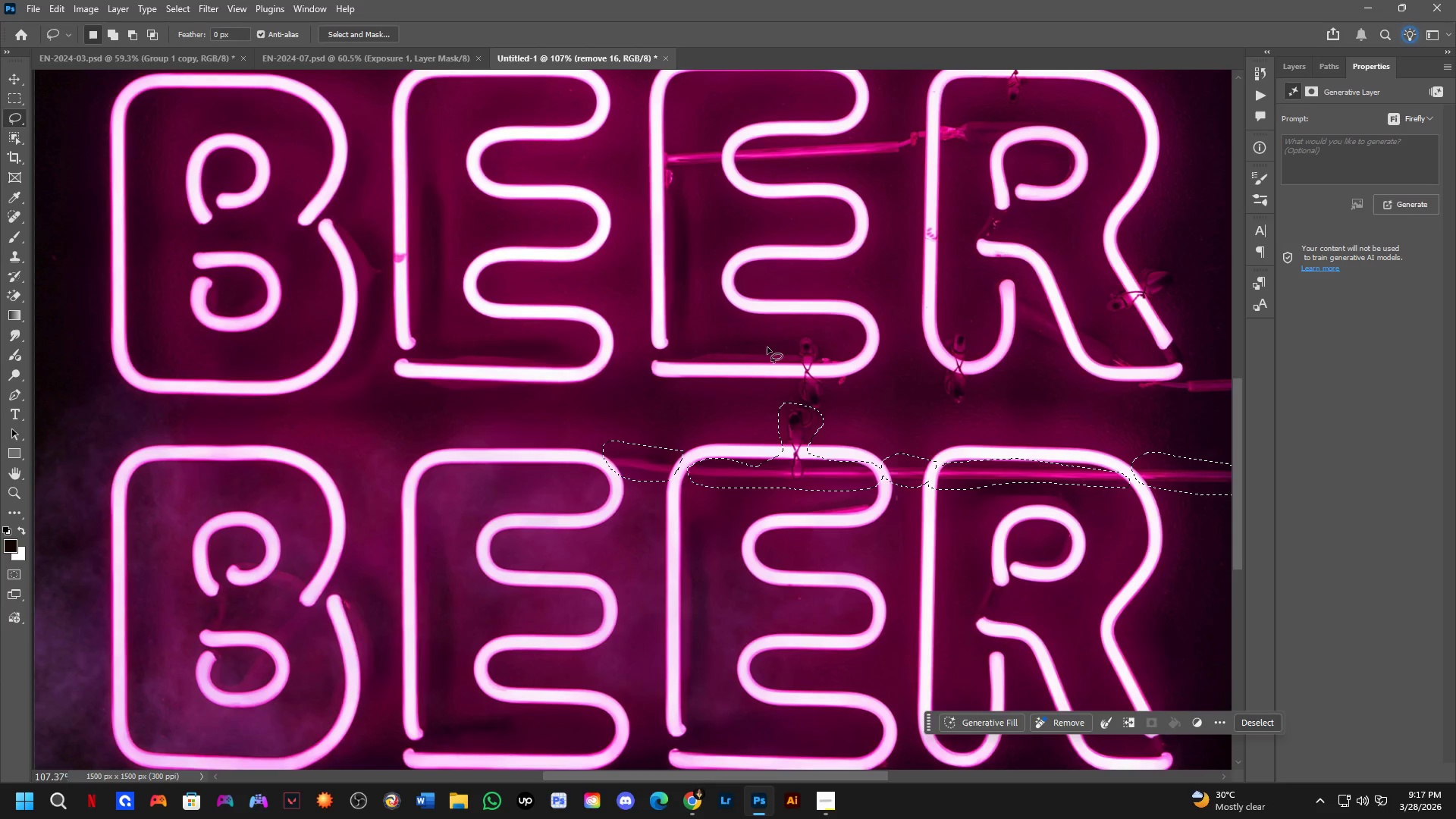 
key(Shift+ShiftLeft)
 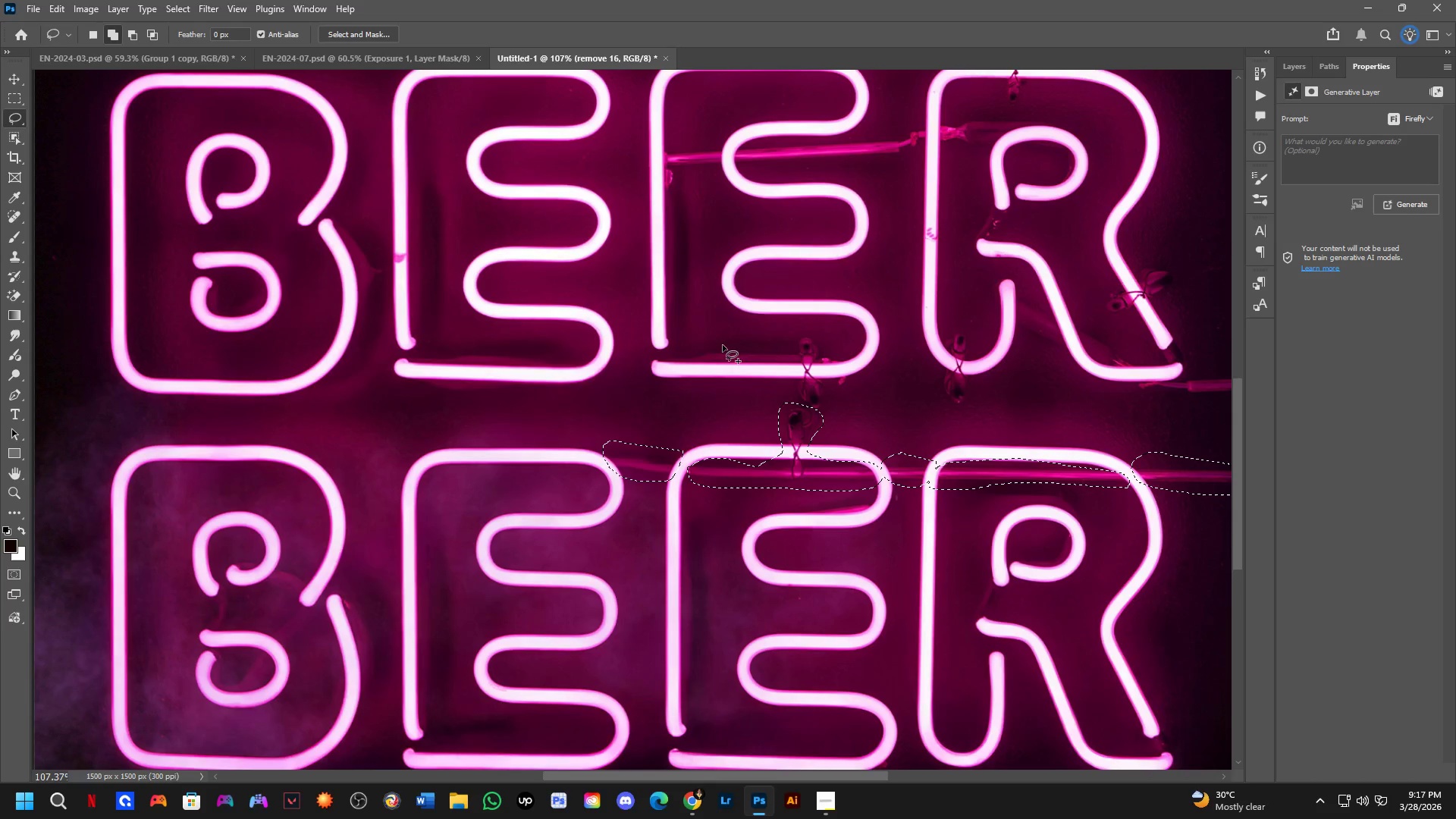 
left_click_drag(start_coordinate=[724, 346], to_coordinate=[754, 344])
 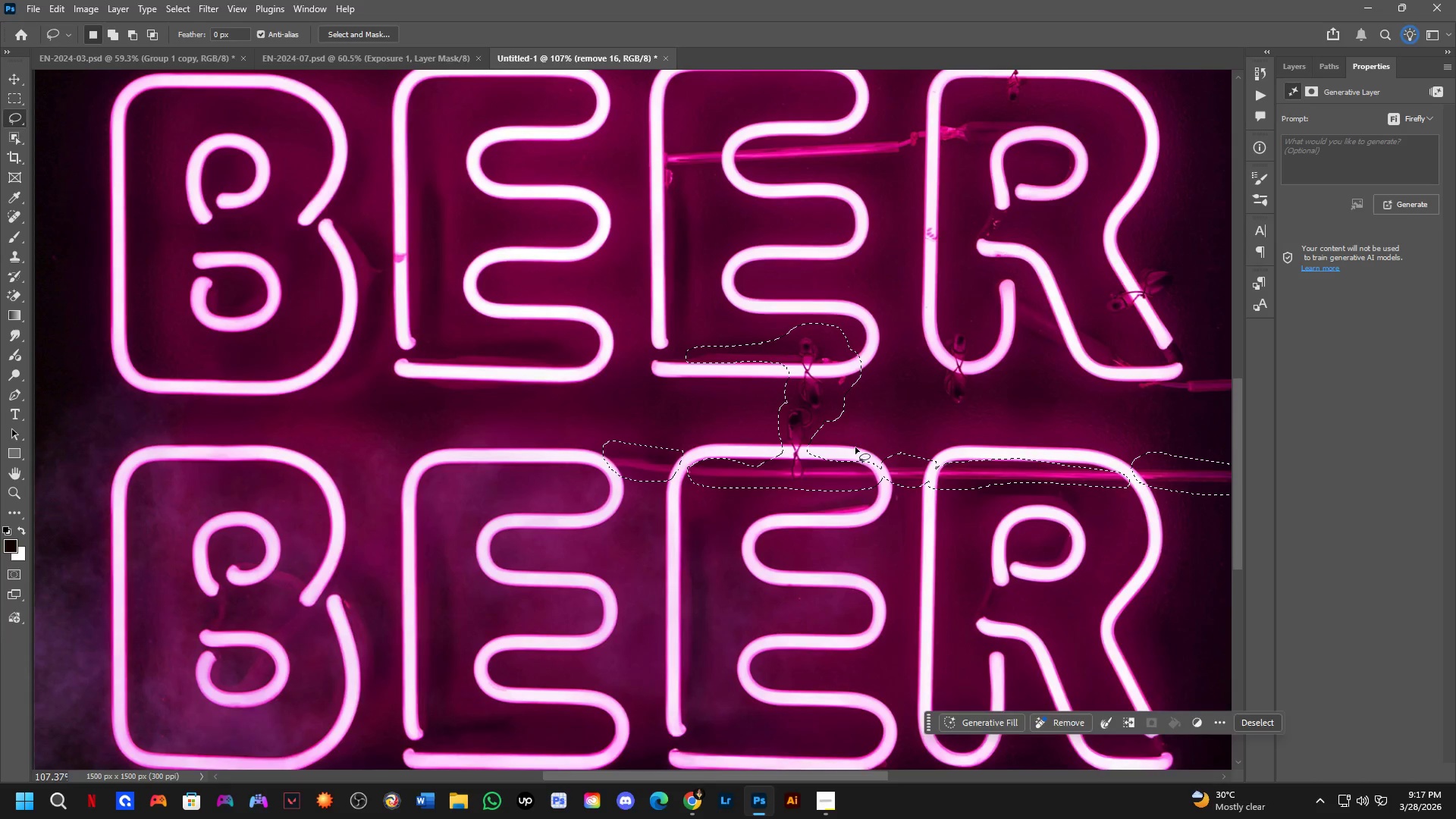 
hold_key(key=Space, duration=0.53)
 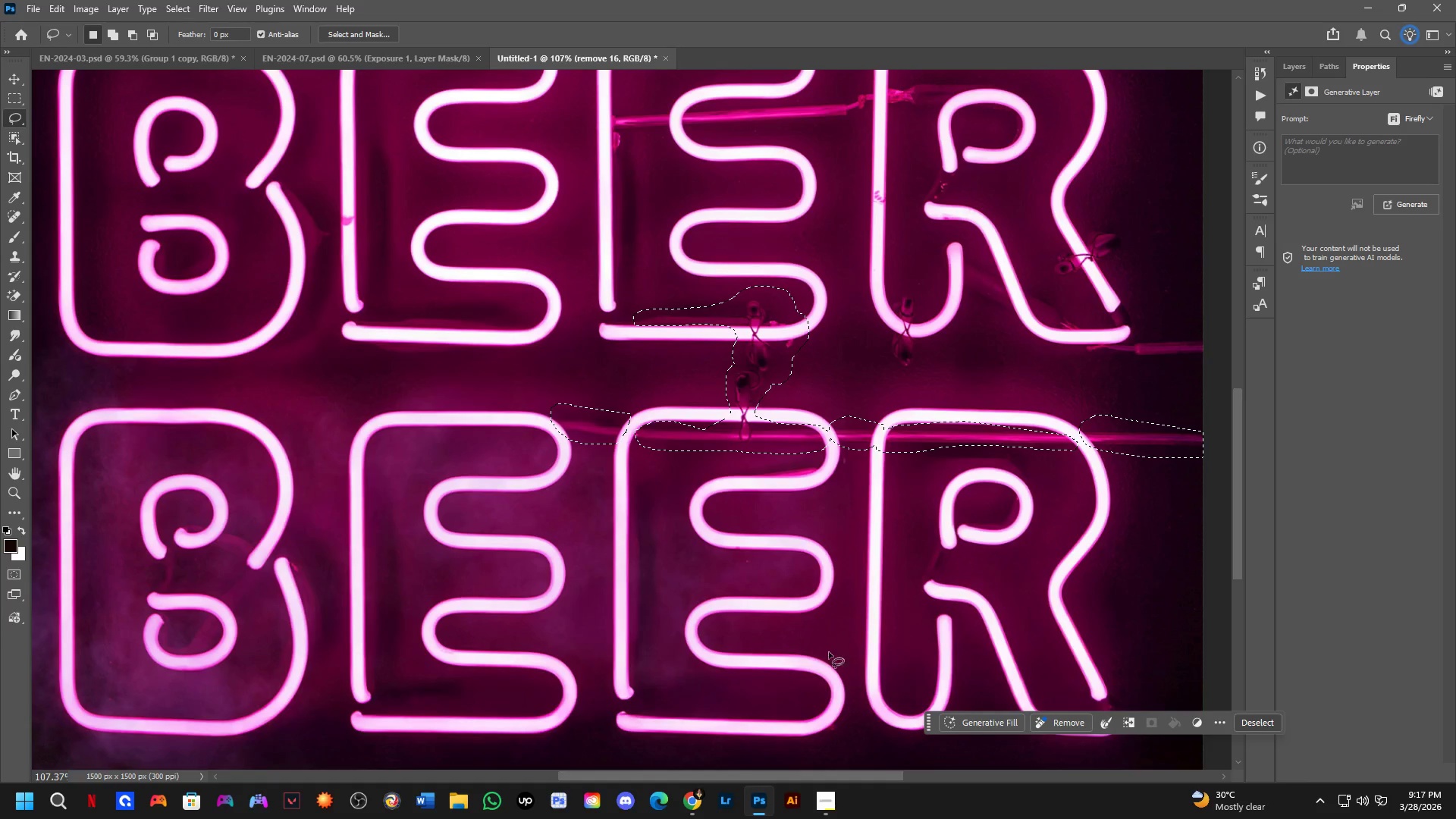 
left_click_drag(start_coordinate=[862, 466], to_coordinate=[810, 428])
 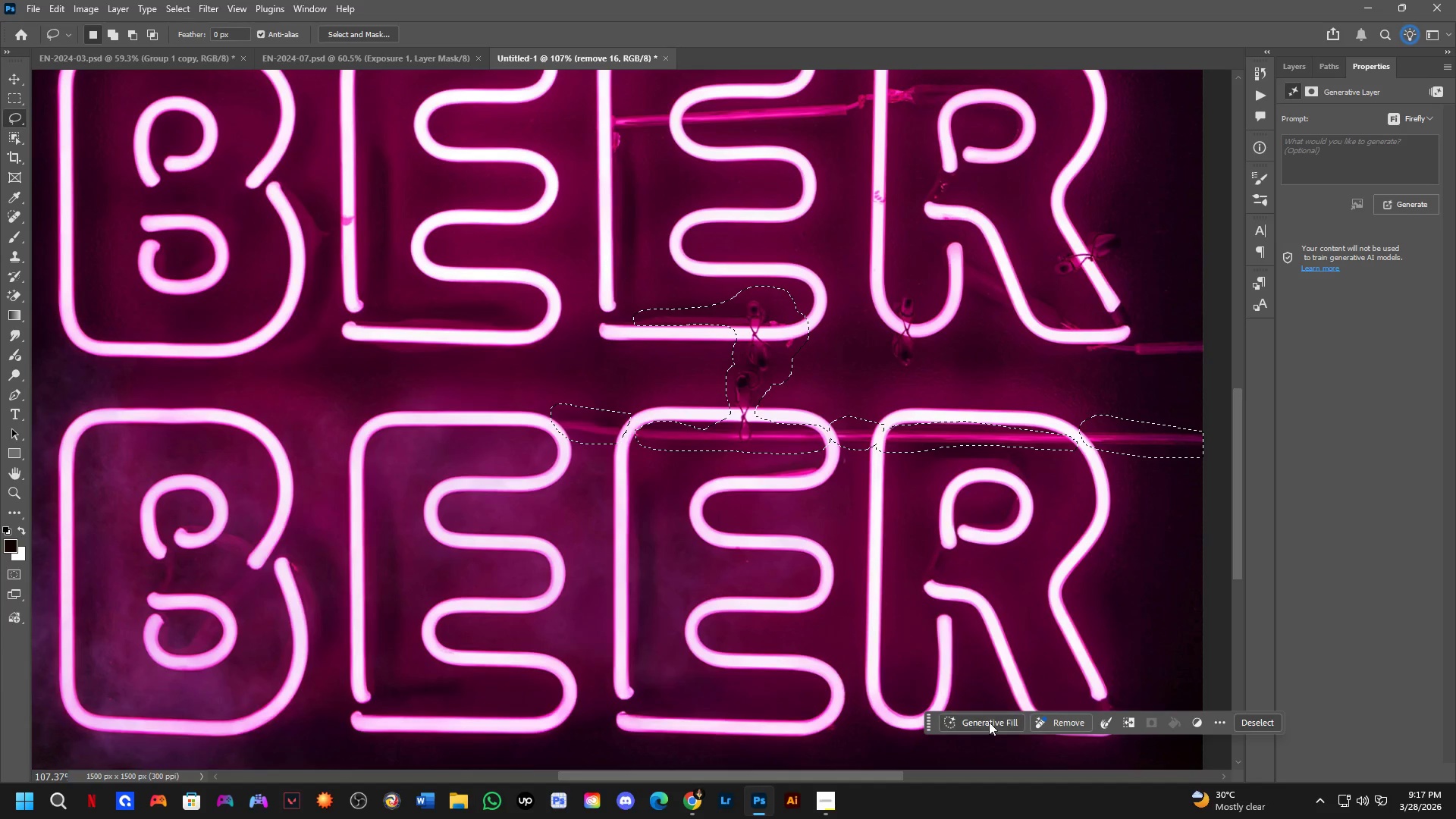 
left_click([992, 723])
 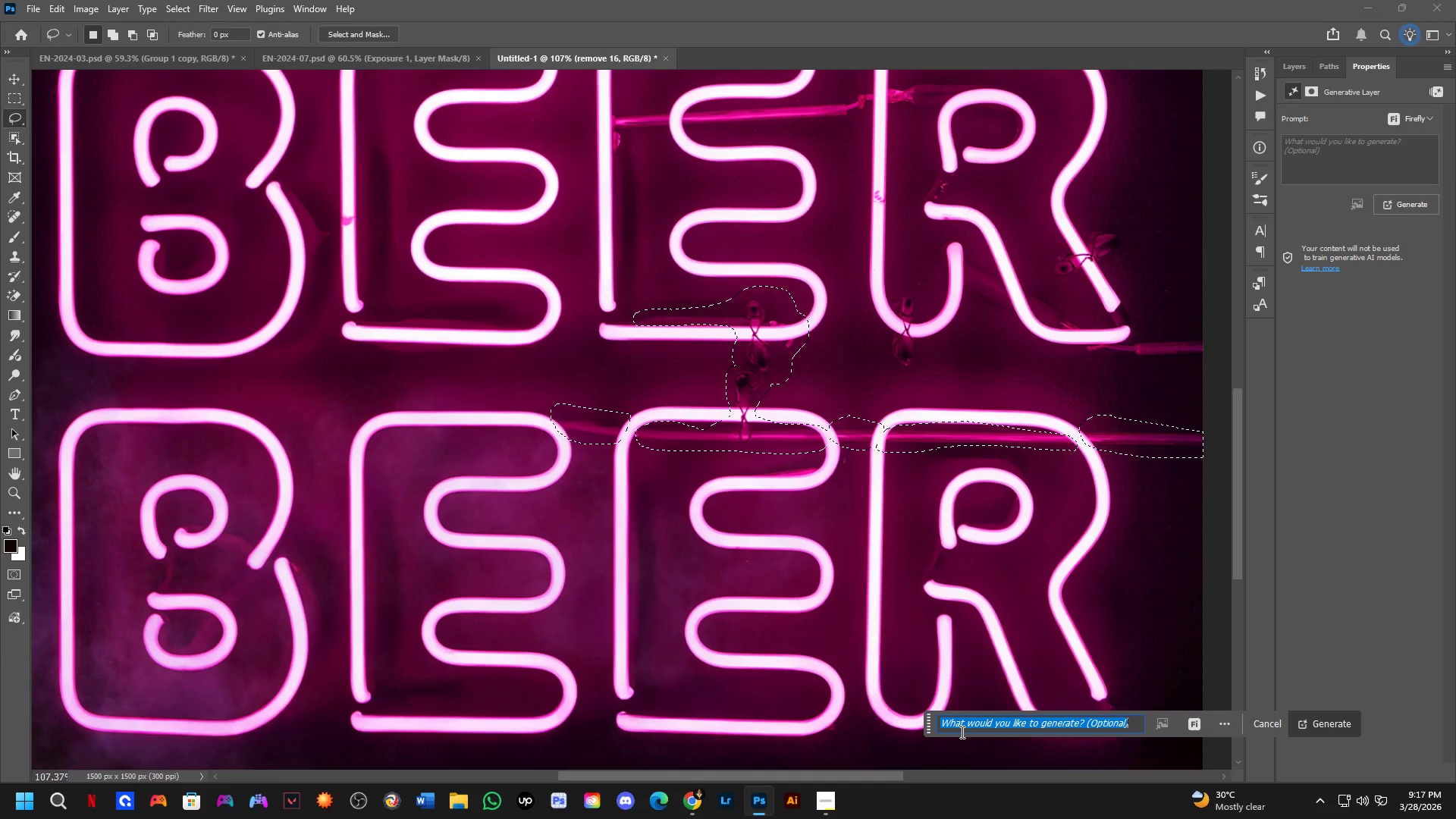 
type(remopve)
key(Backspace)
key(Backspace)
key(Backspace)
key(Backspace)
type(ove)
 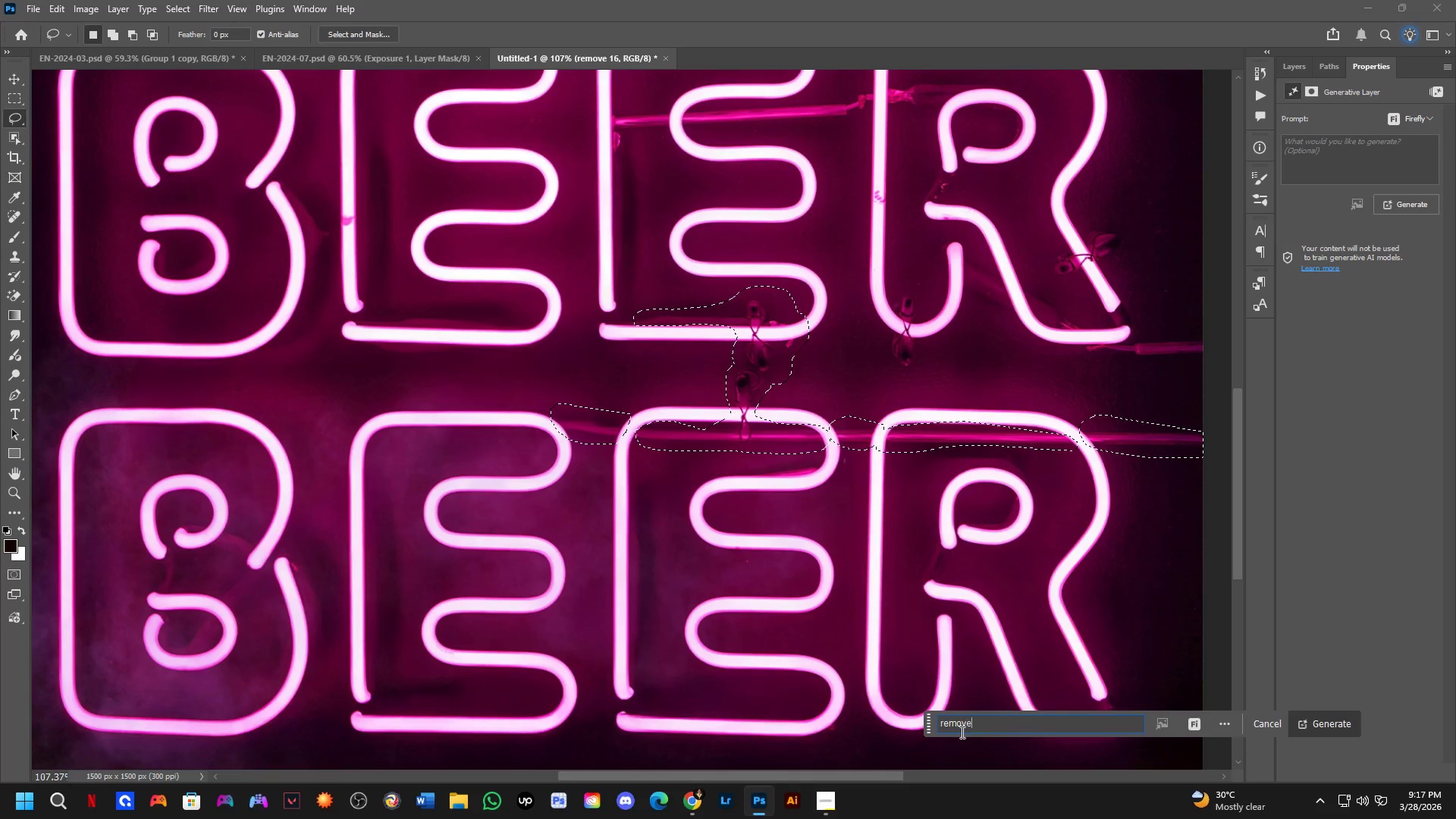 
key(Enter)
 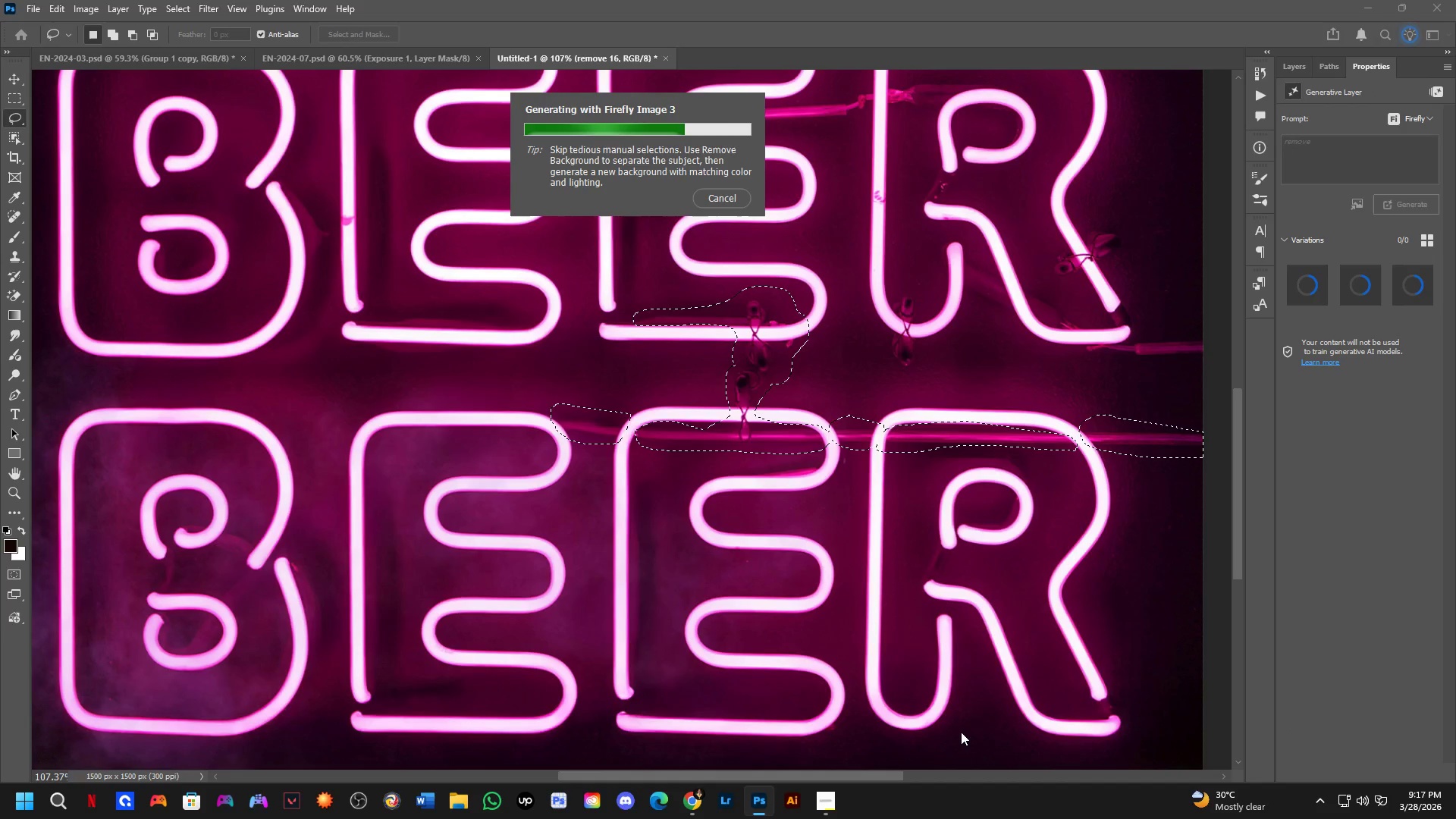 
wait(14.67)
 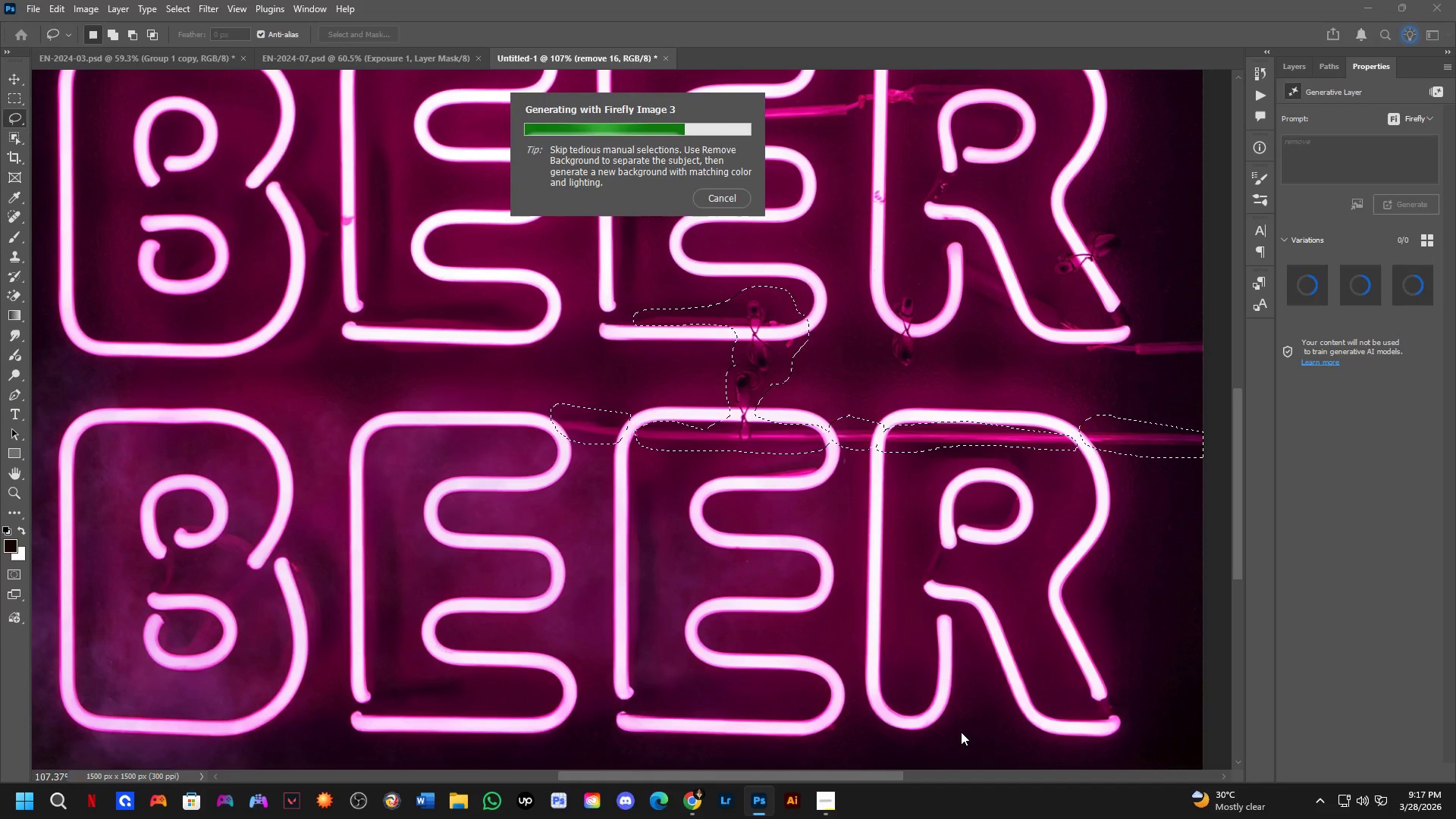 
scroll: coordinate [799, 557], scroll_direction: down, amount: 2.0
 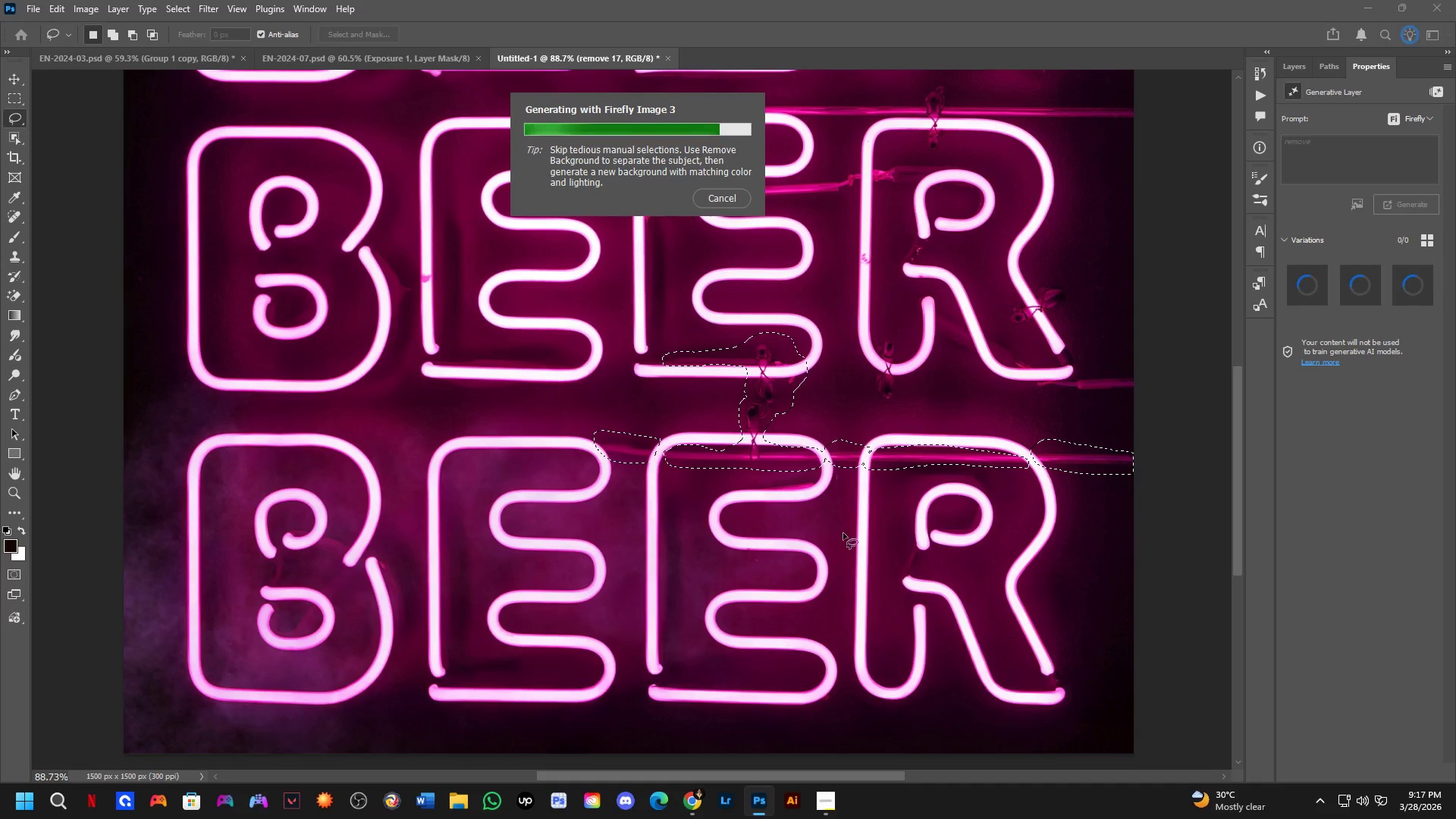 
hold_key(key=ShiftLeft, duration=0.34)
 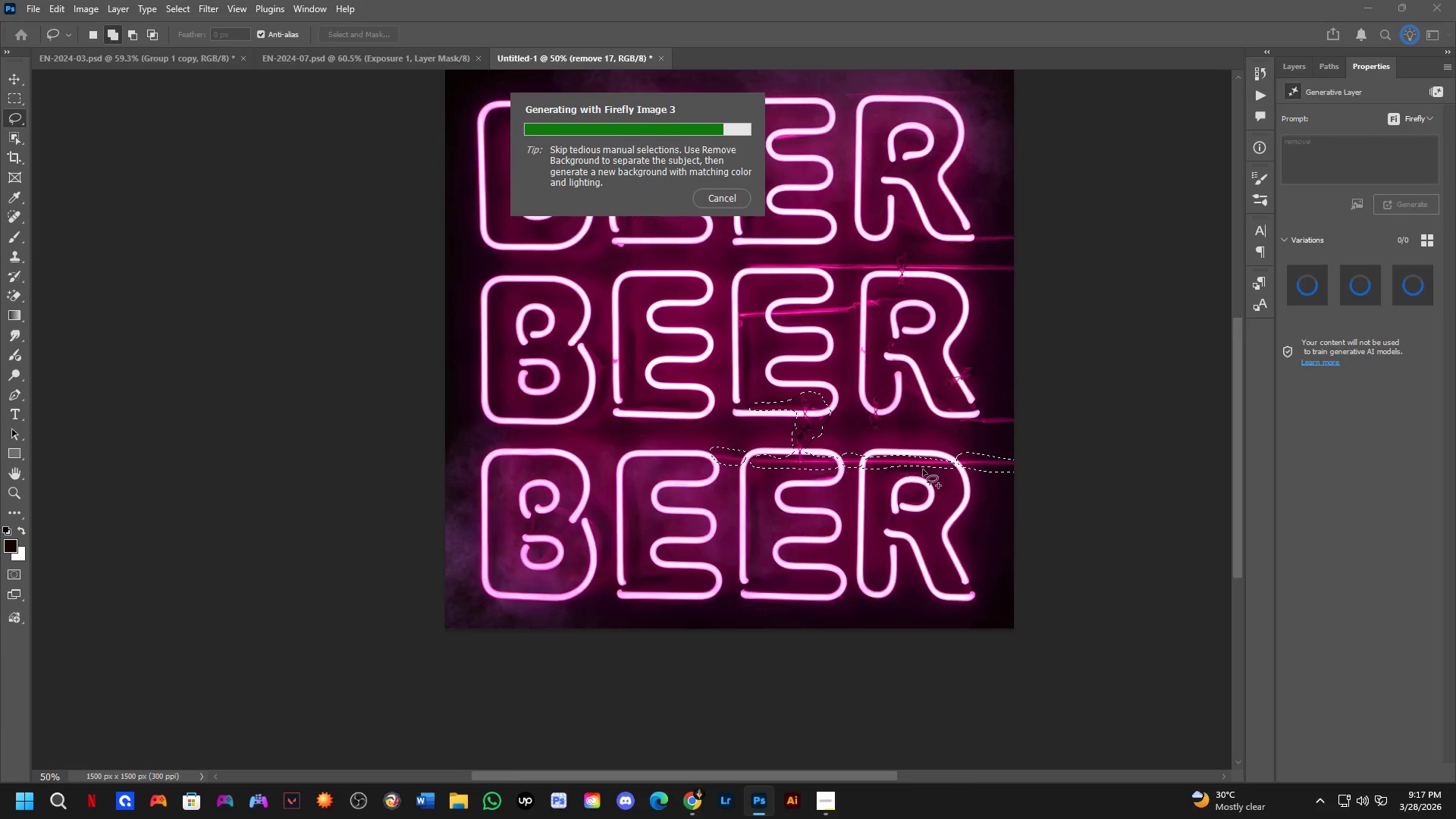 
hold_key(key=ShiftLeft, duration=0.34)
 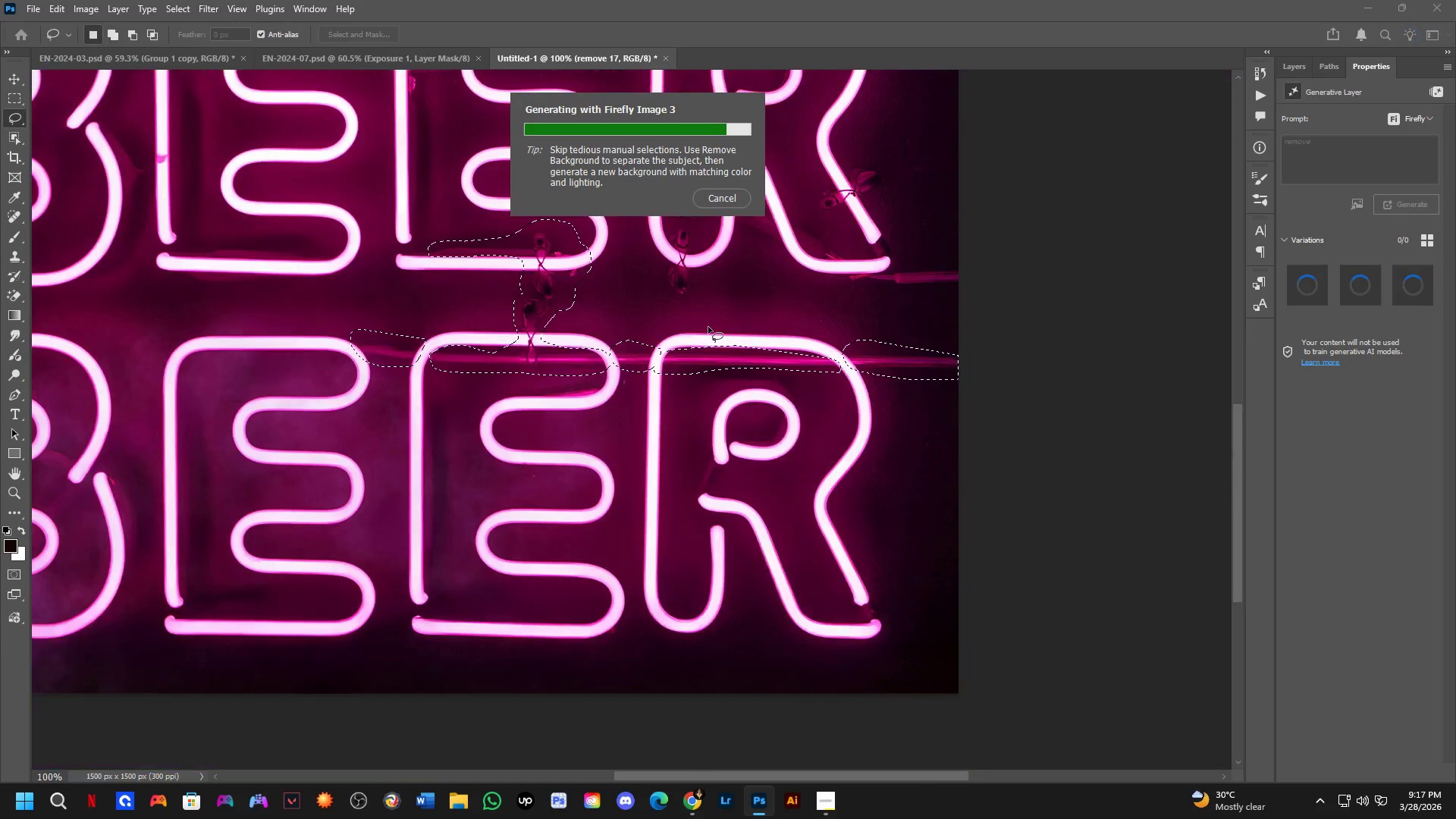 
scroll: coordinate [860, 466], scroll_direction: down, amount: 2.0
 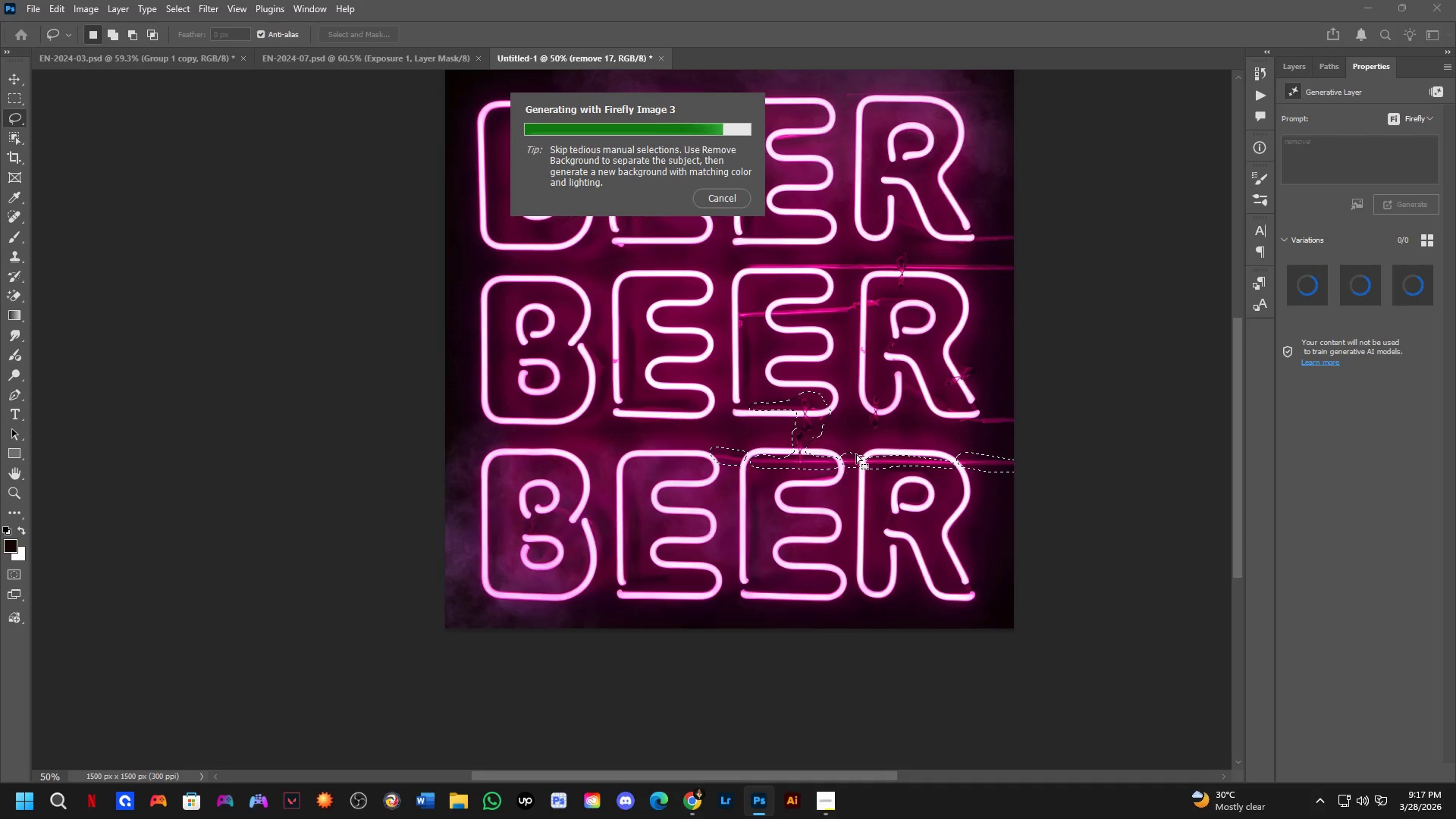 
key(Shift+ShiftLeft)
 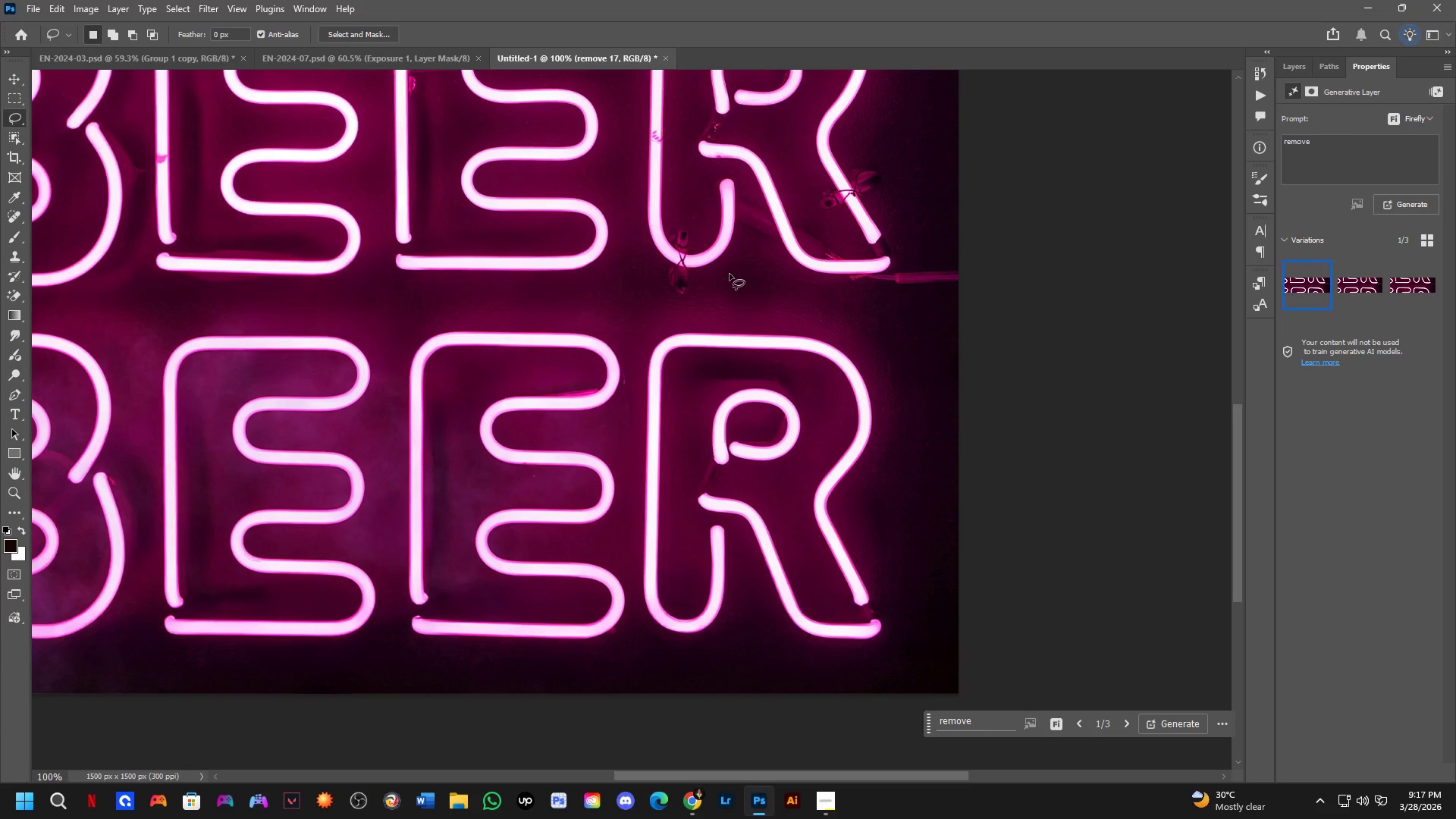 
scroll: coordinate [710, 334], scroll_direction: up, amount: 2.0
 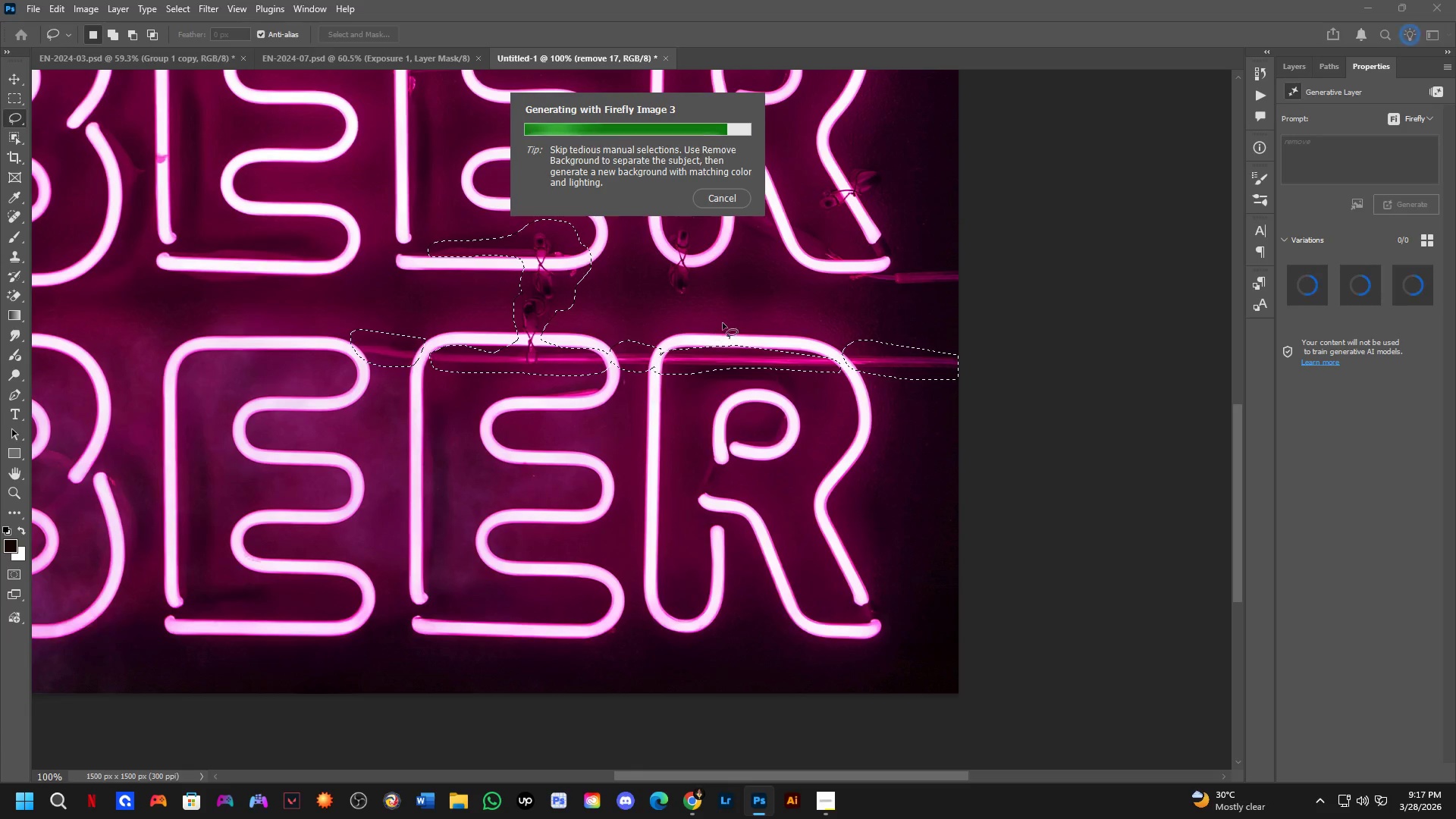 
key(Control+Z)
 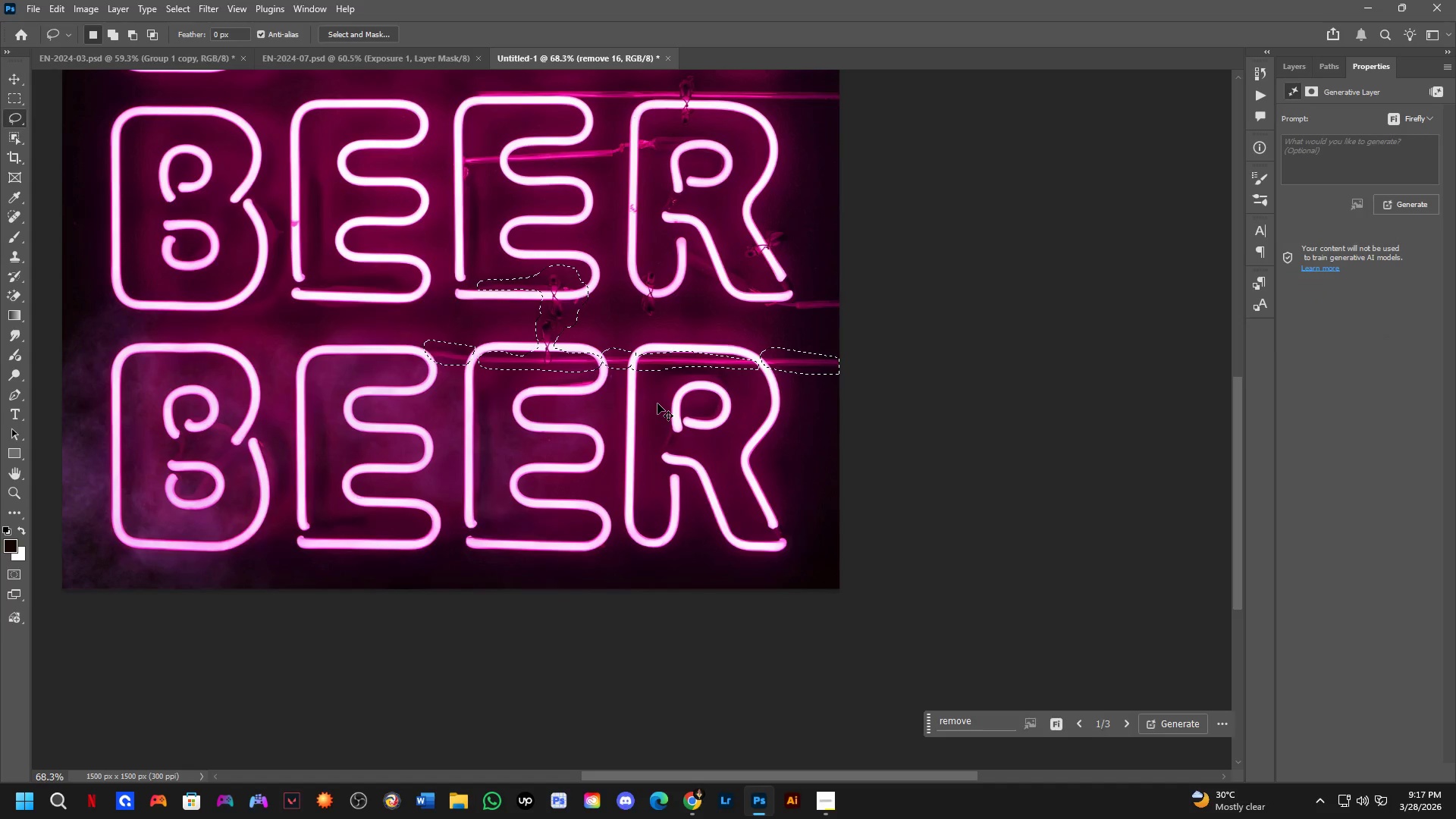 
scroll: coordinate [589, 369], scroll_direction: down, amount: 4.0
 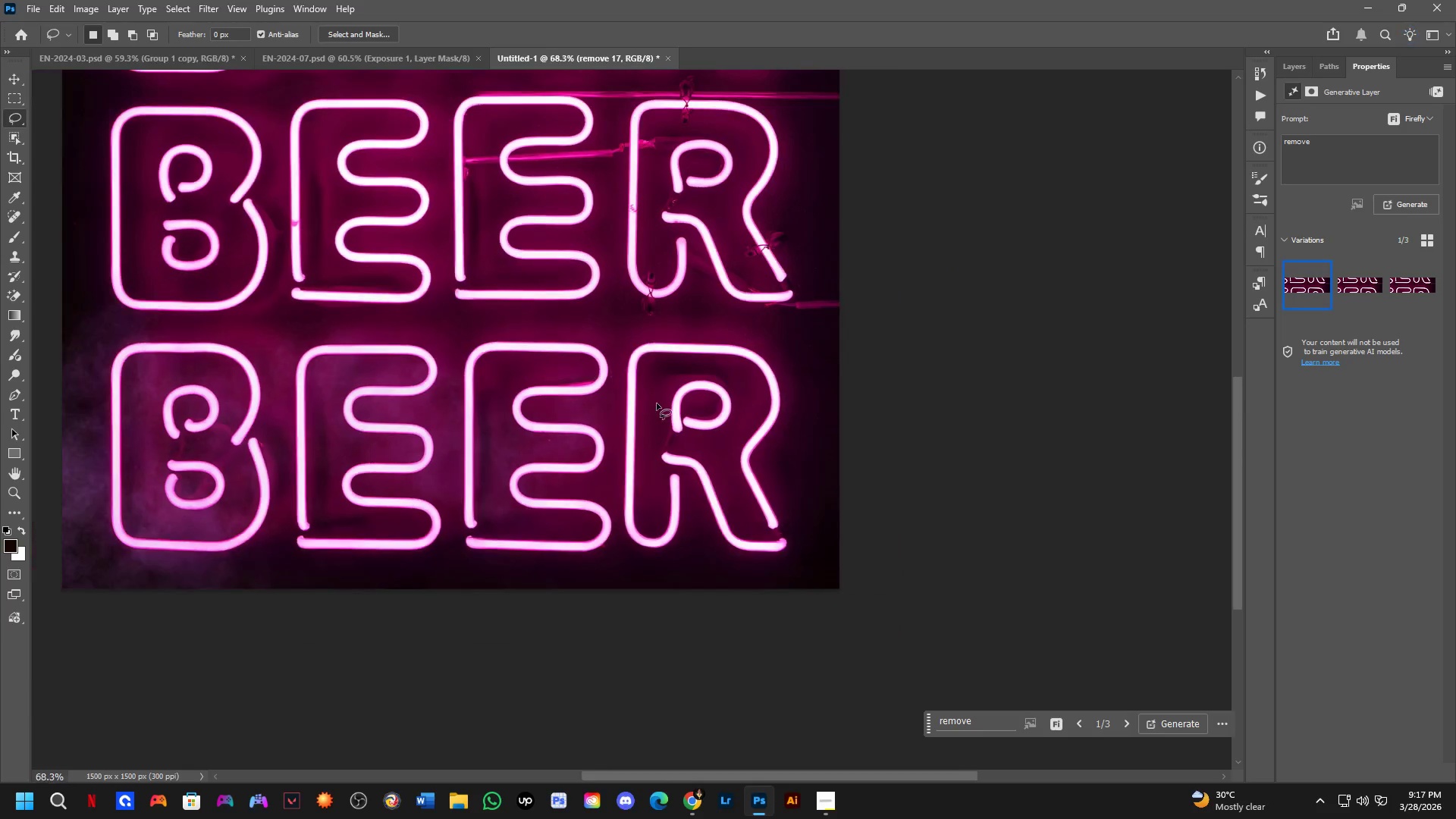 
key(Control+Shift+ShiftLeft)
 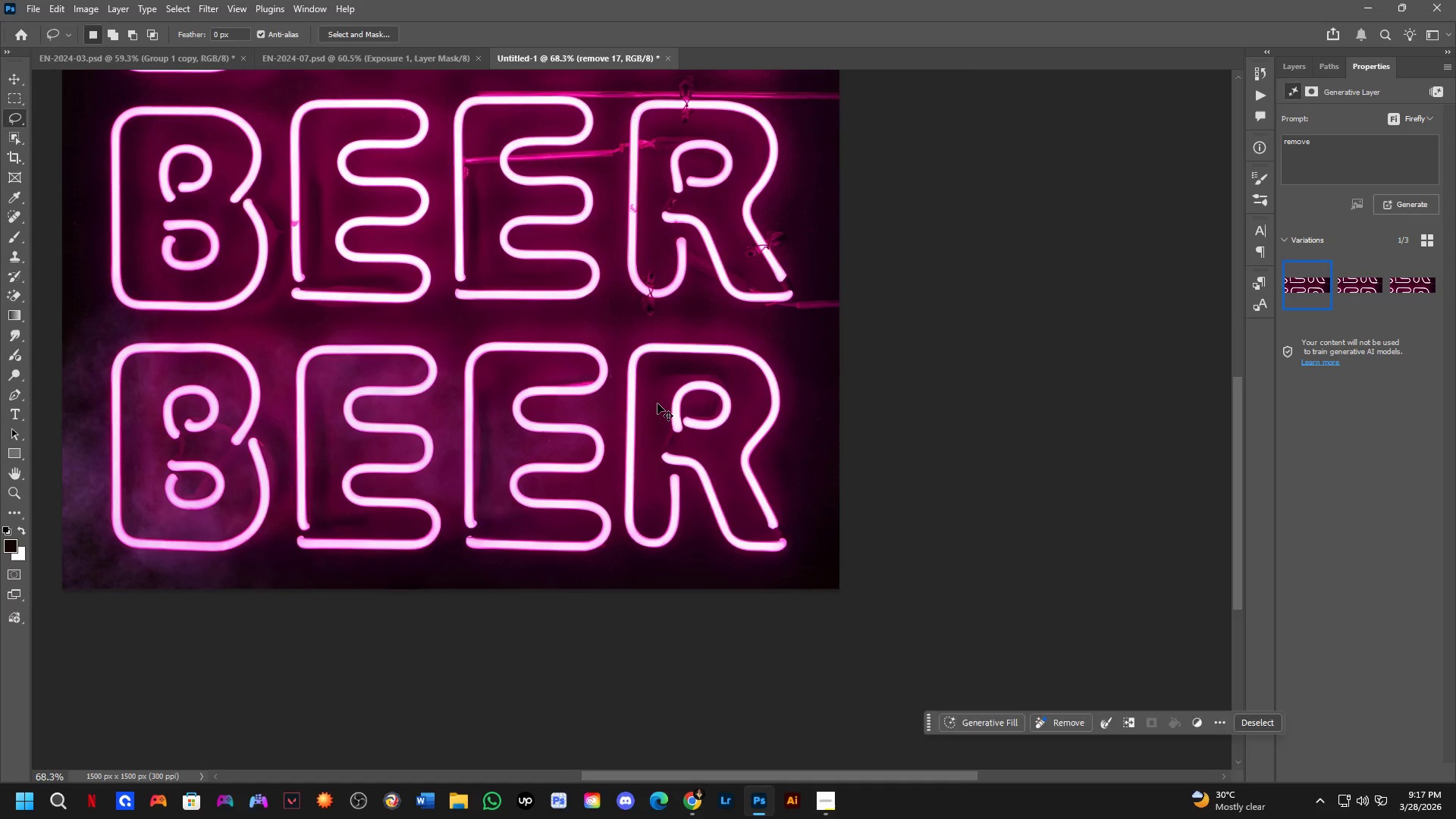 
key(Control+Shift+Z)
 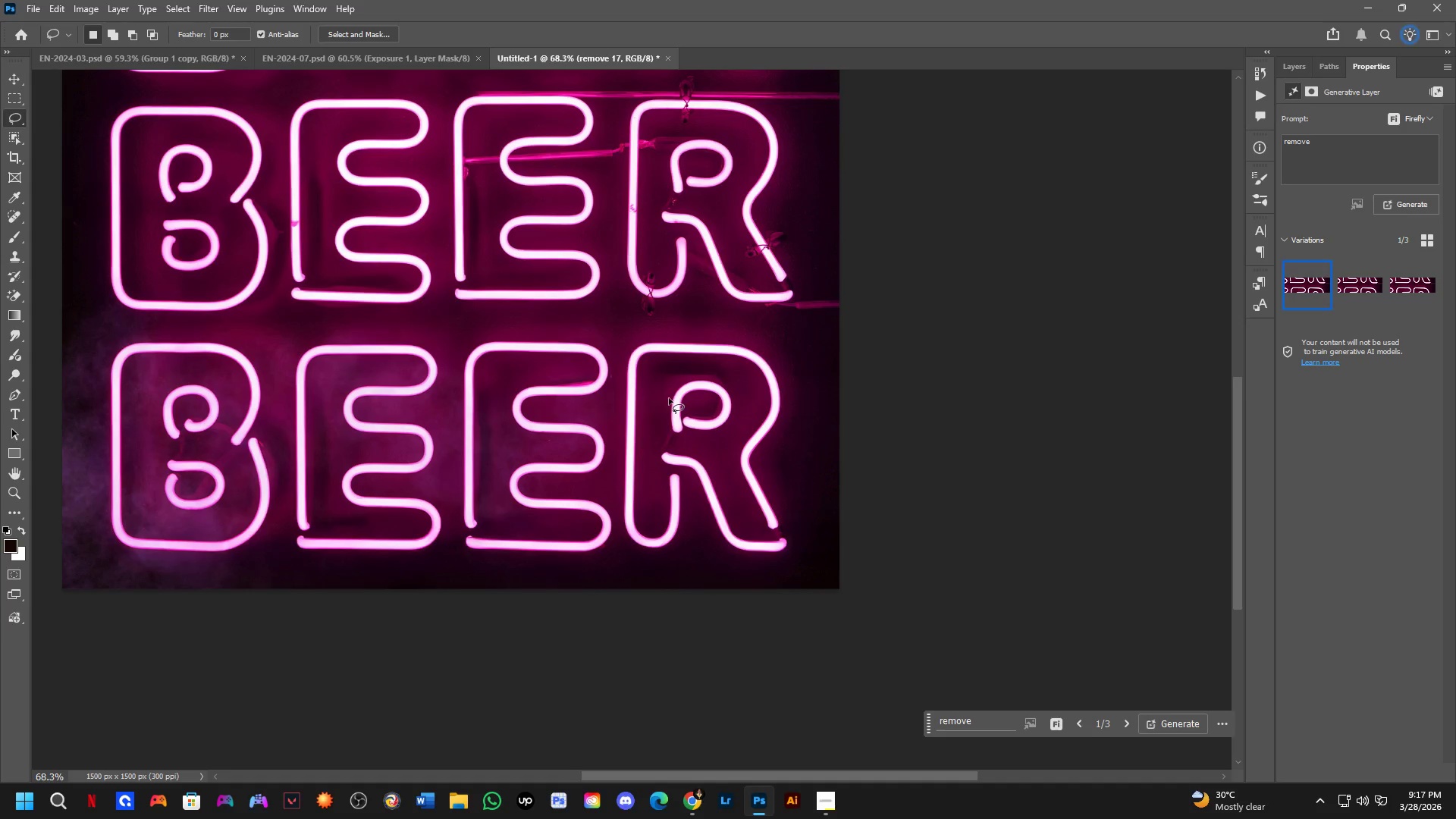 
scroll: coordinate [680, 374], scroll_direction: up, amount: 5.0
 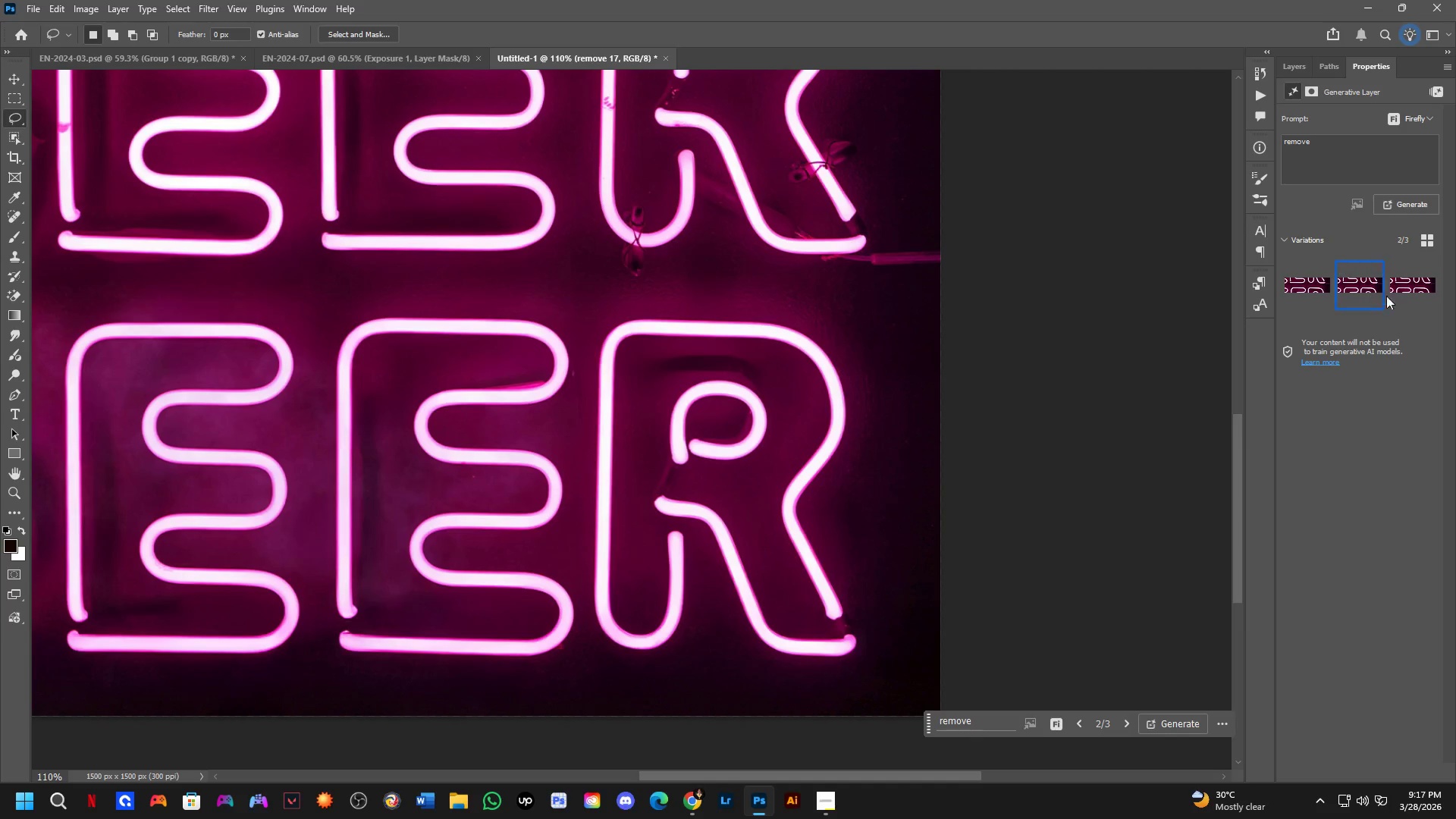 
left_click_drag(start_coordinate=[669, 341], to_coordinate=[774, 364])
 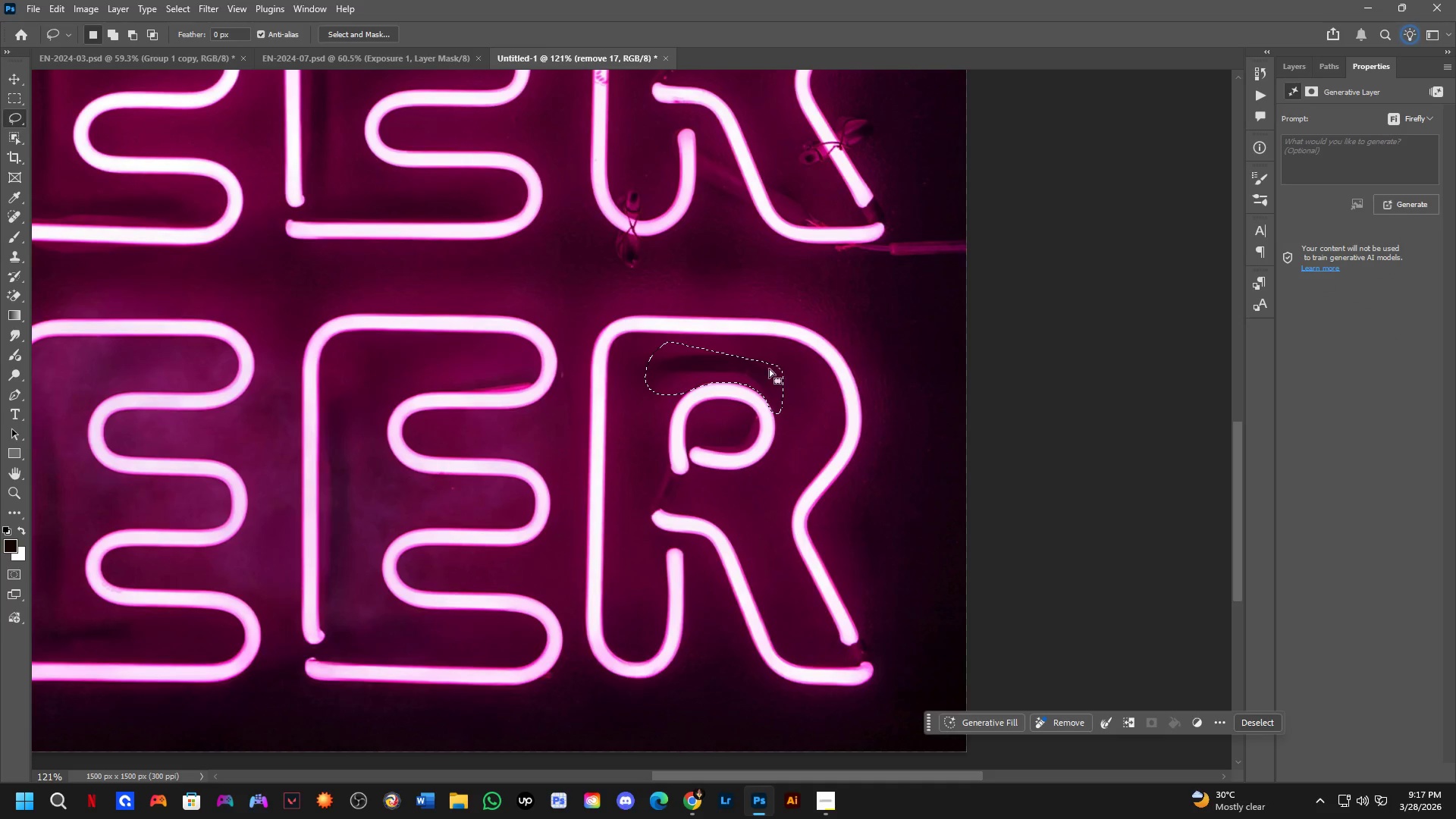 
scroll: coordinate [682, 361], scroll_direction: up, amount: 1.0
 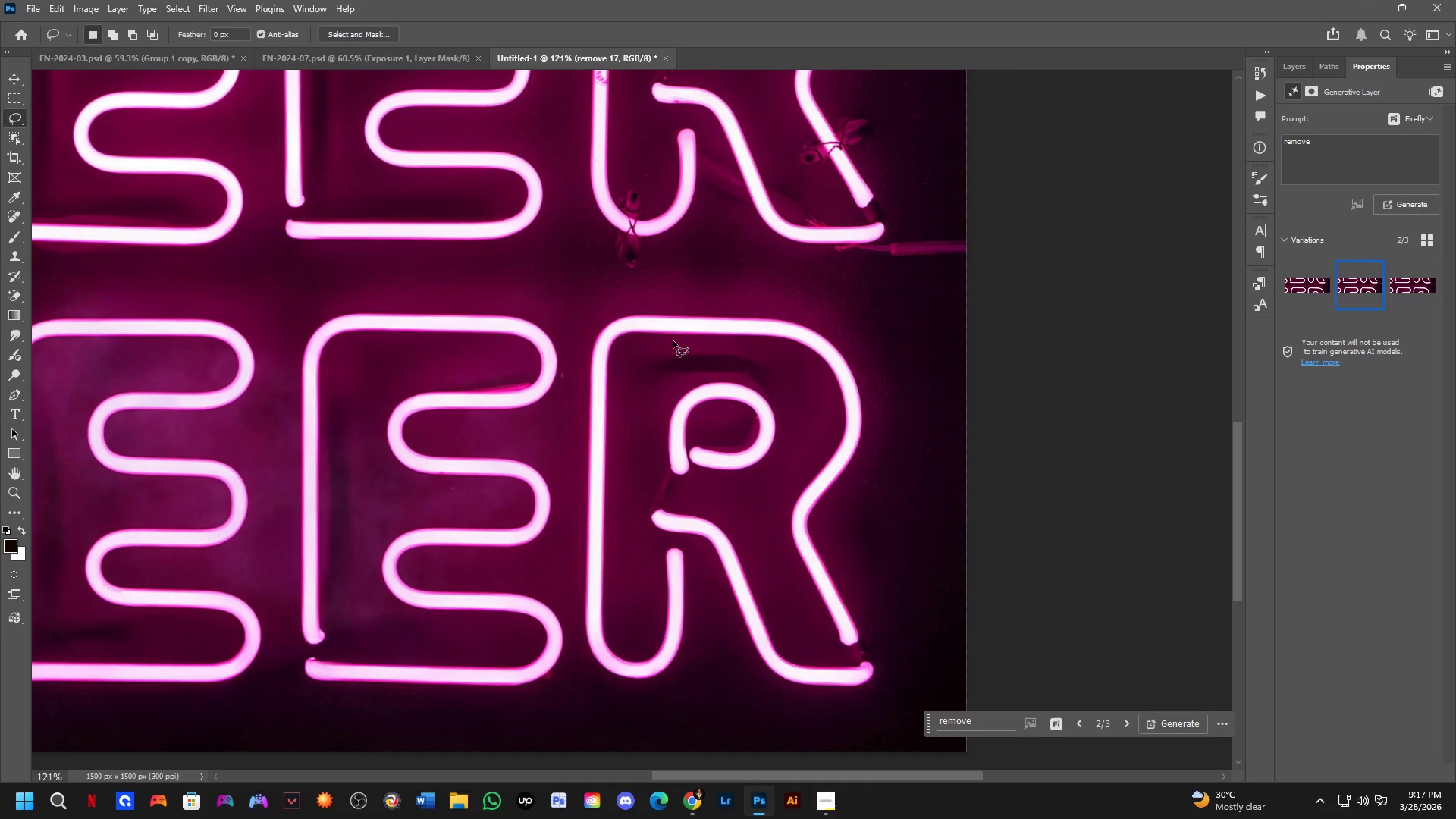 
hold_key(key=Space, duration=0.78)
 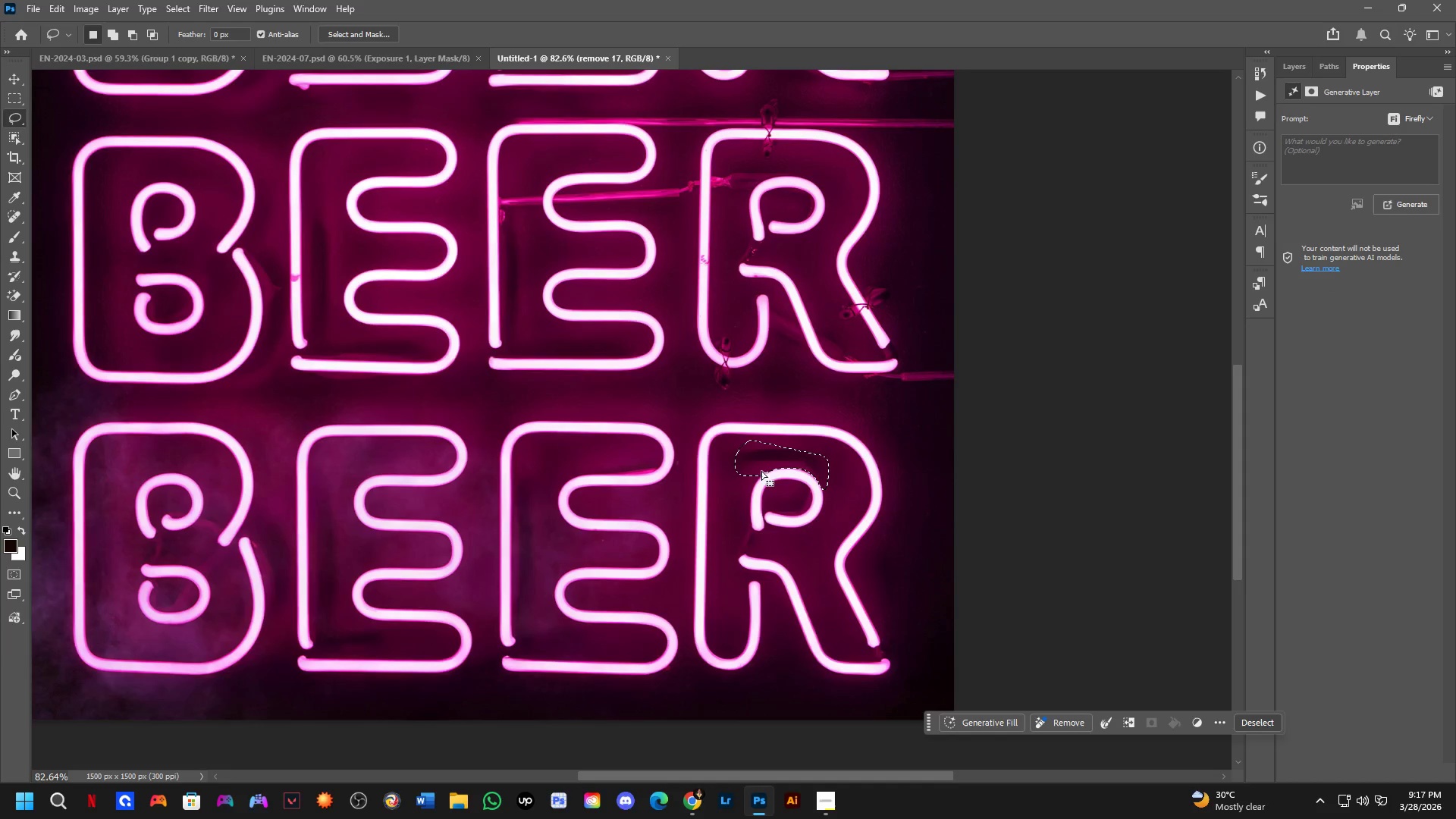 
left_click_drag(start_coordinate=[762, 405], to_coordinate=[824, 491])
 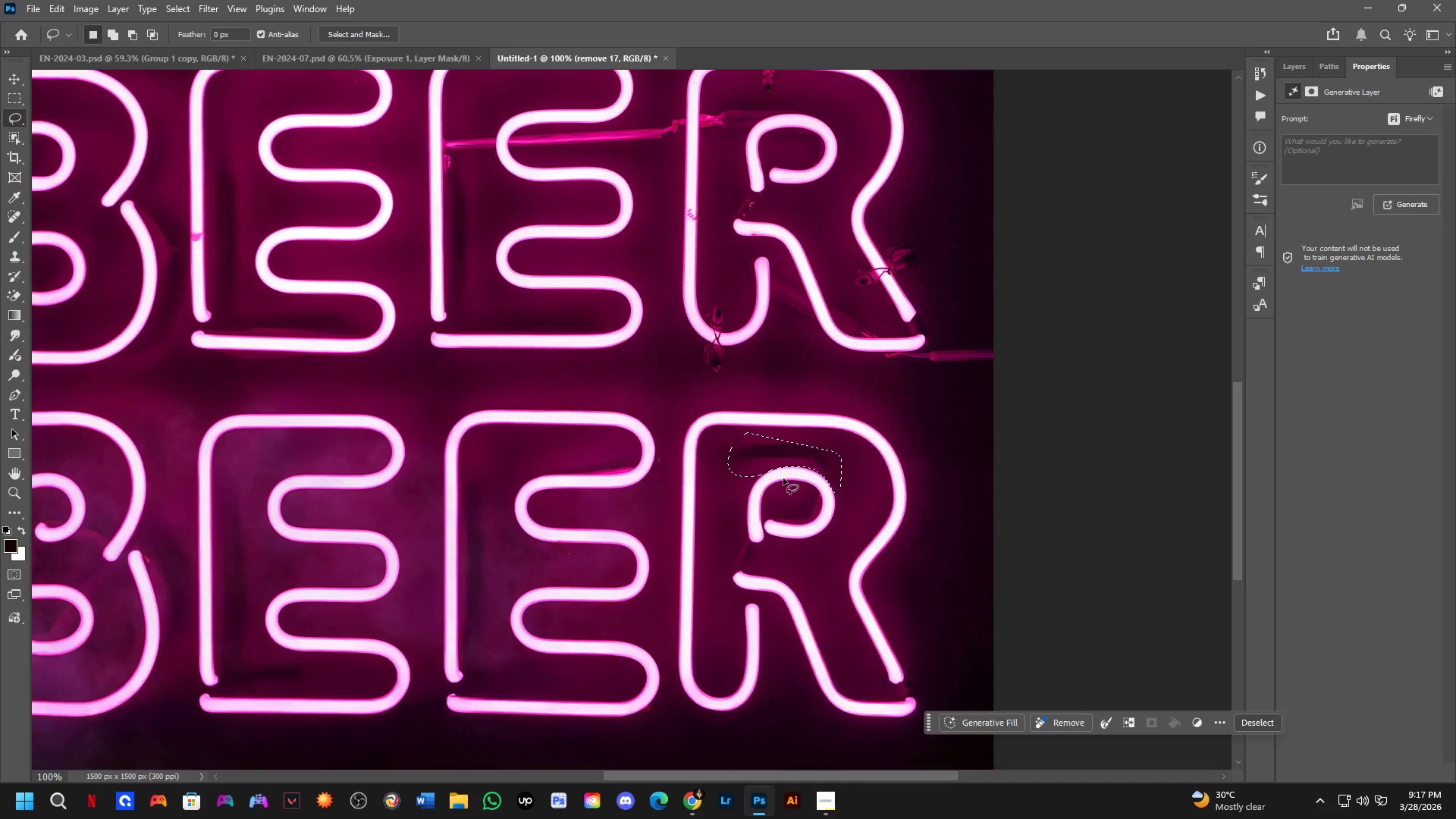 
scroll: coordinate [764, 472], scroll_direction: down, amount: 4.0
 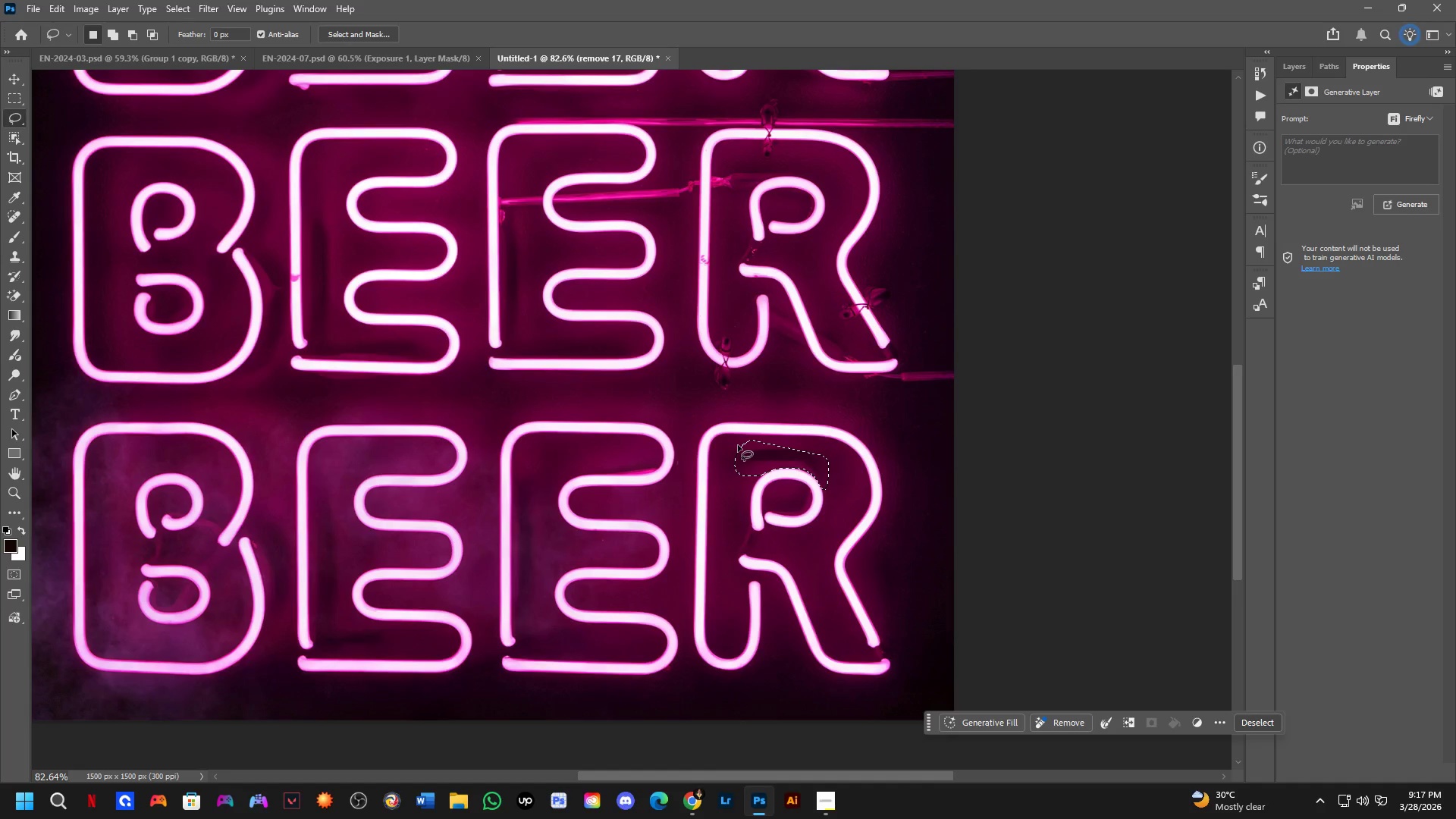 
hold_key(key=Space, duration=0.56)
 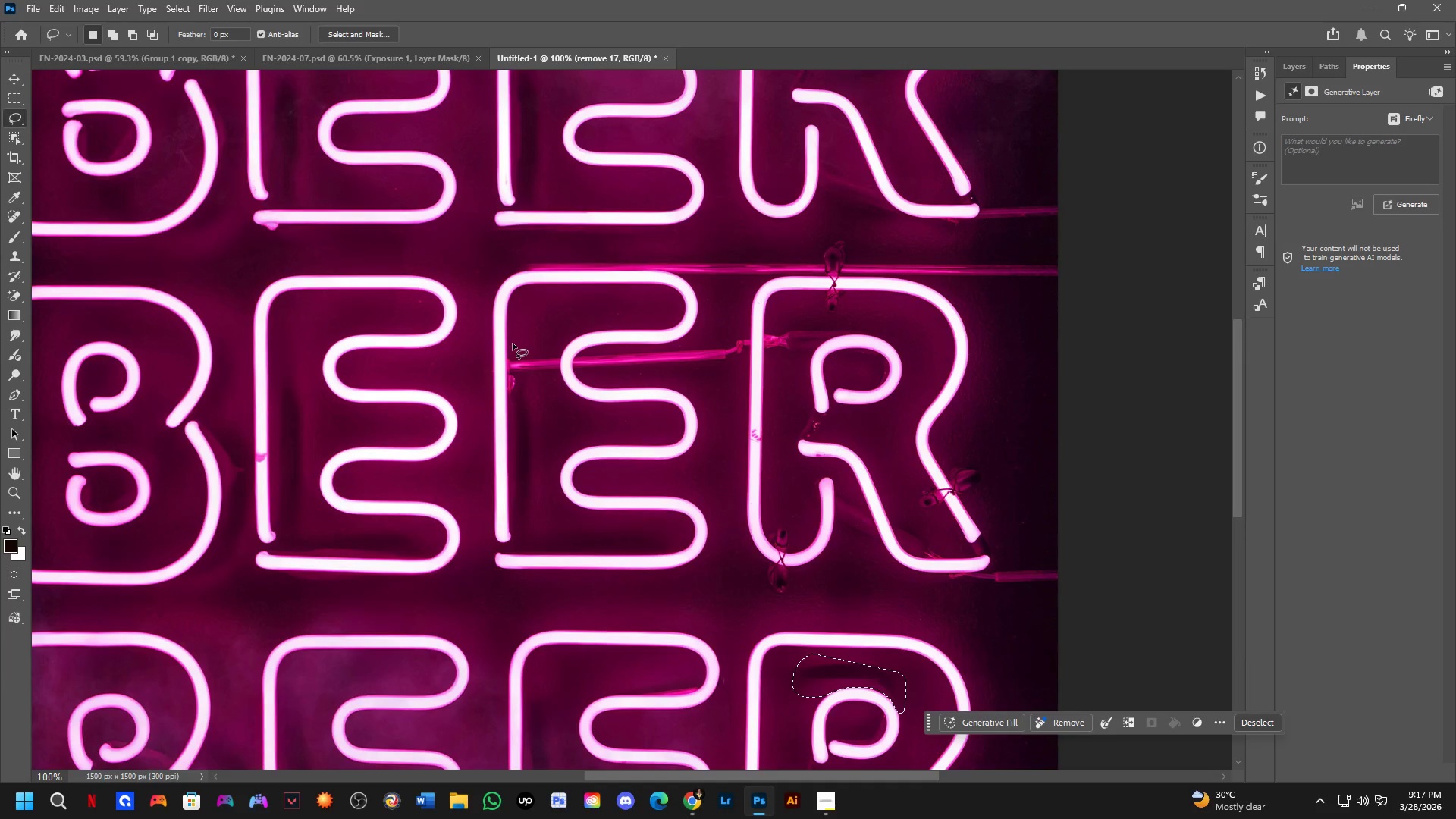 
left_click_drag(start_coordinate=[444, 377], to_coordinate=[500, 456])
 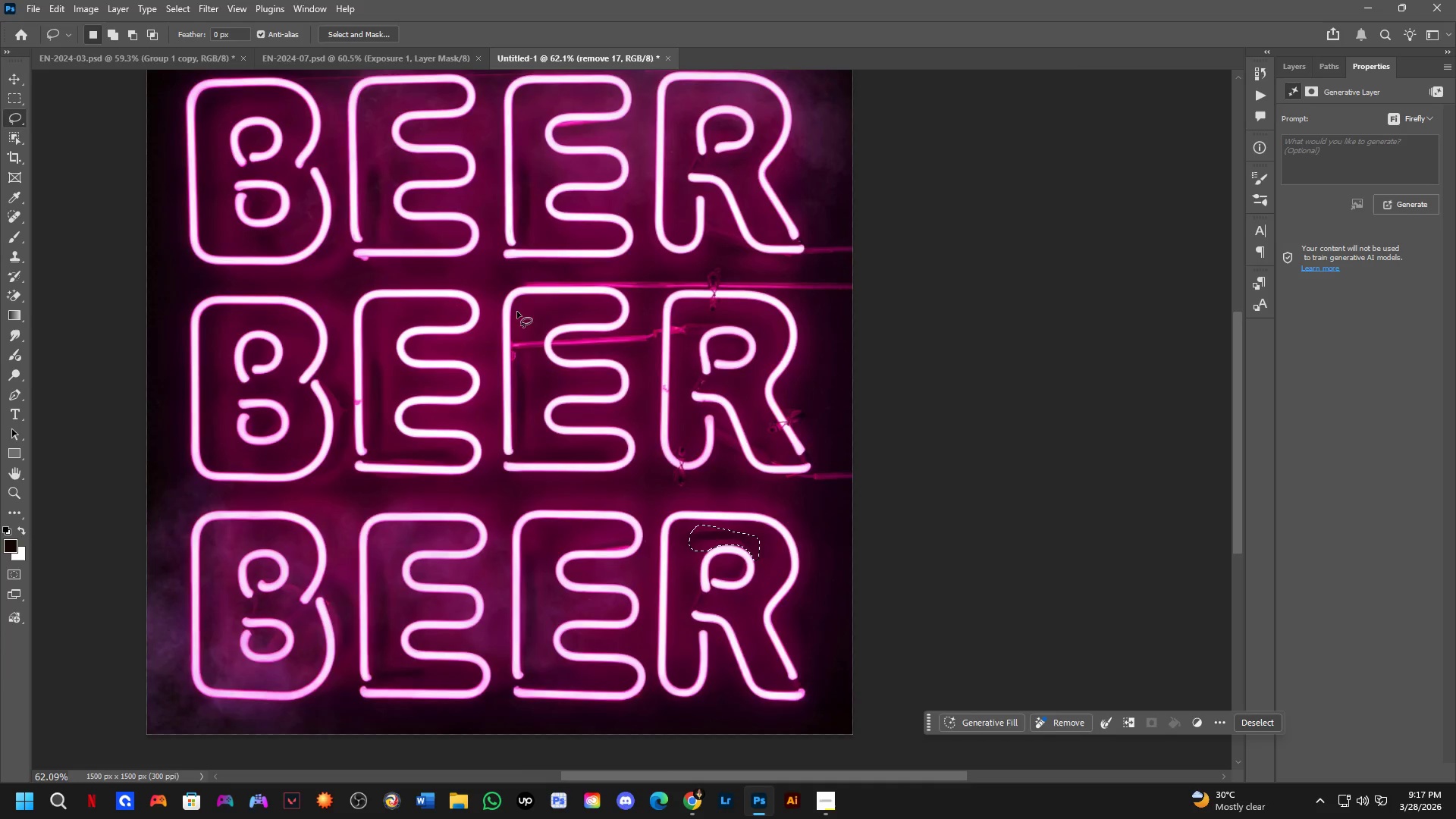 
scroll: coordinate [325, 460], scroll_direction: down, amount: 3.0
 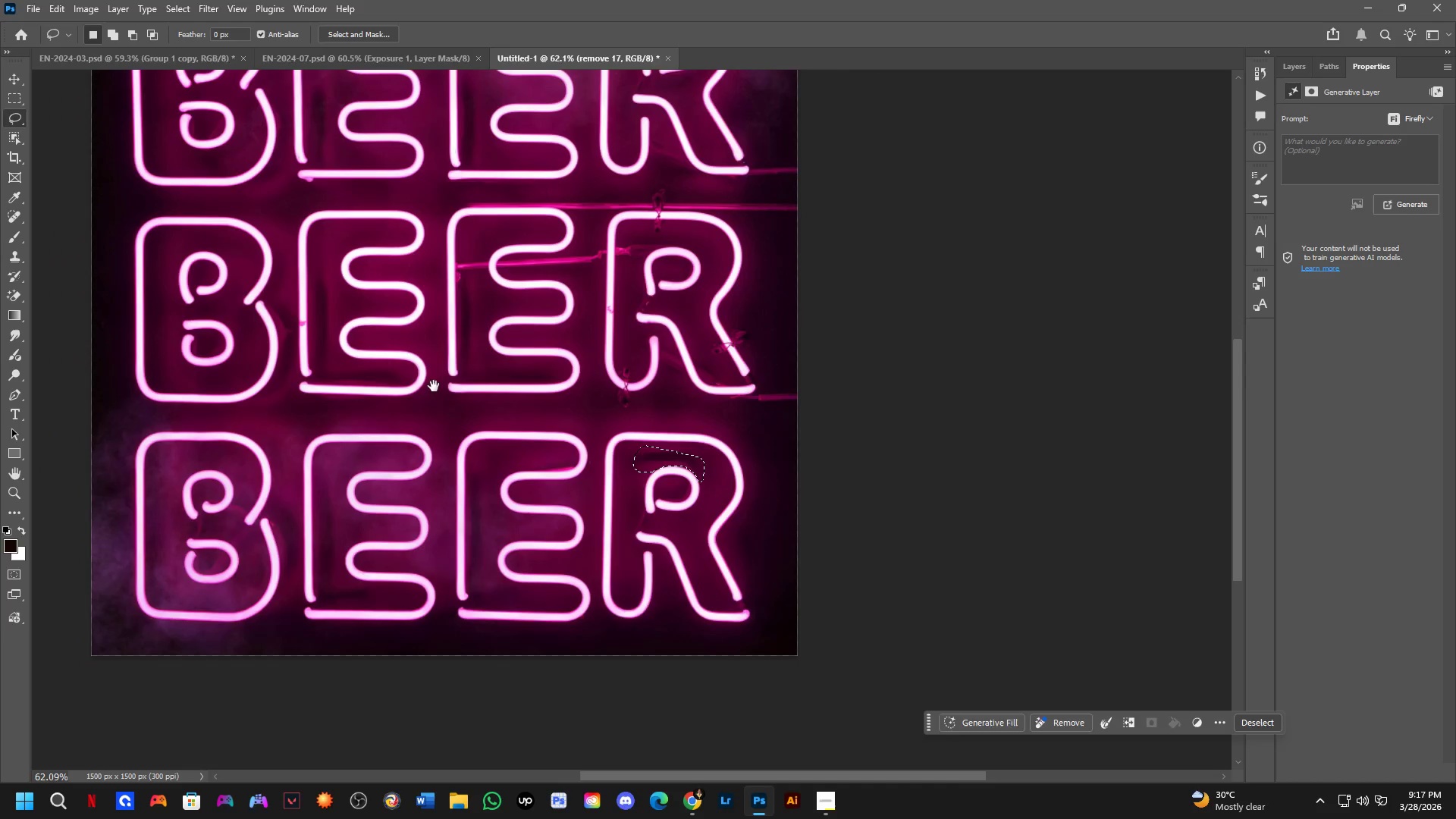 
key(Shift+ShiftLeft)
 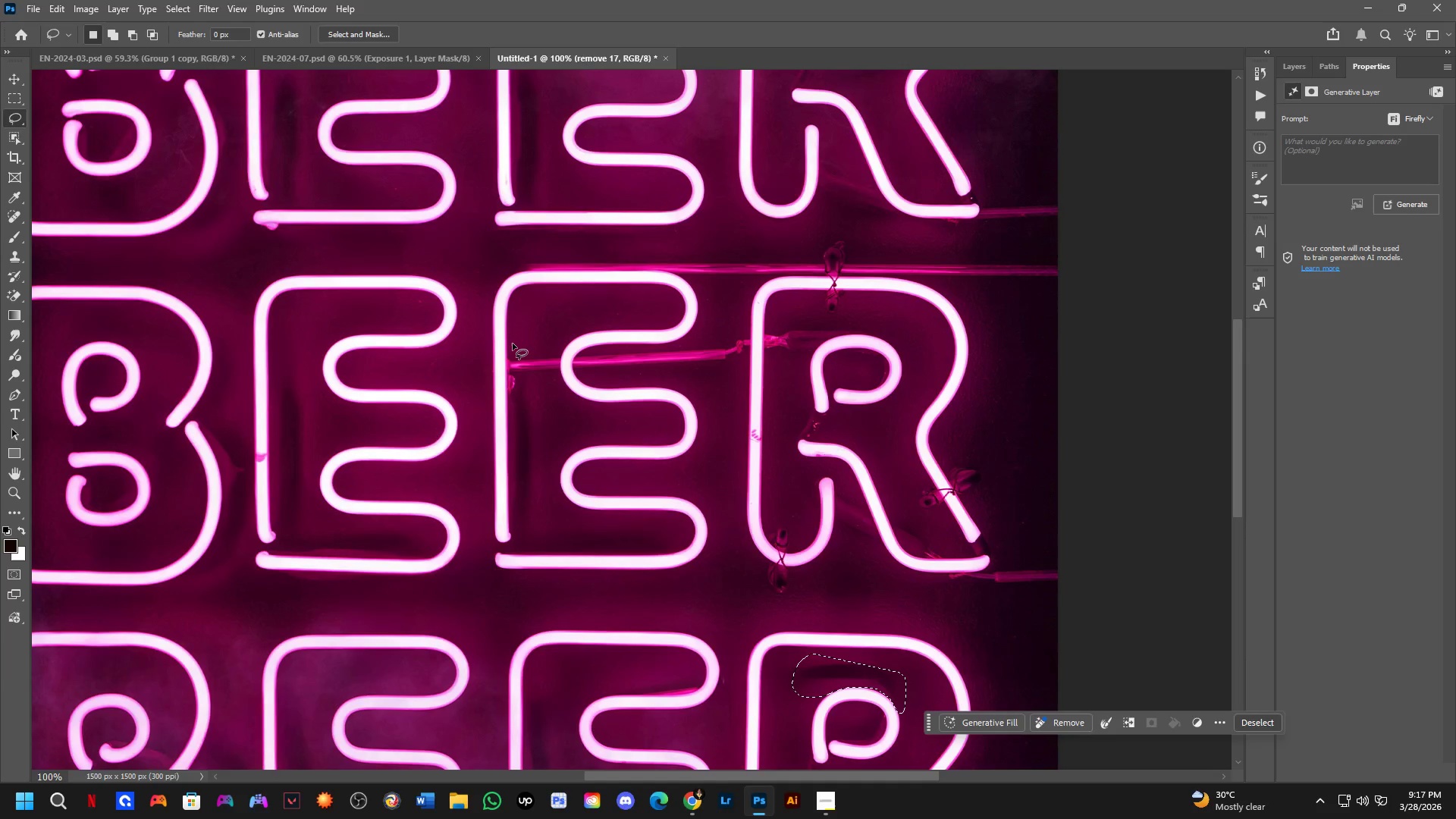 
key(Shift+ShiftLeft)
 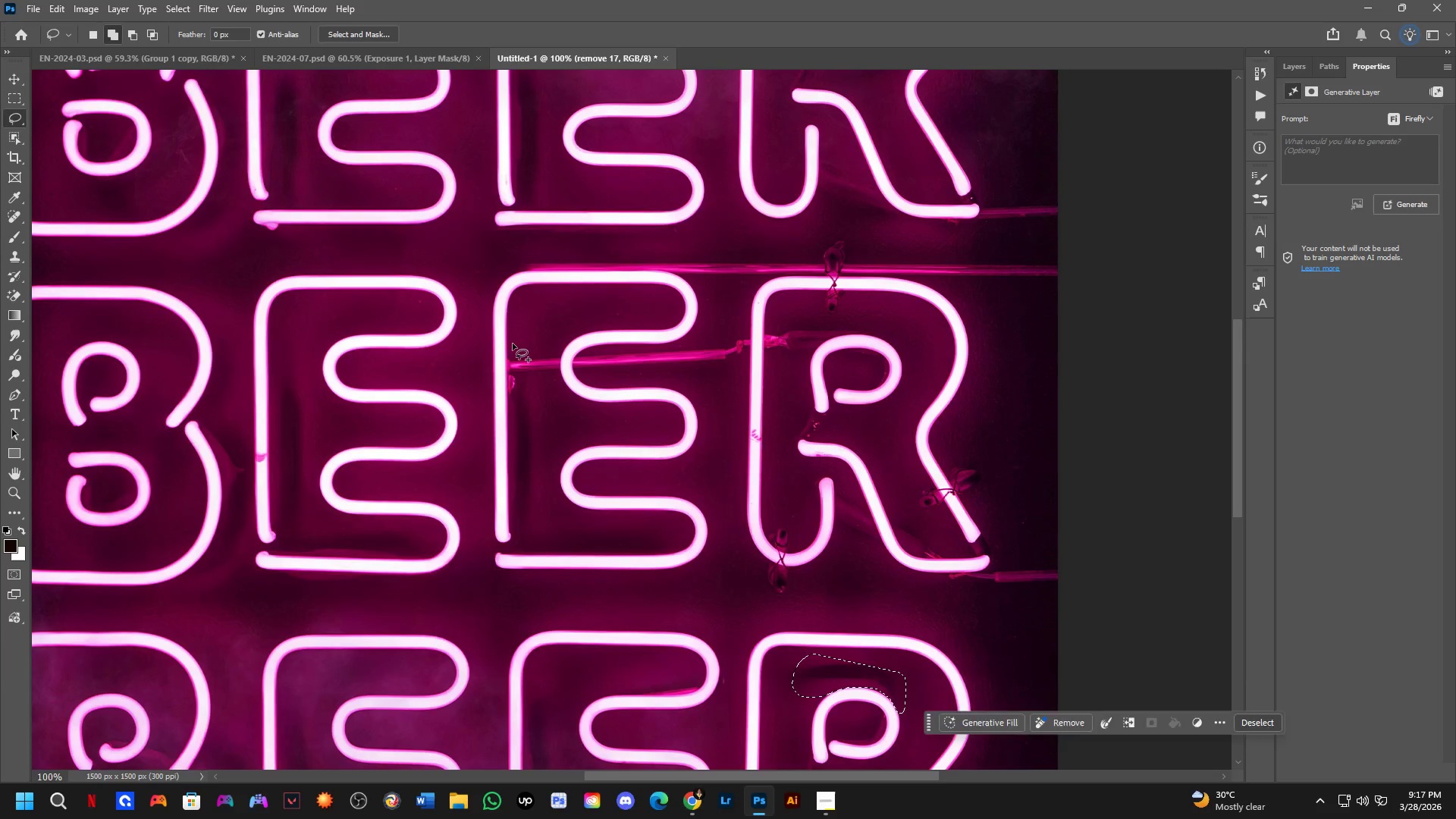 
left_click_drag(start_coordinate=[513, 344], to_coordinate=[556, 344])
 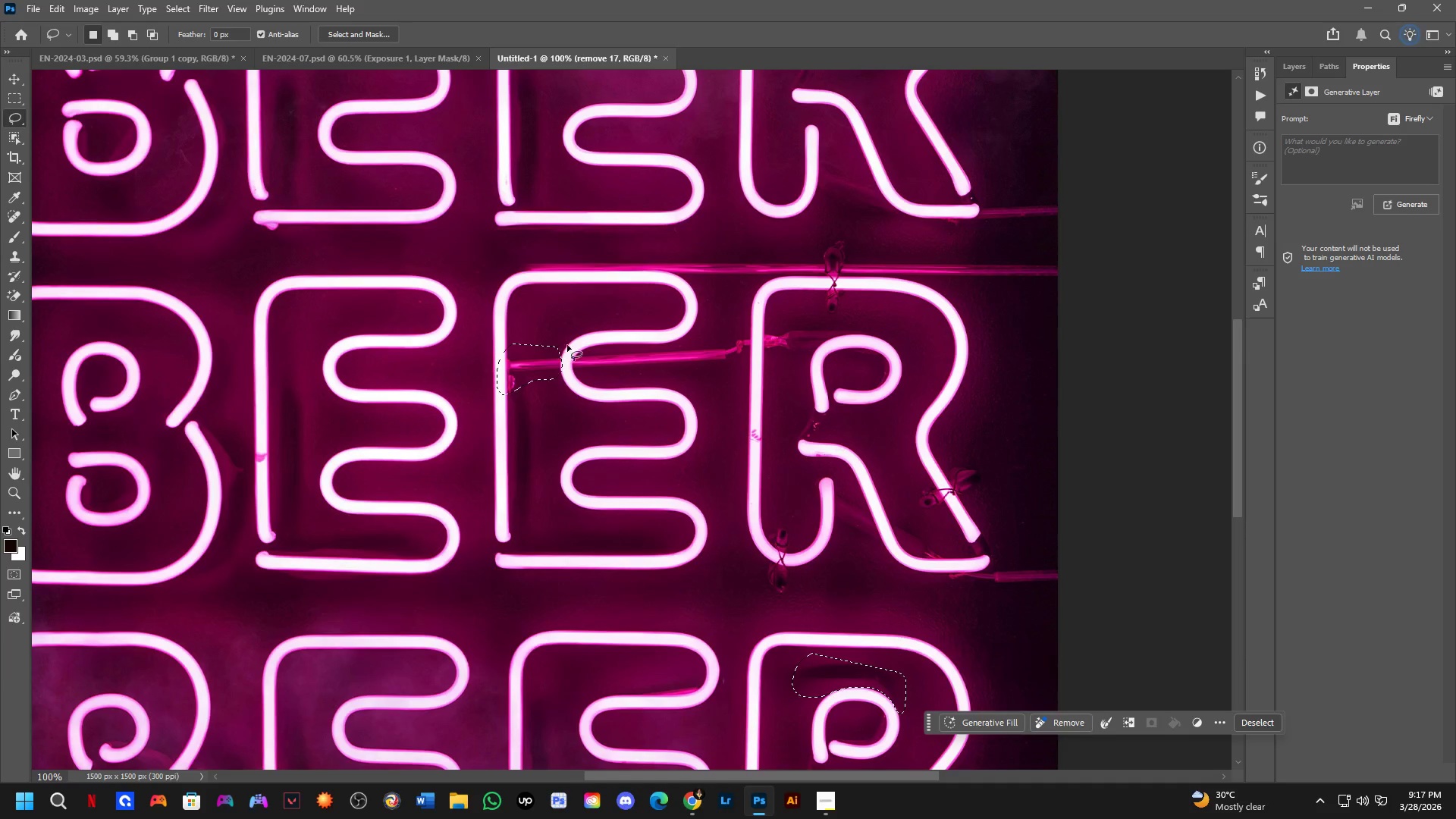 
scroll: coordinate [518, 311], scroll_direction: up, amount: 4.0
 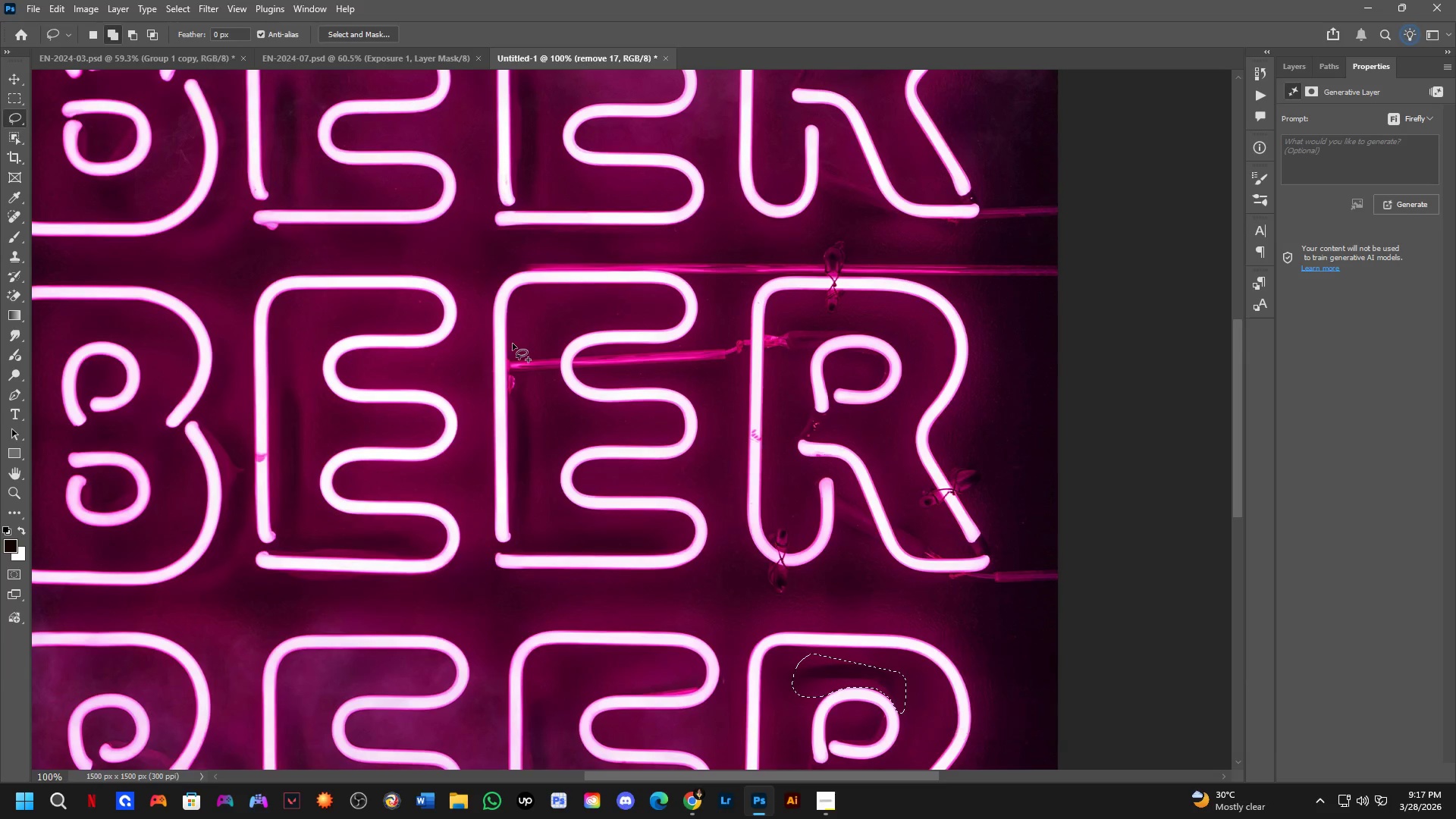 
hold_key(key=ShiftLeft, duration=0.34)
left_click_drag(start_coordinate=[585, 346], to_coordinate=[687, 340])
 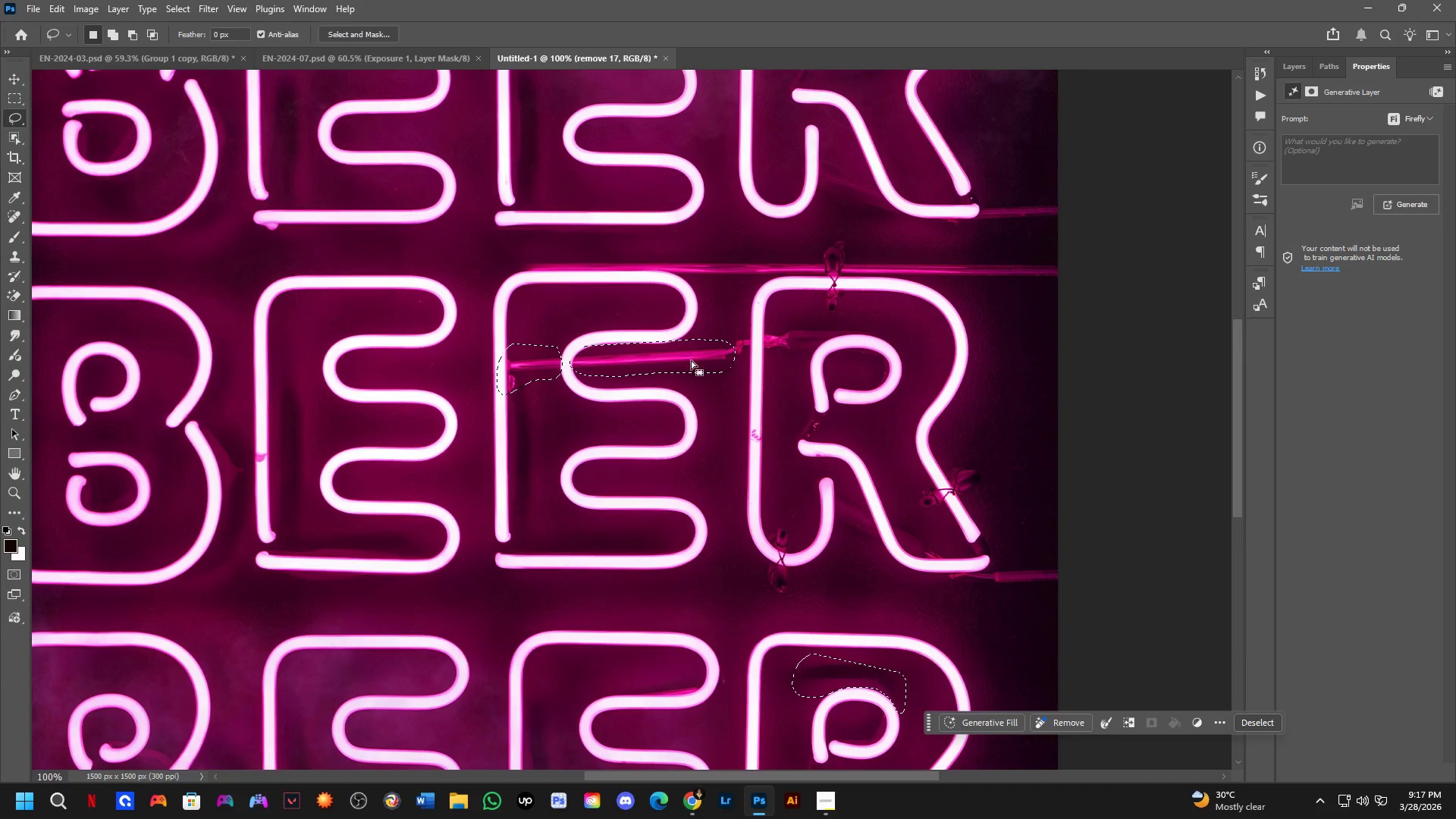 
hold_key(key=Space, duration=0.81)
 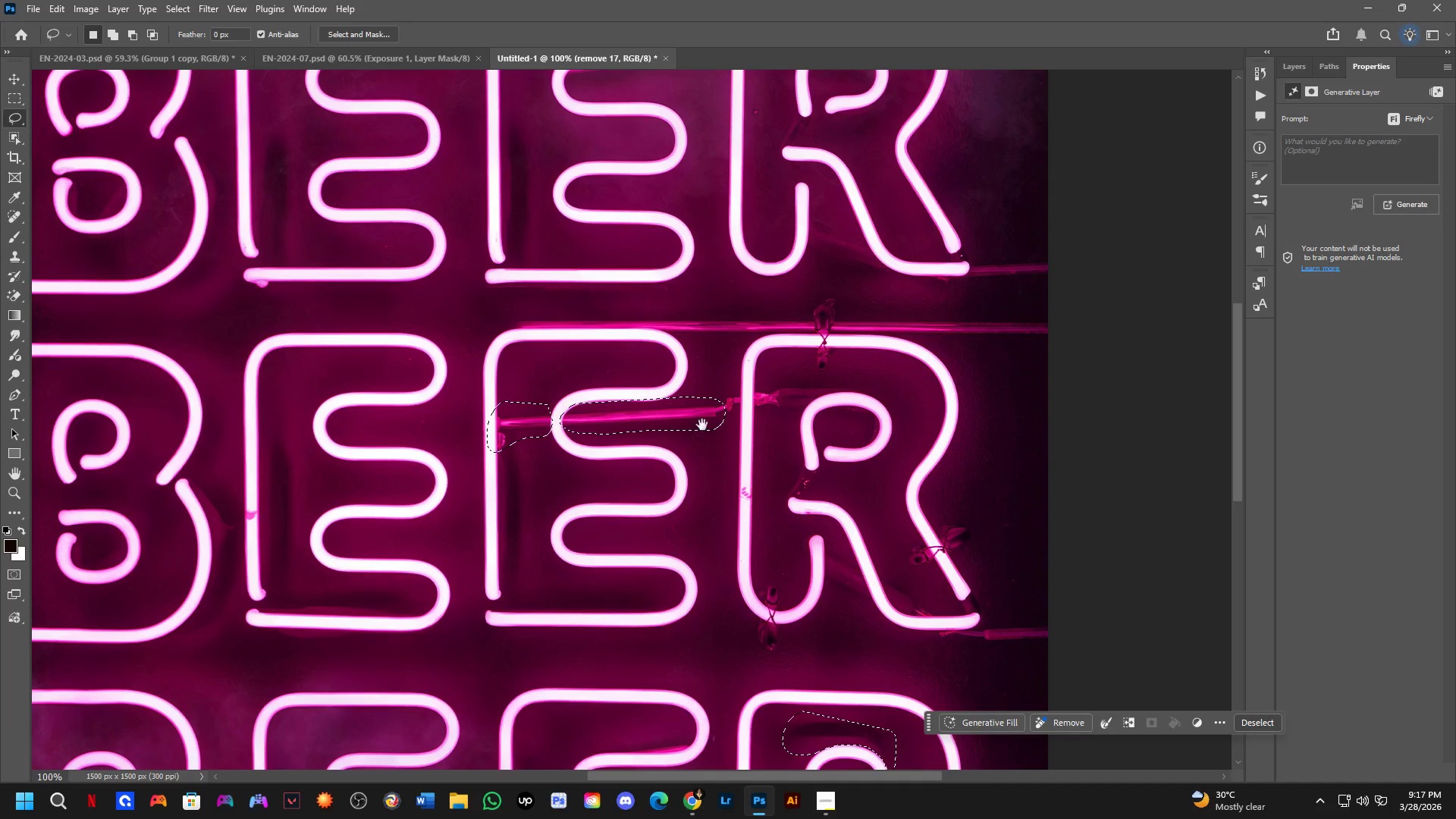 
left_click_drag(start_coordinate=[701, 370], to_coordinate=[692, 428])
 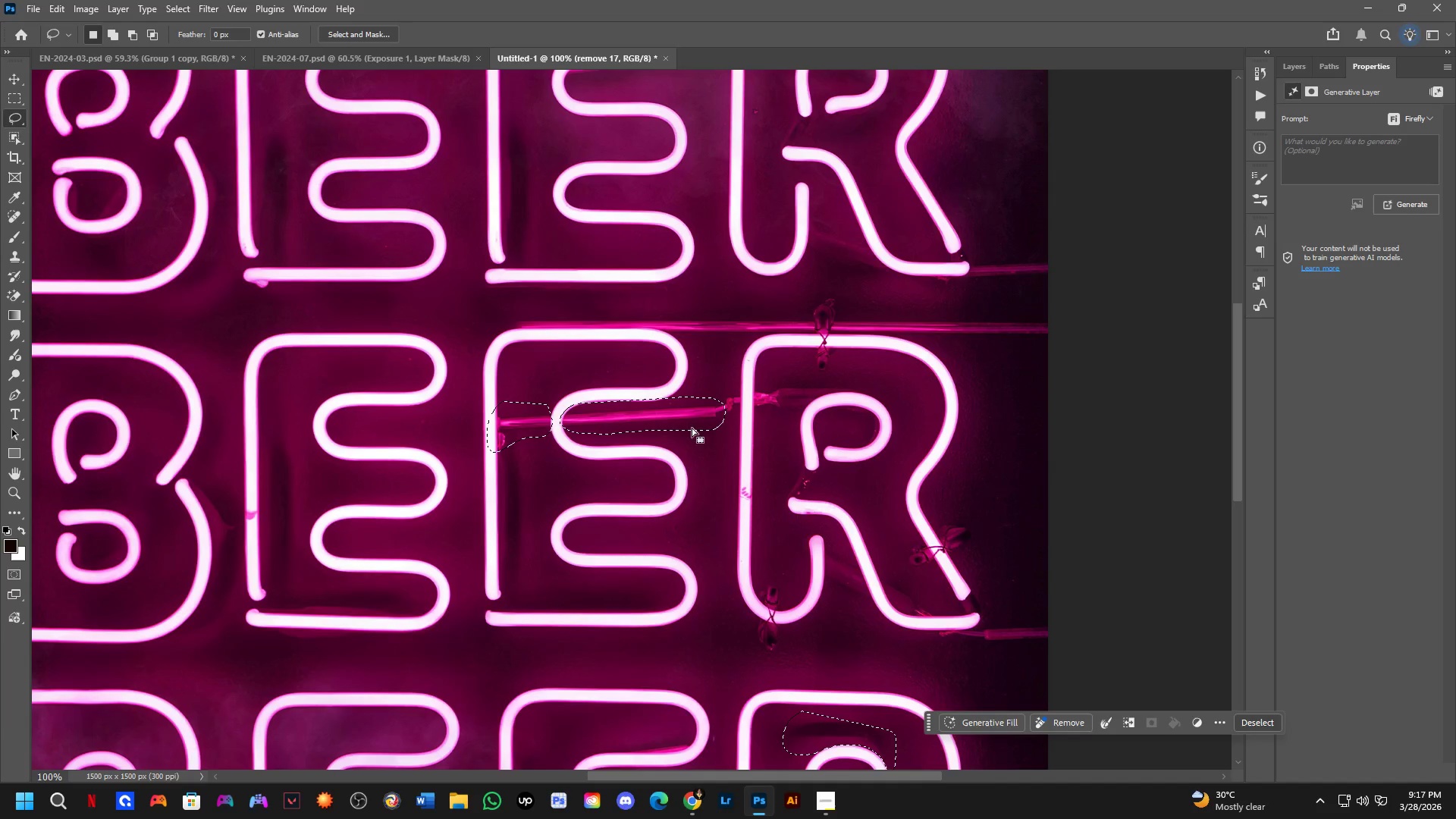 
hold_key(key=Space, duration=0.61)
 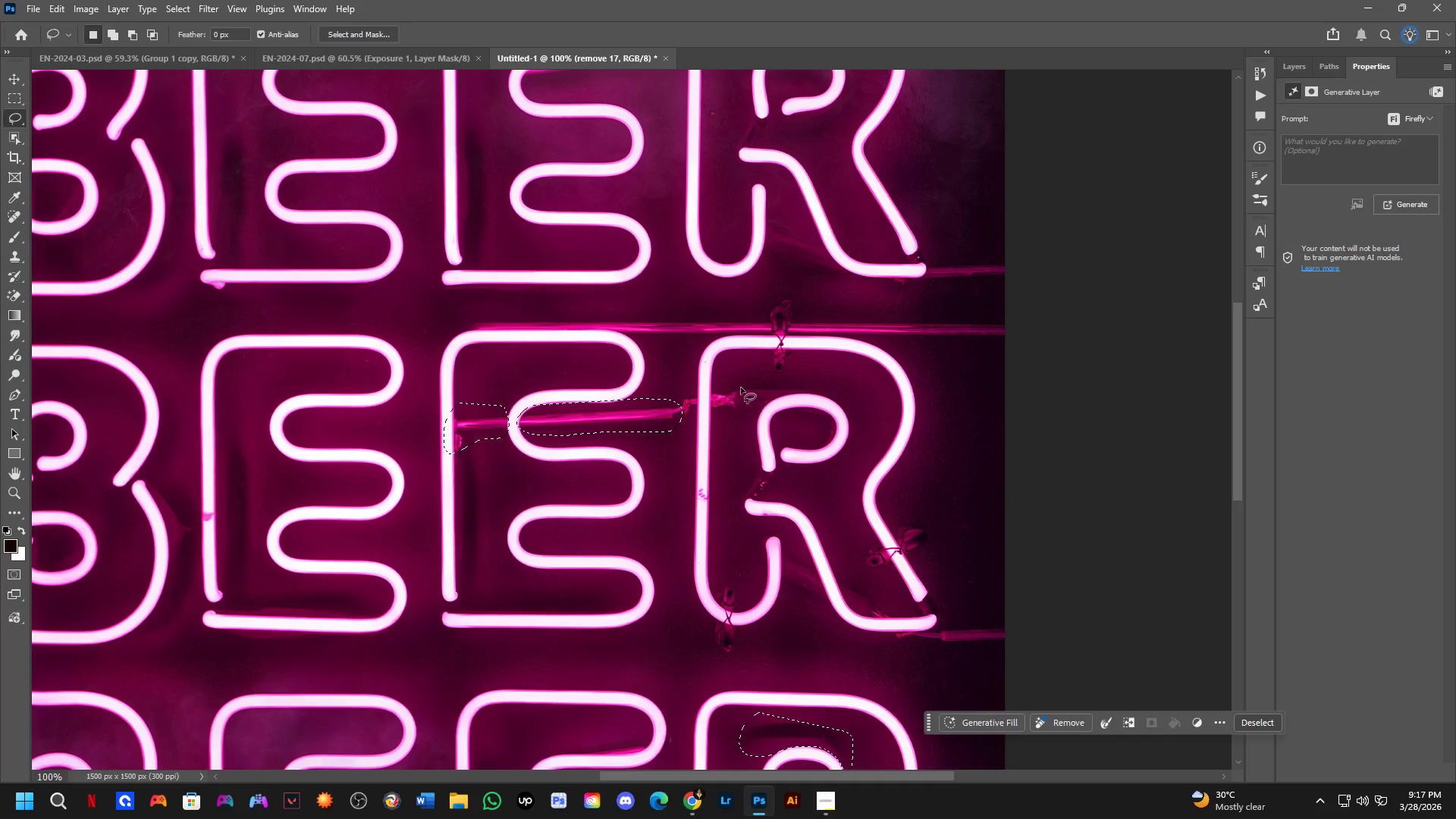 
left_click_drag(start_coordinate=[703, 424], to_coordinate=[660, 425])
 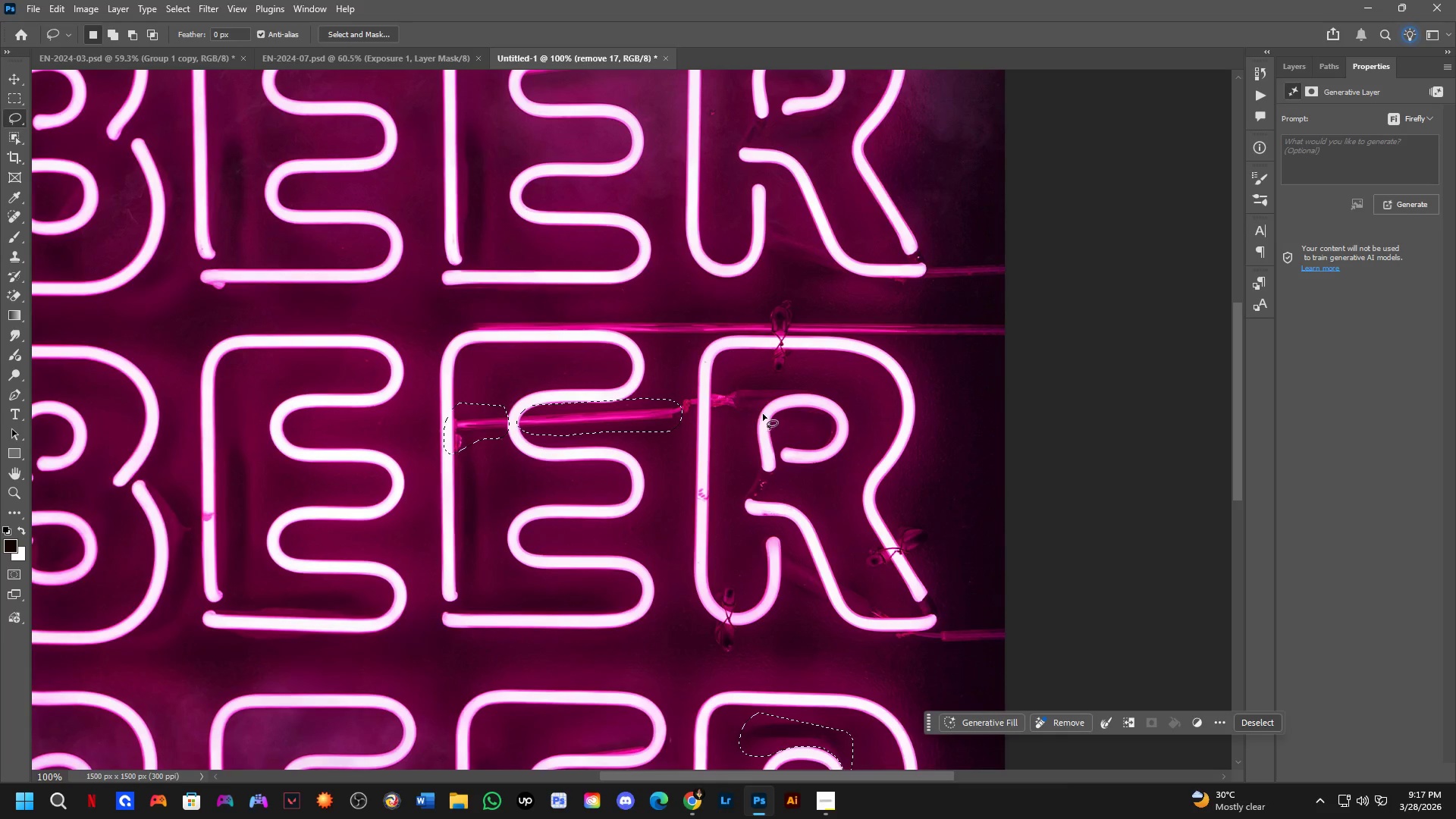 
hold_key(key=ShiftLeft, duration=1.5)
left_click_drag(start_coordinate=[701, 382], to_coordinate=[767, 374])
 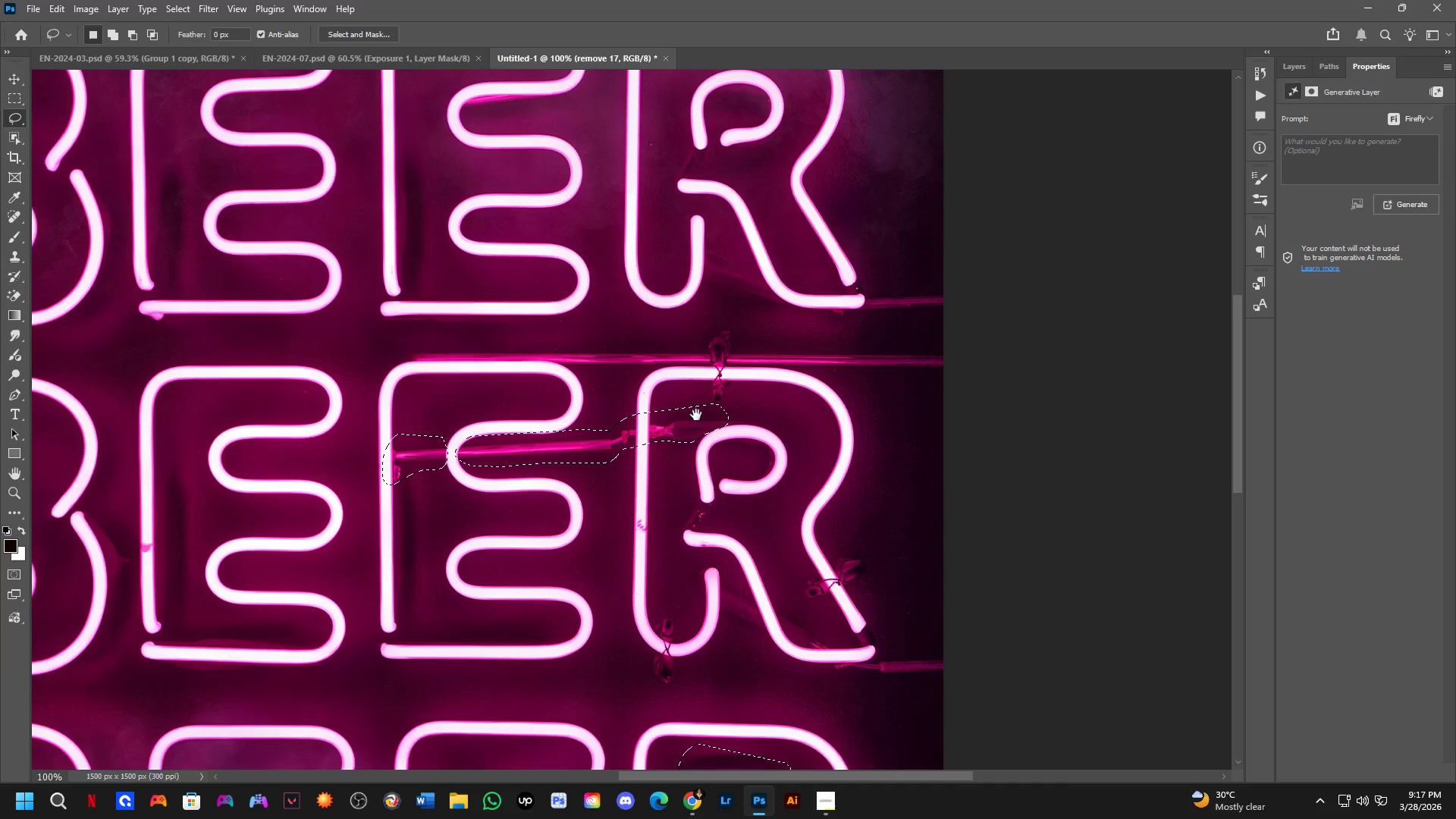 
hold_key(key=ShiftLeft, duration=0.69)
 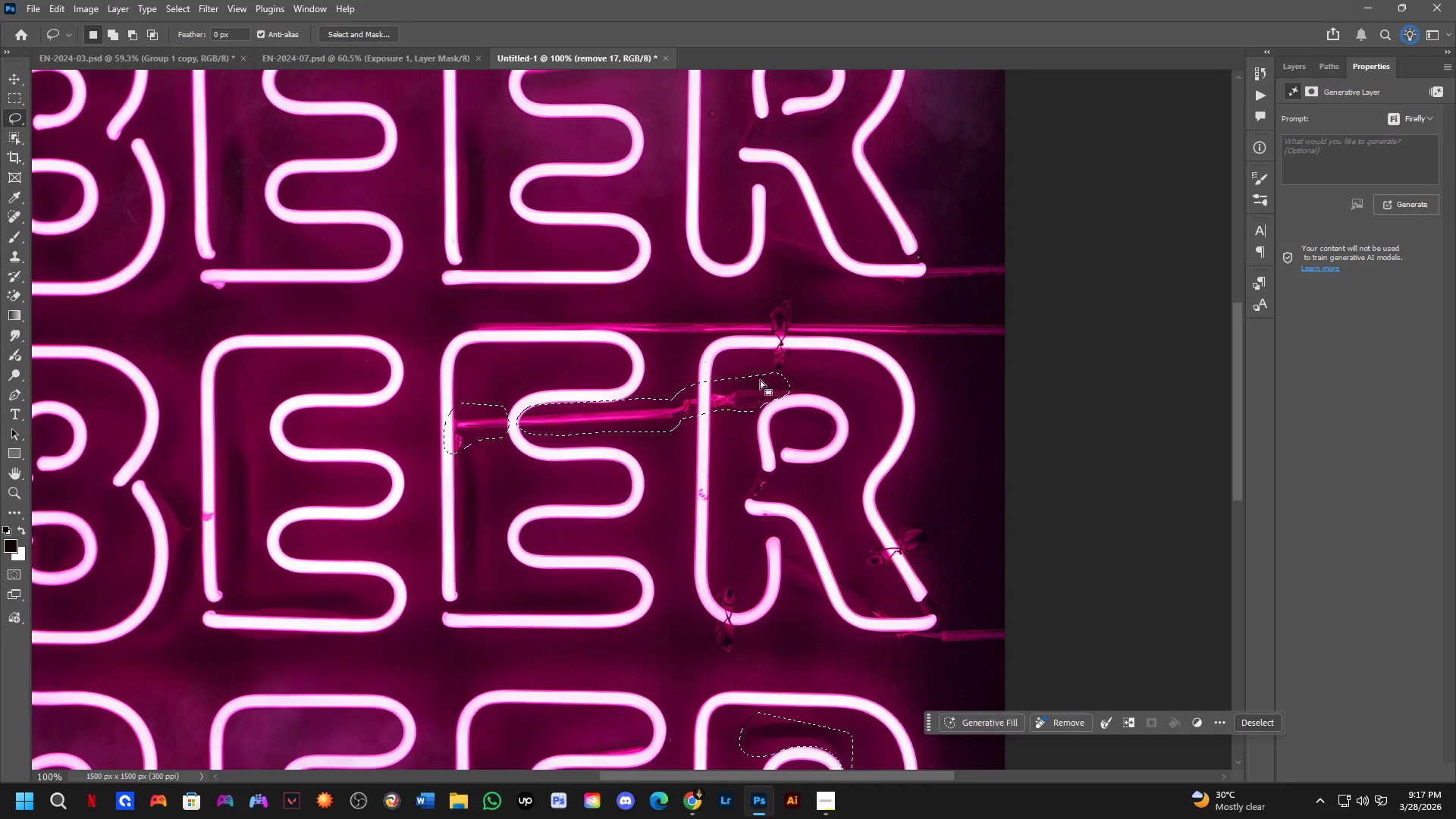 
hold_key(key=Space, duration=0.58)
 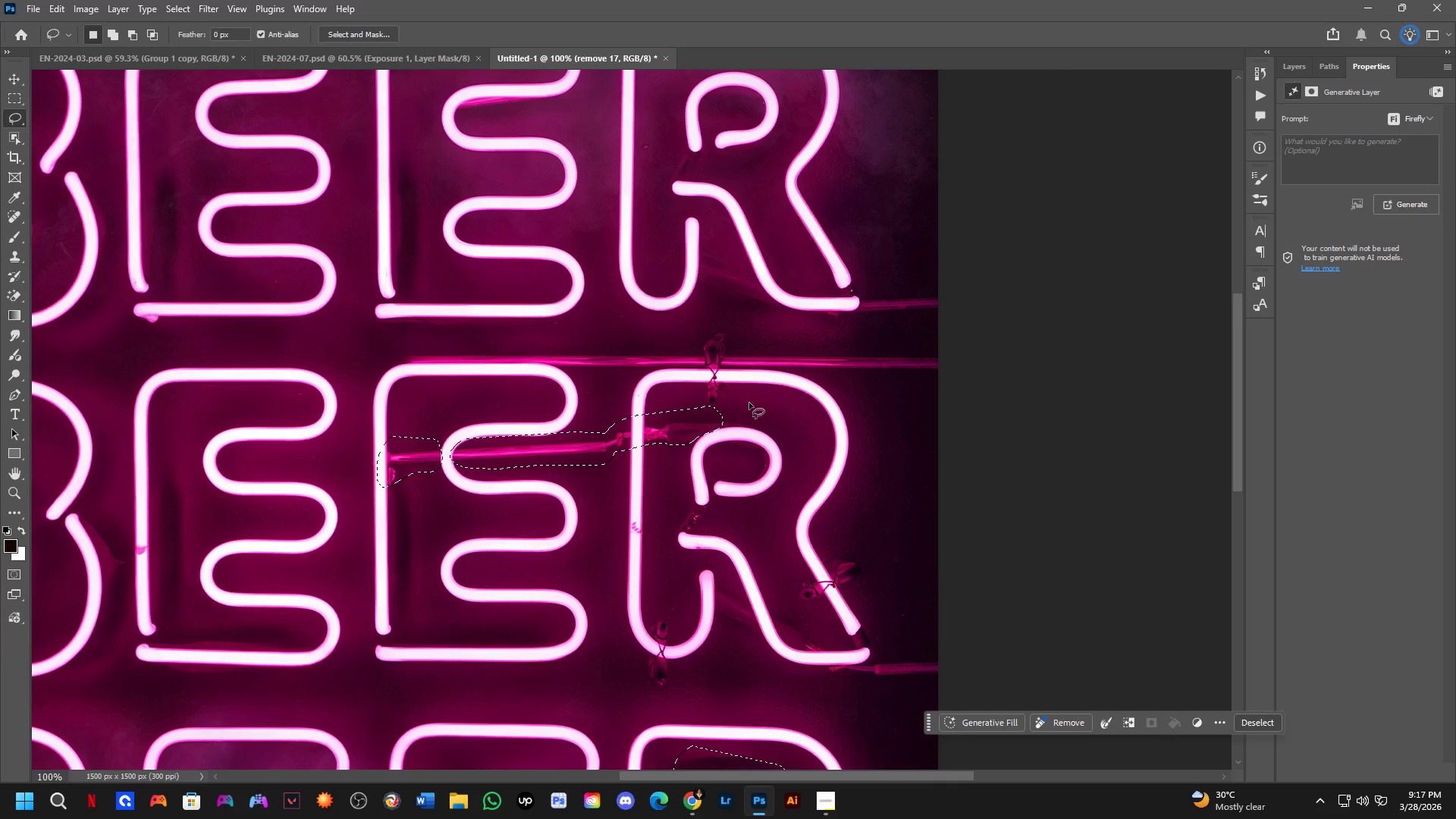 
left_click_drag(start_coordinate=[761, 382], to_coordinate=[694, 416])
 